 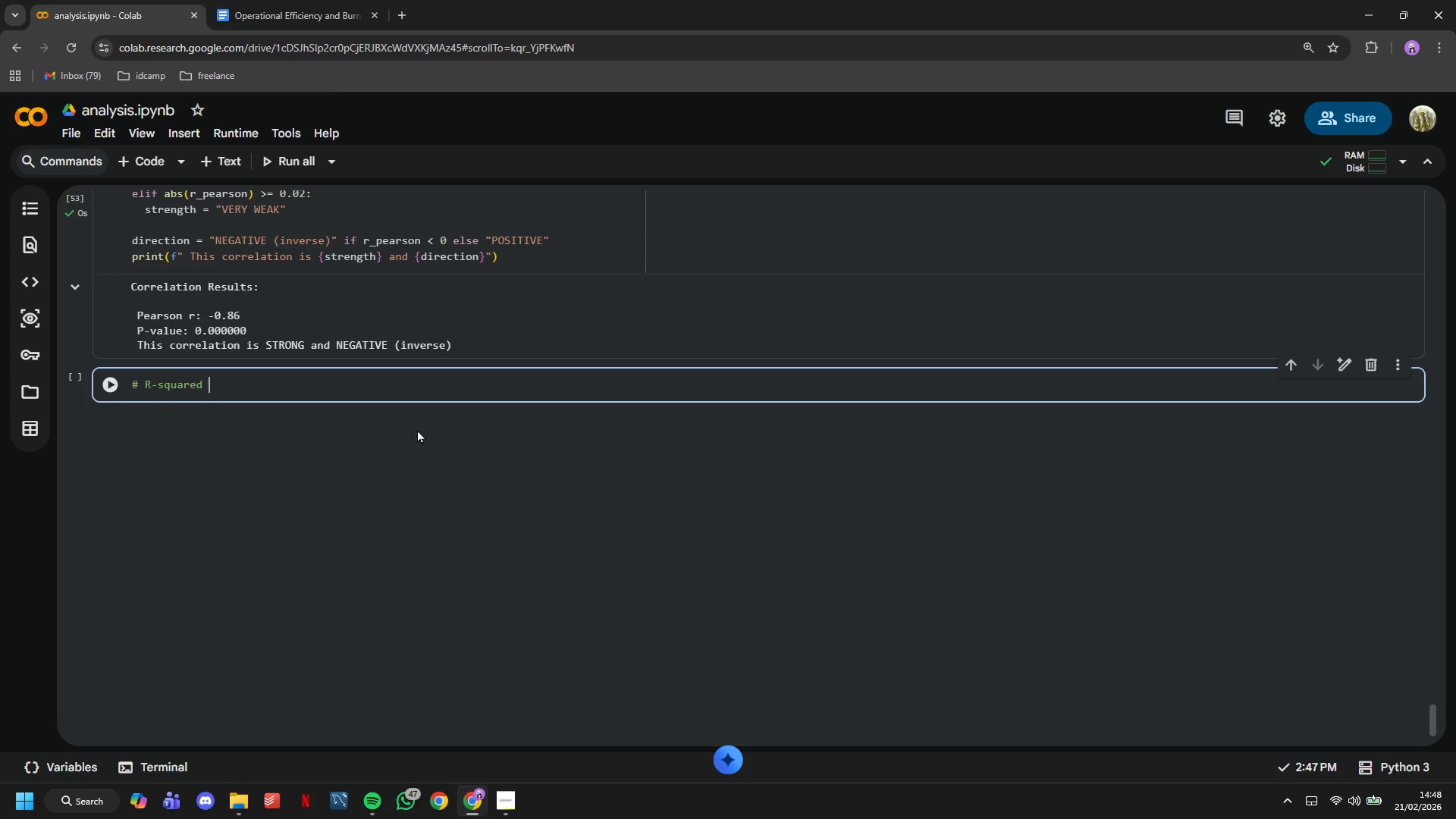 
type((coefficient od )
key(Backspace)
key(Backspace)
type(f deter)
 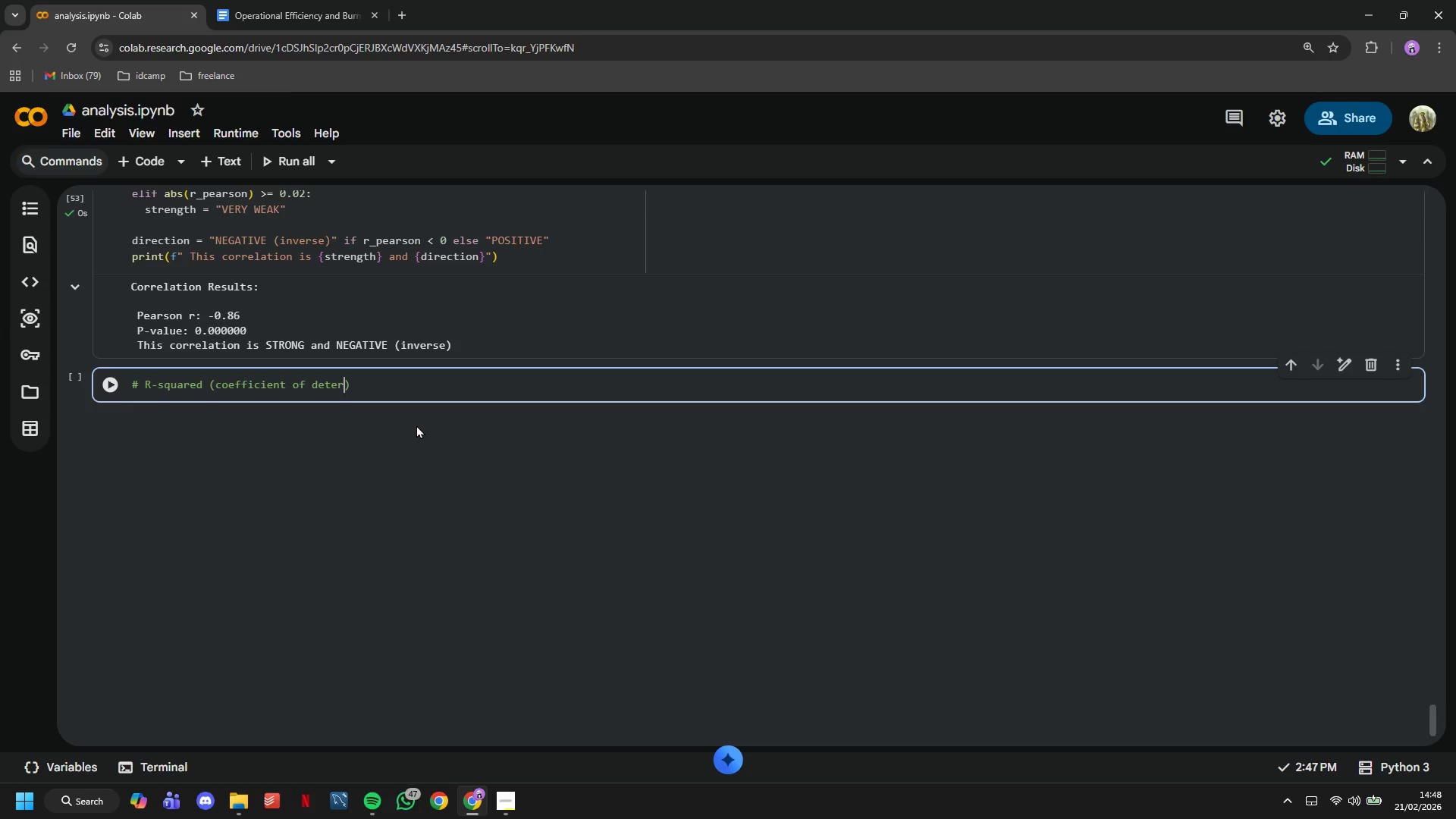 
type(mination)
 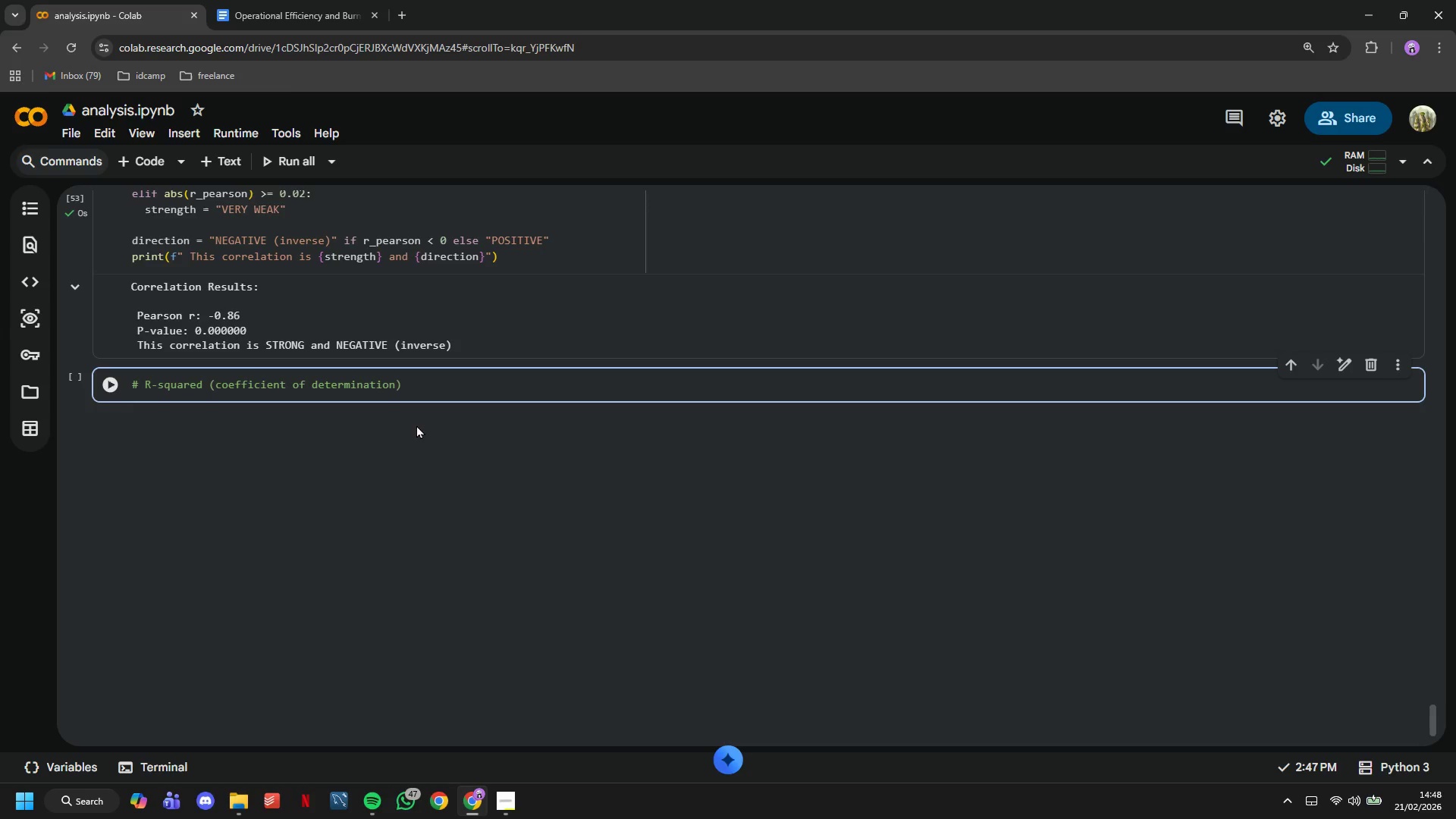 
key(ArrowRight)
 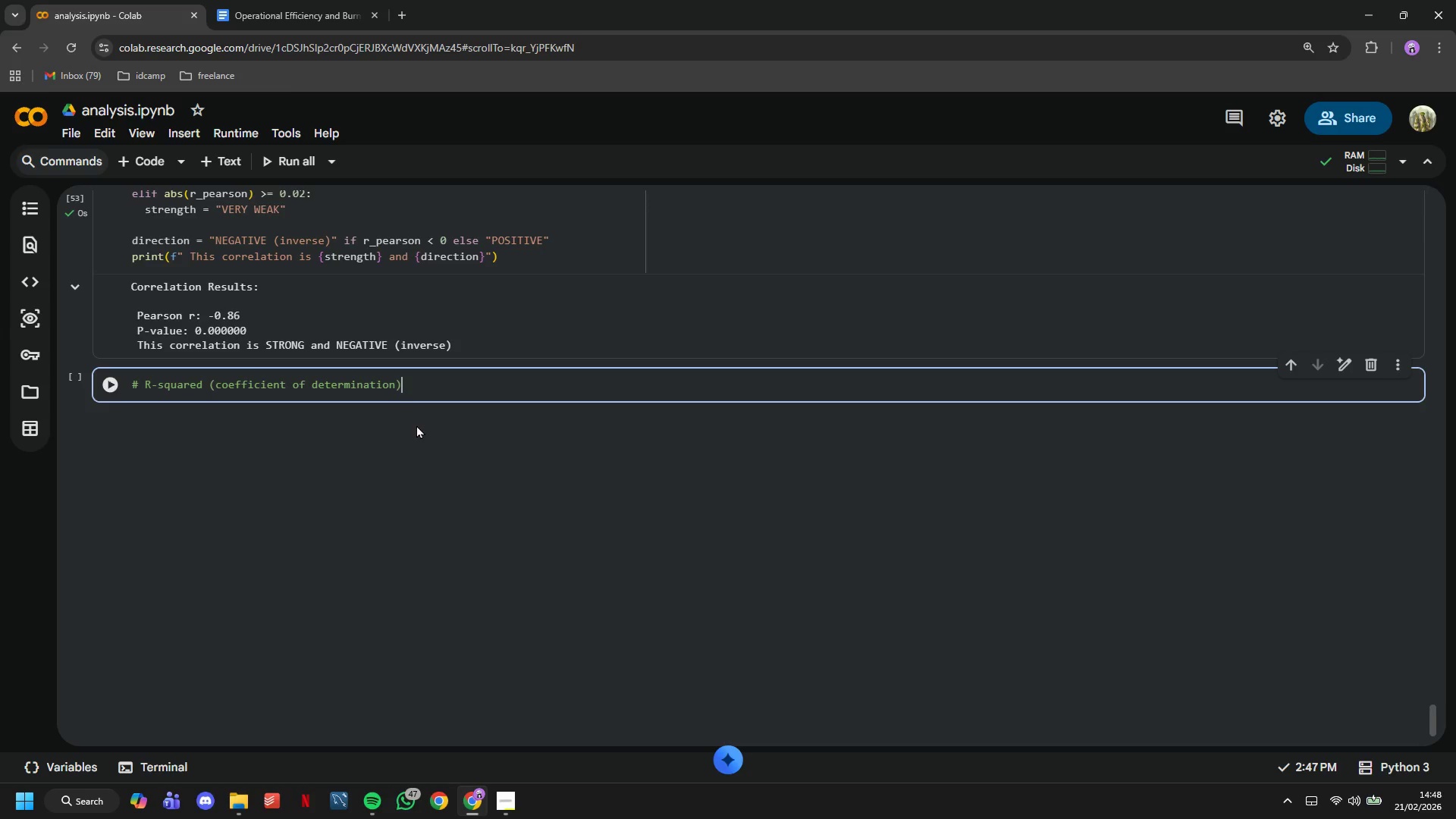 
key(Enter)
 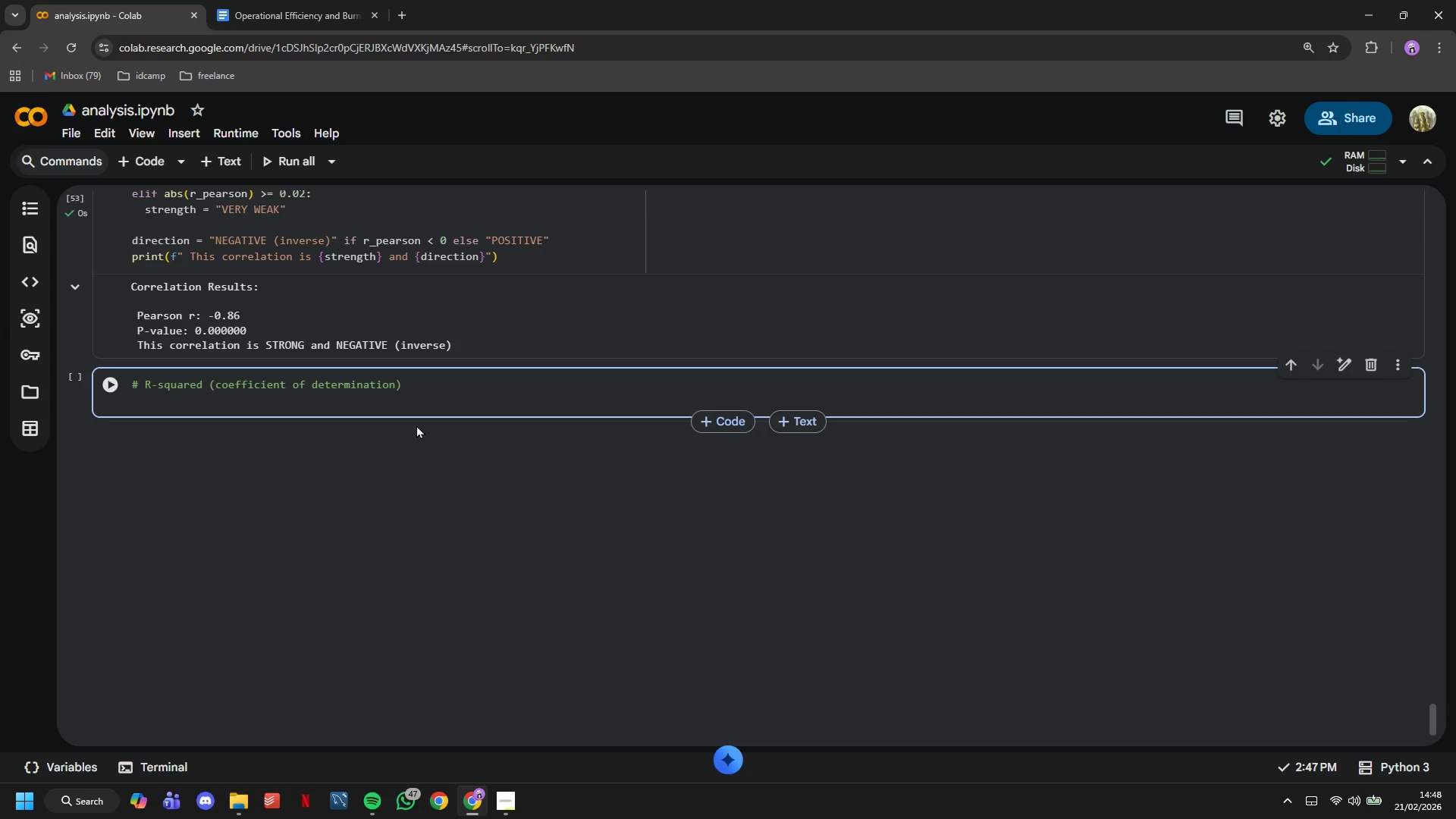 
type(r_auqre)
key(Backspace)
key(Backspace)
key(Backspace)
key(Backspace)
key(Backspace)
type(squared = r_pearson ** 2)
 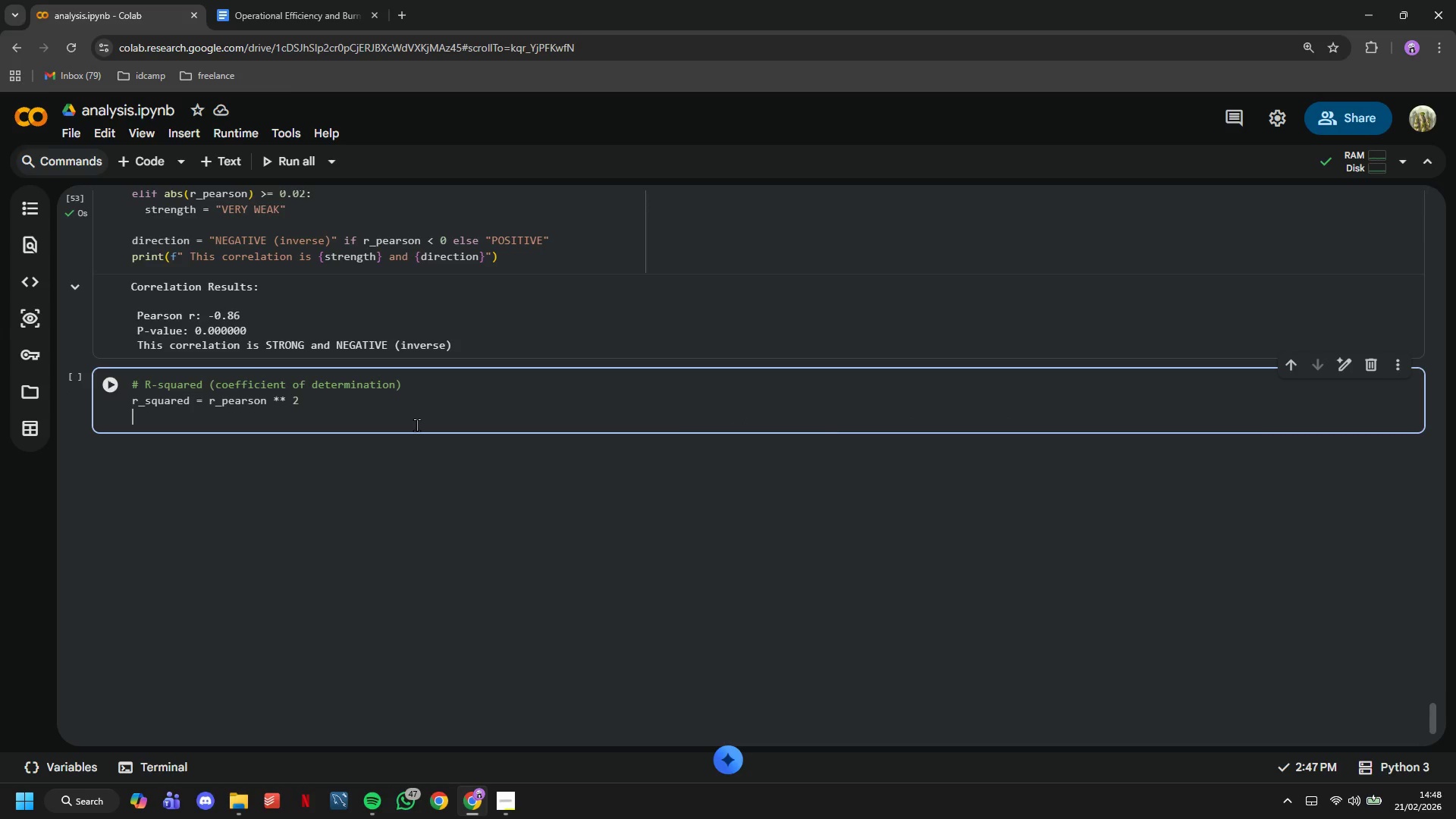 
 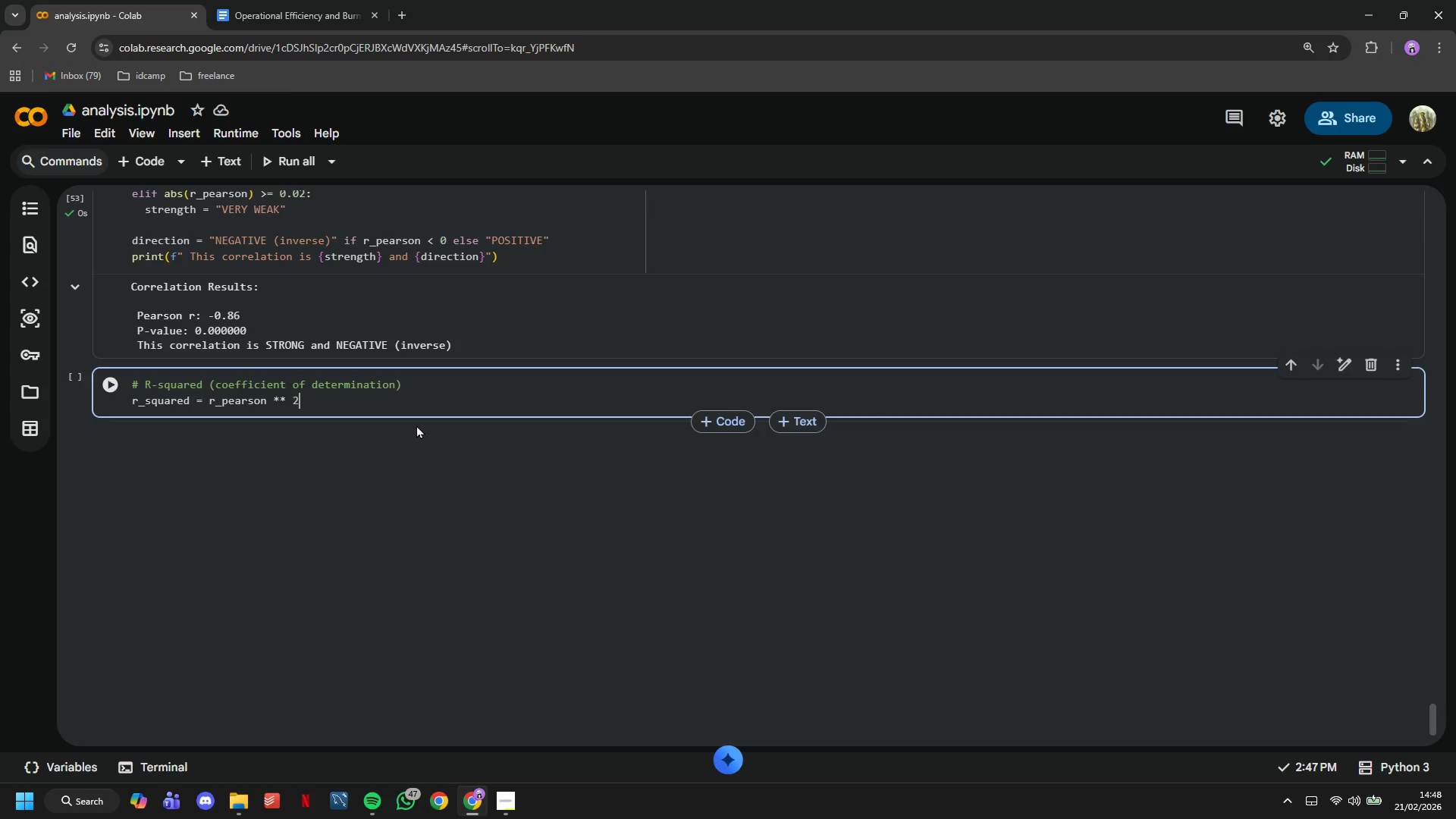 
key(Enter)
 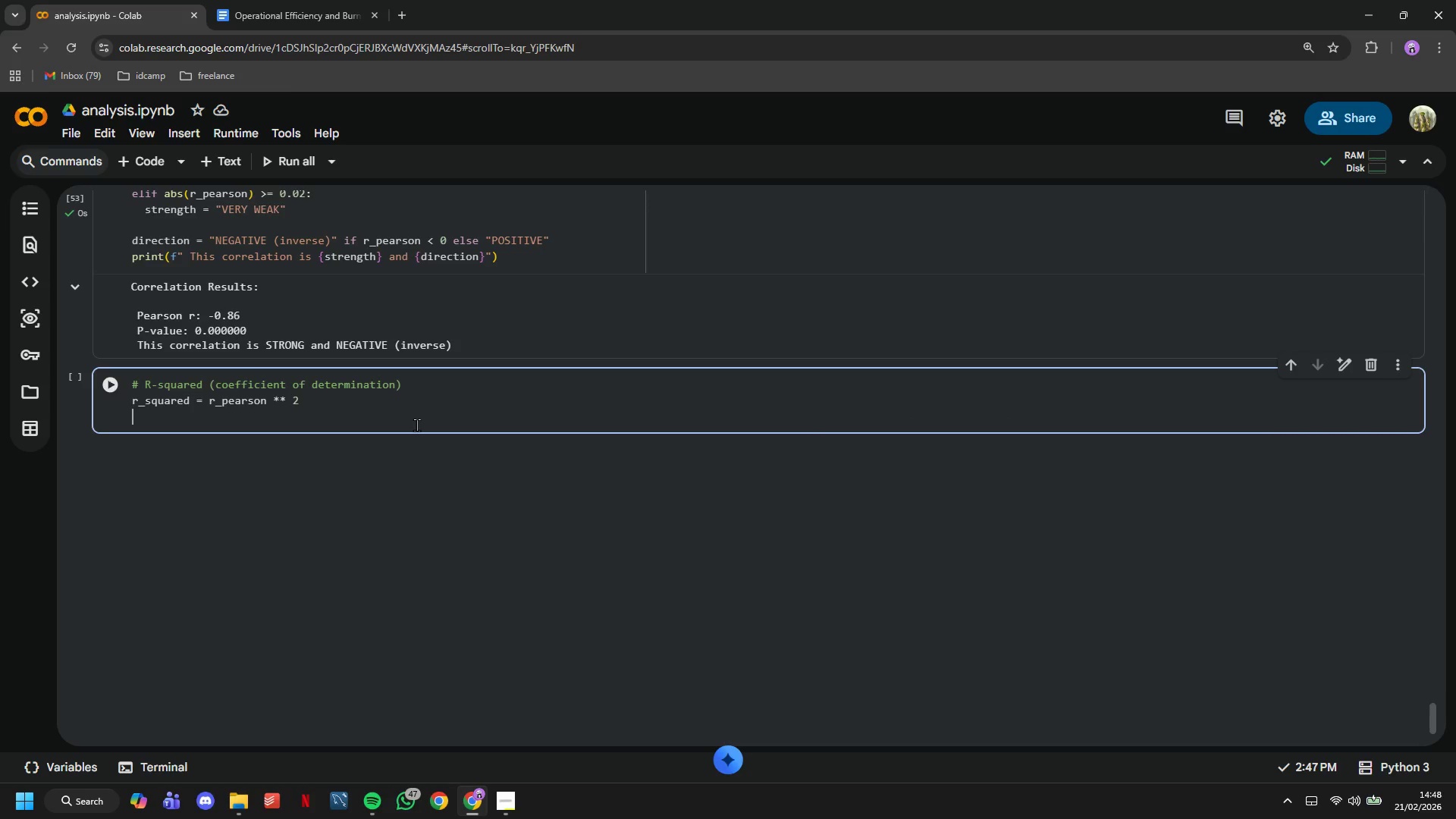 
key(Enter)
 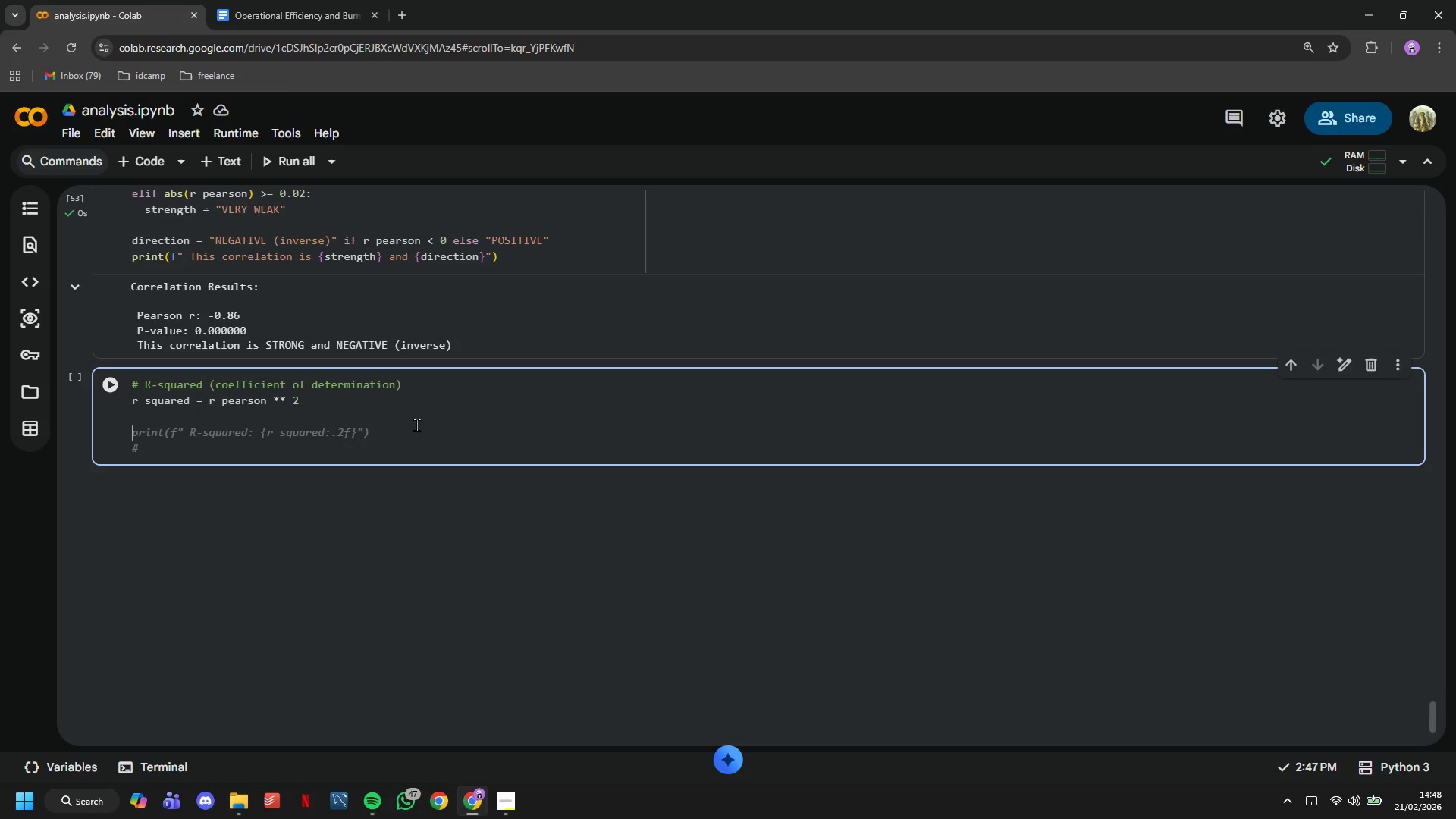 
type(print("O)
key(Backspace)
type(Praactical InterpretationL)
key(Backspace)
type(: )
 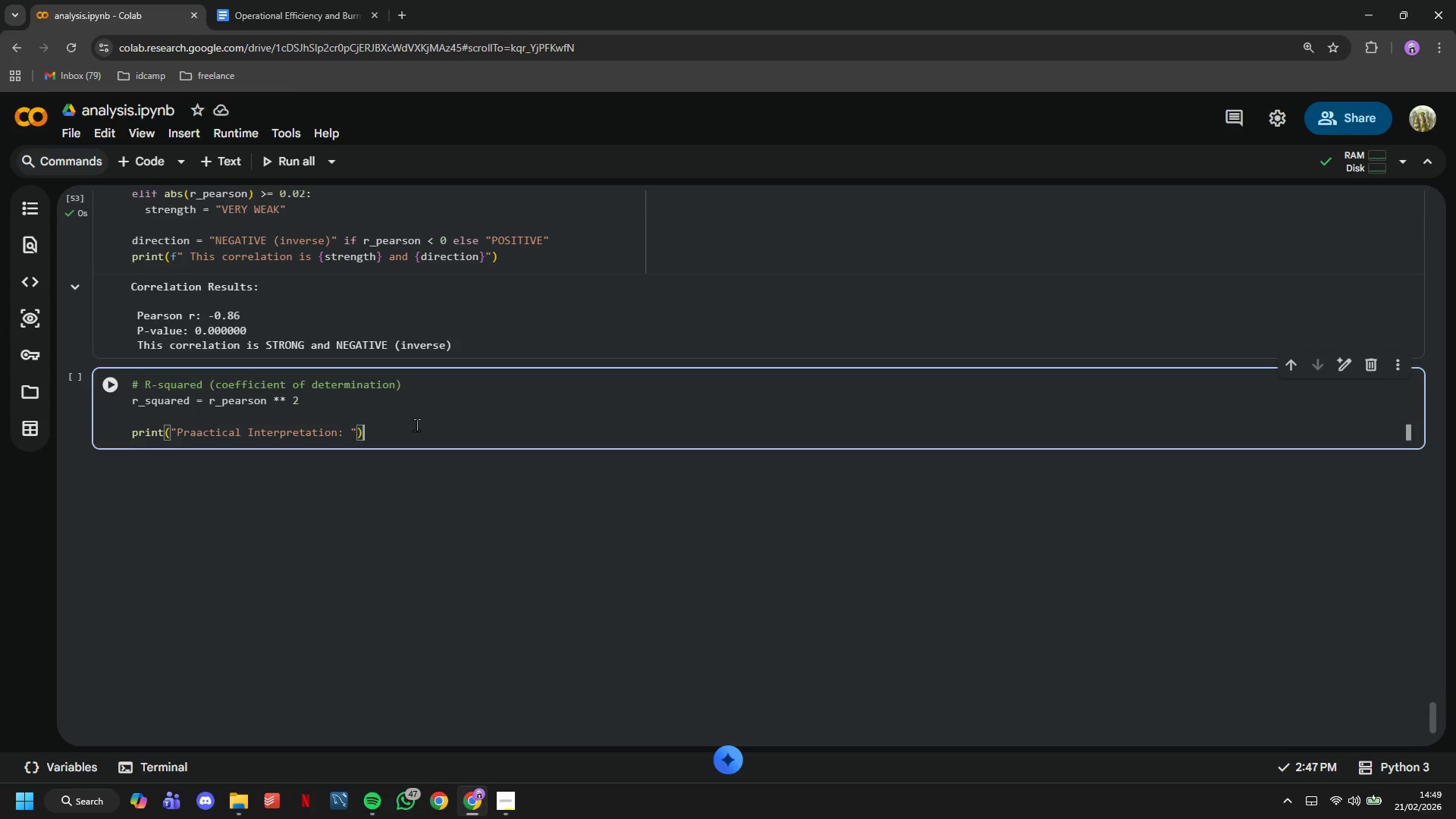 
 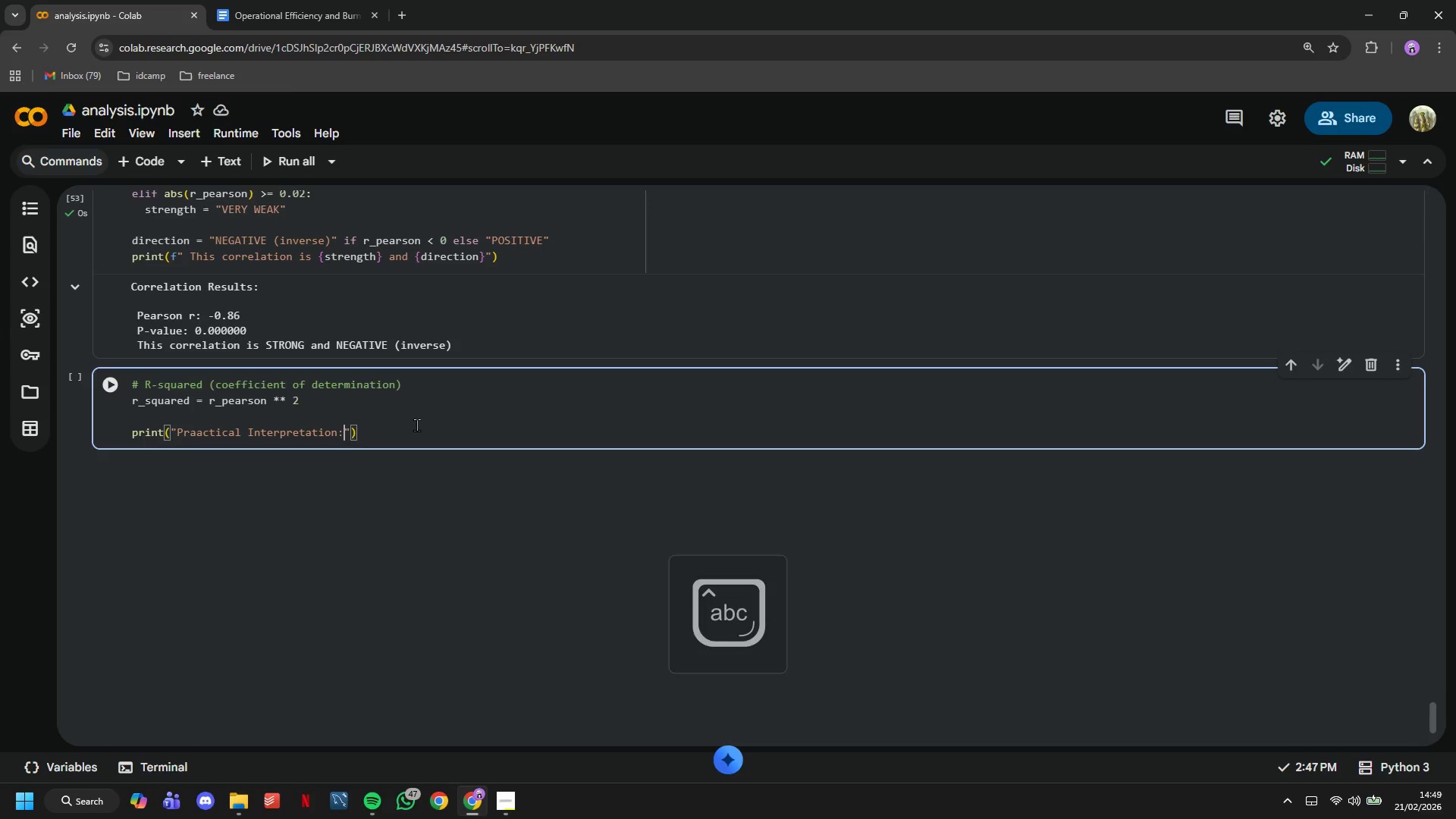 
key(ArrowRight)
 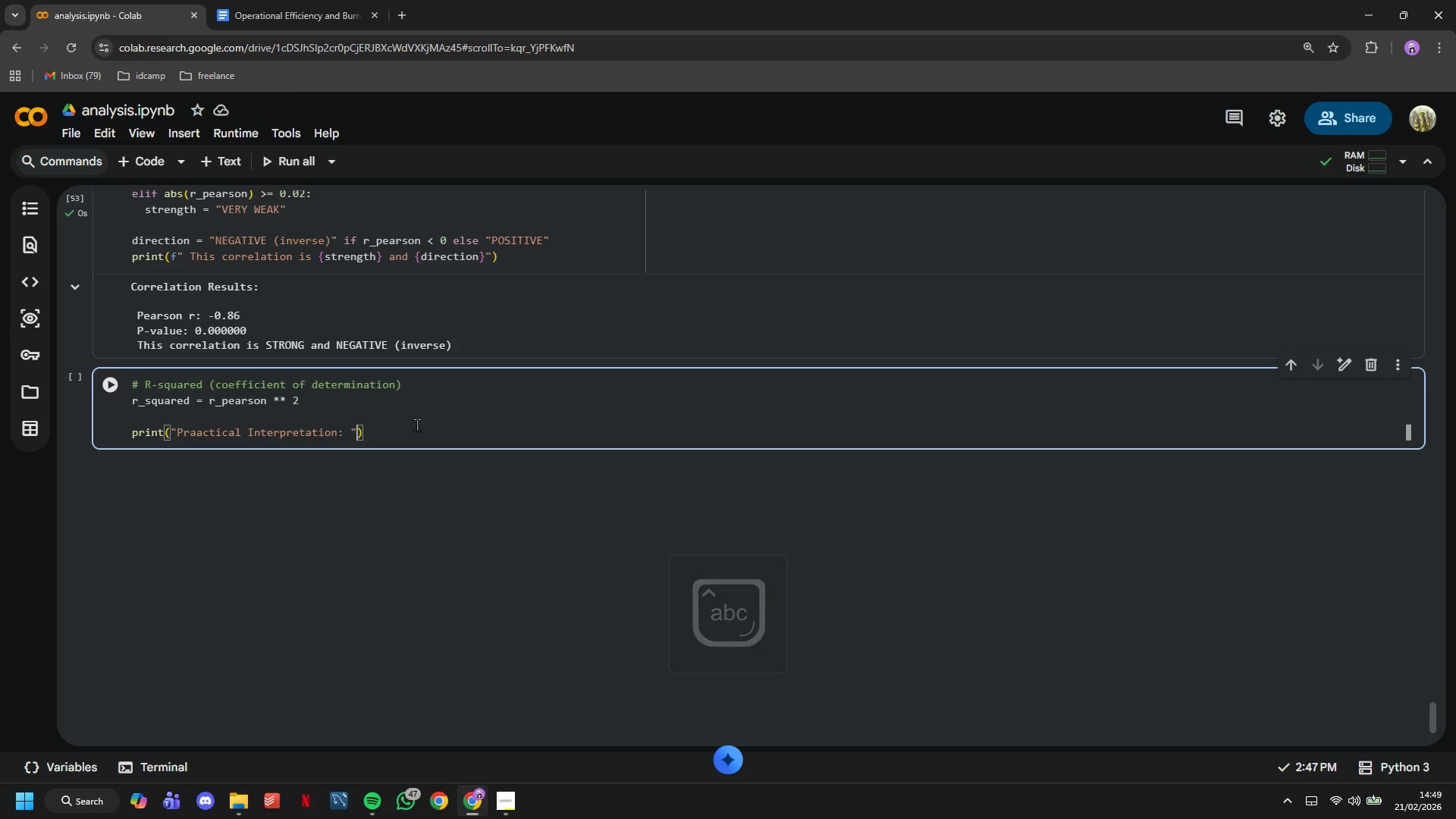 
key(ArrowRight)
 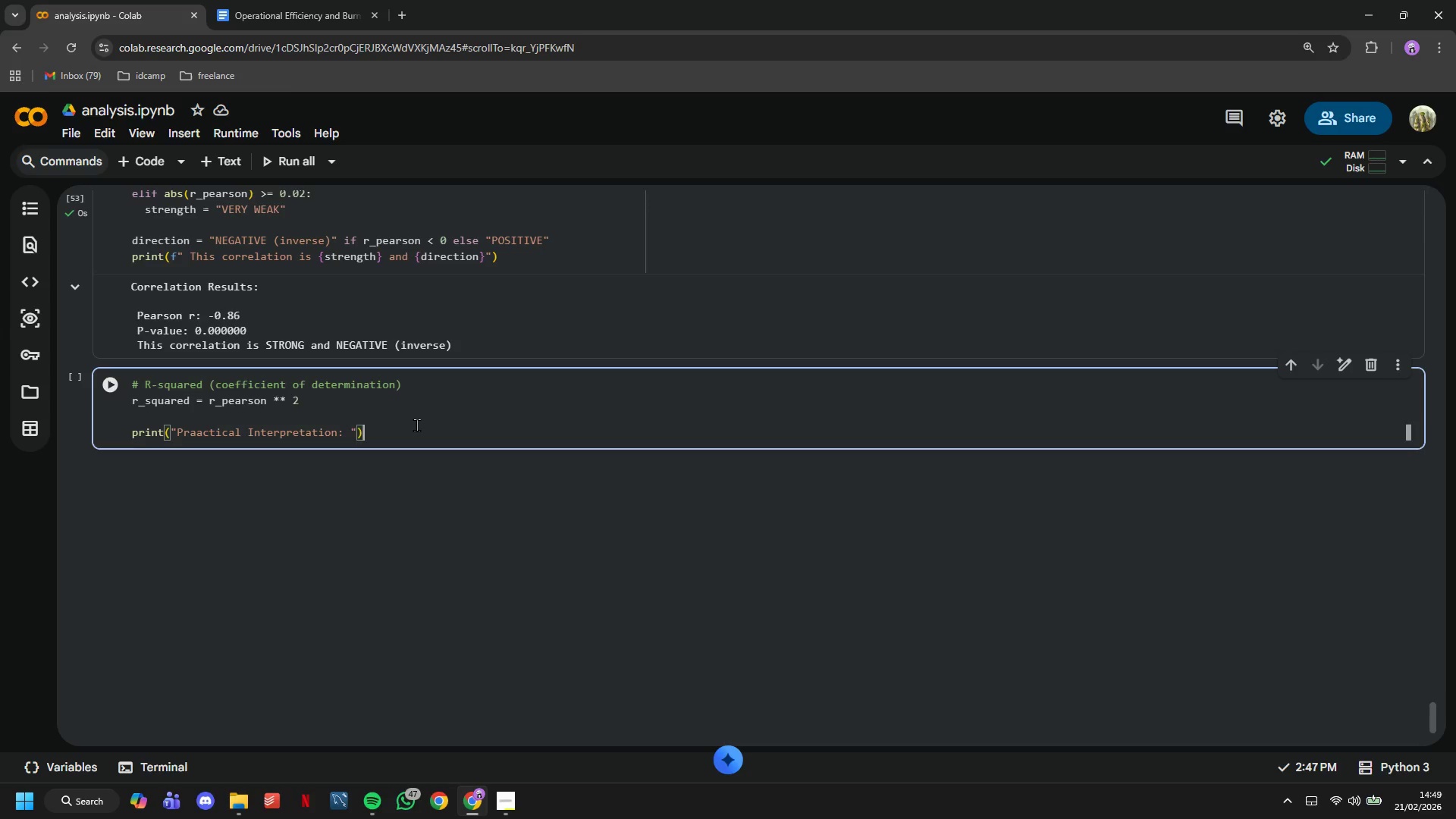 
key(Enter)
 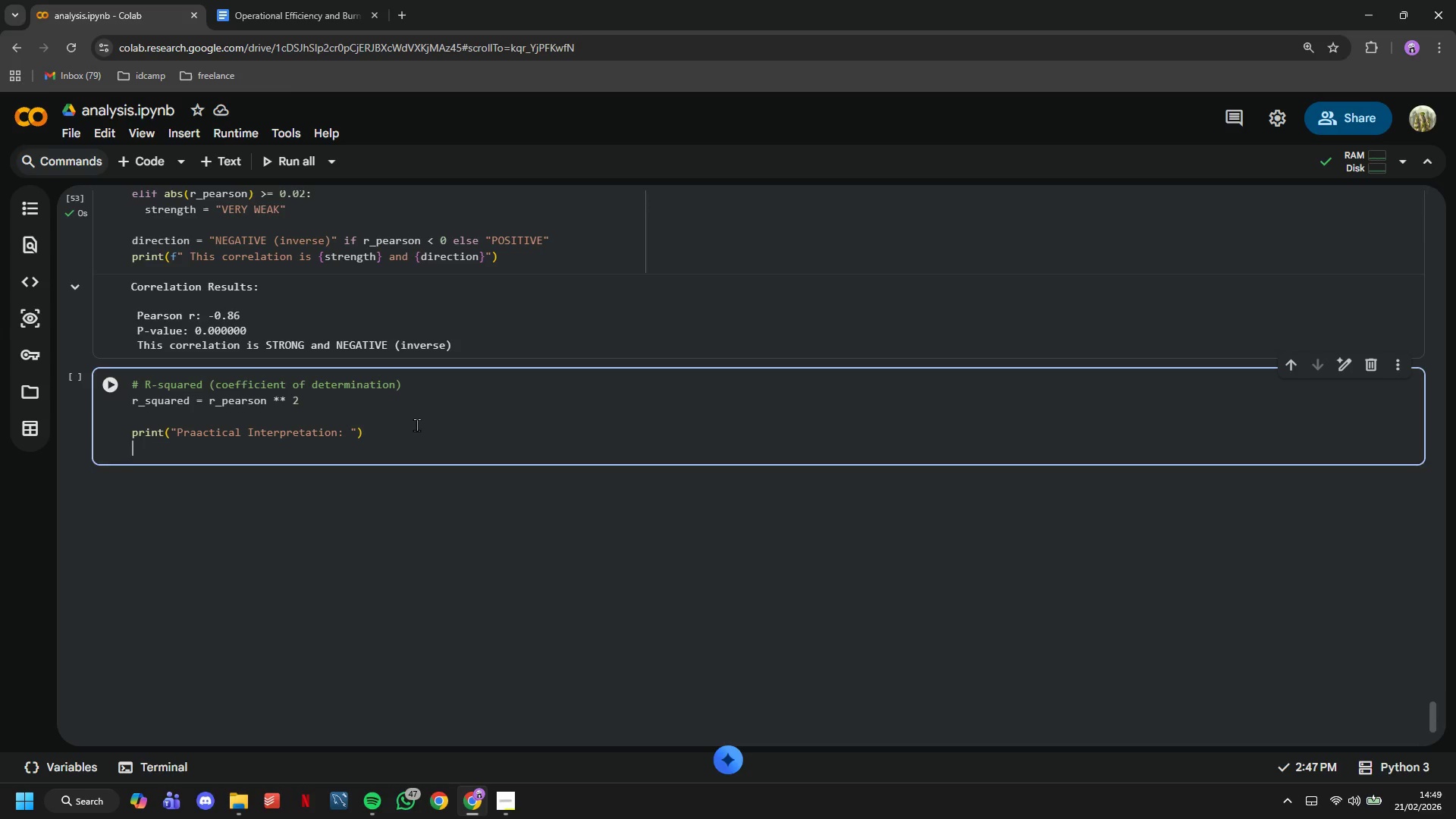 
key(Enter)
 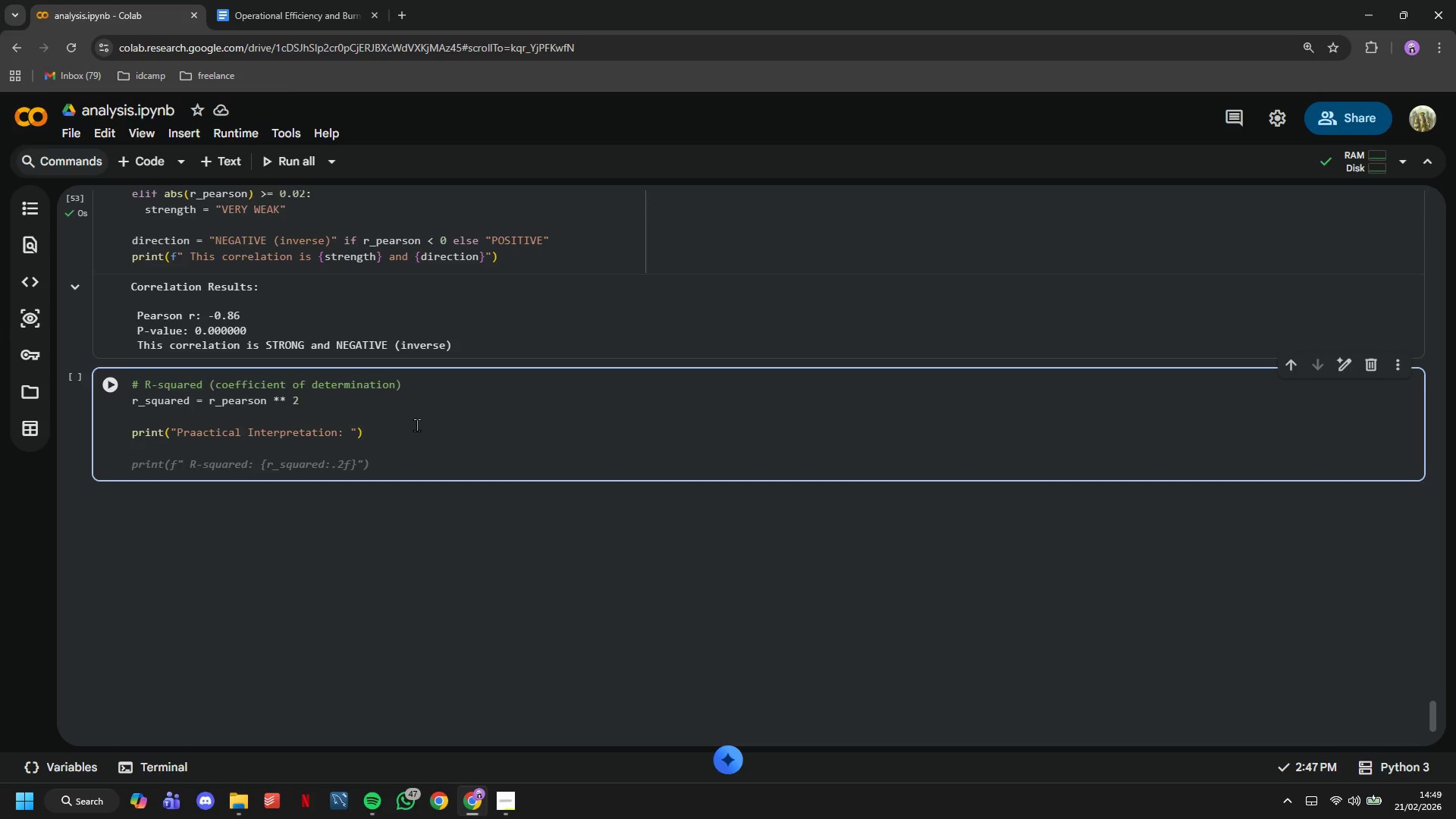 
wait(25.56)
 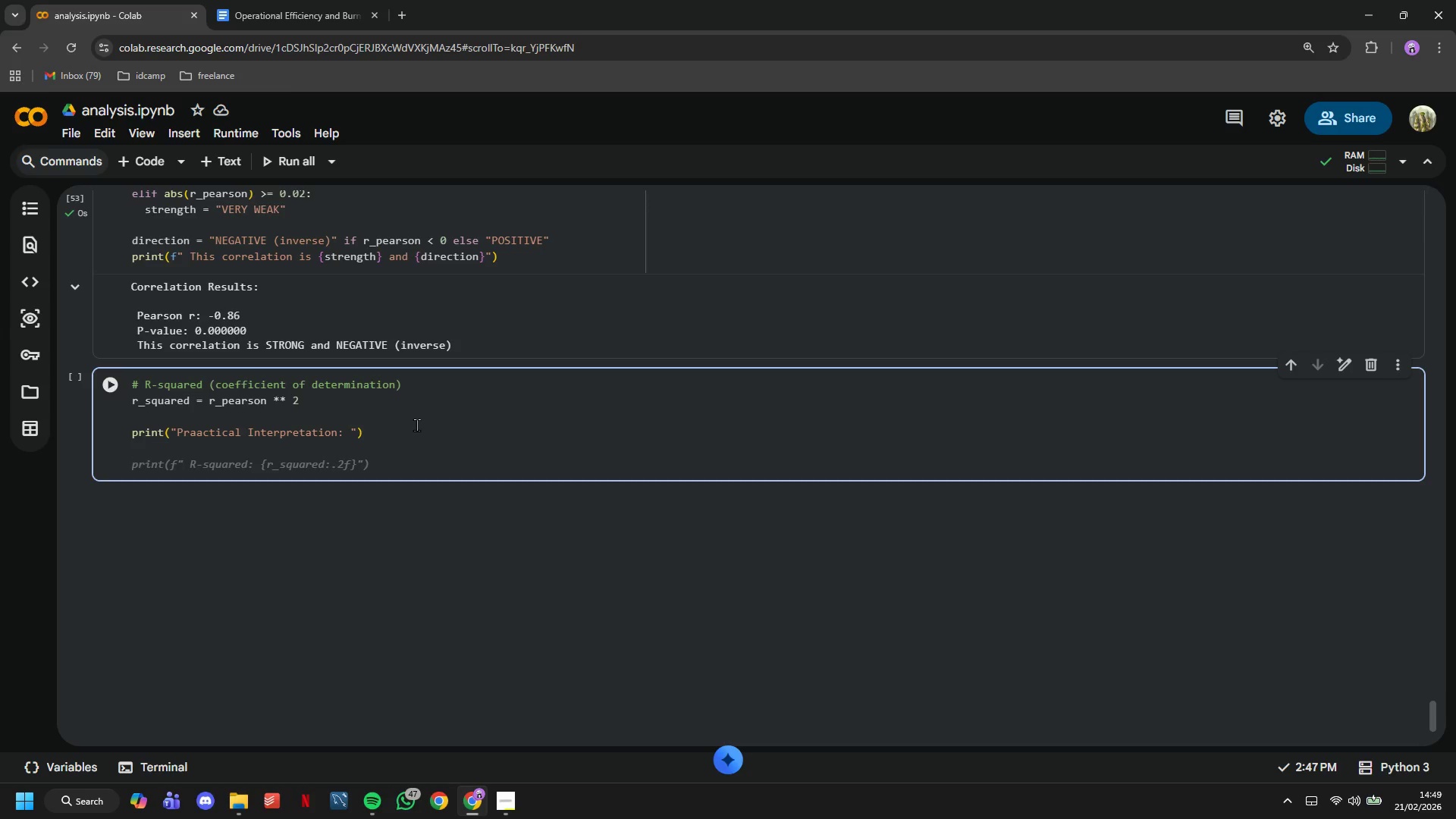 
type(print()
 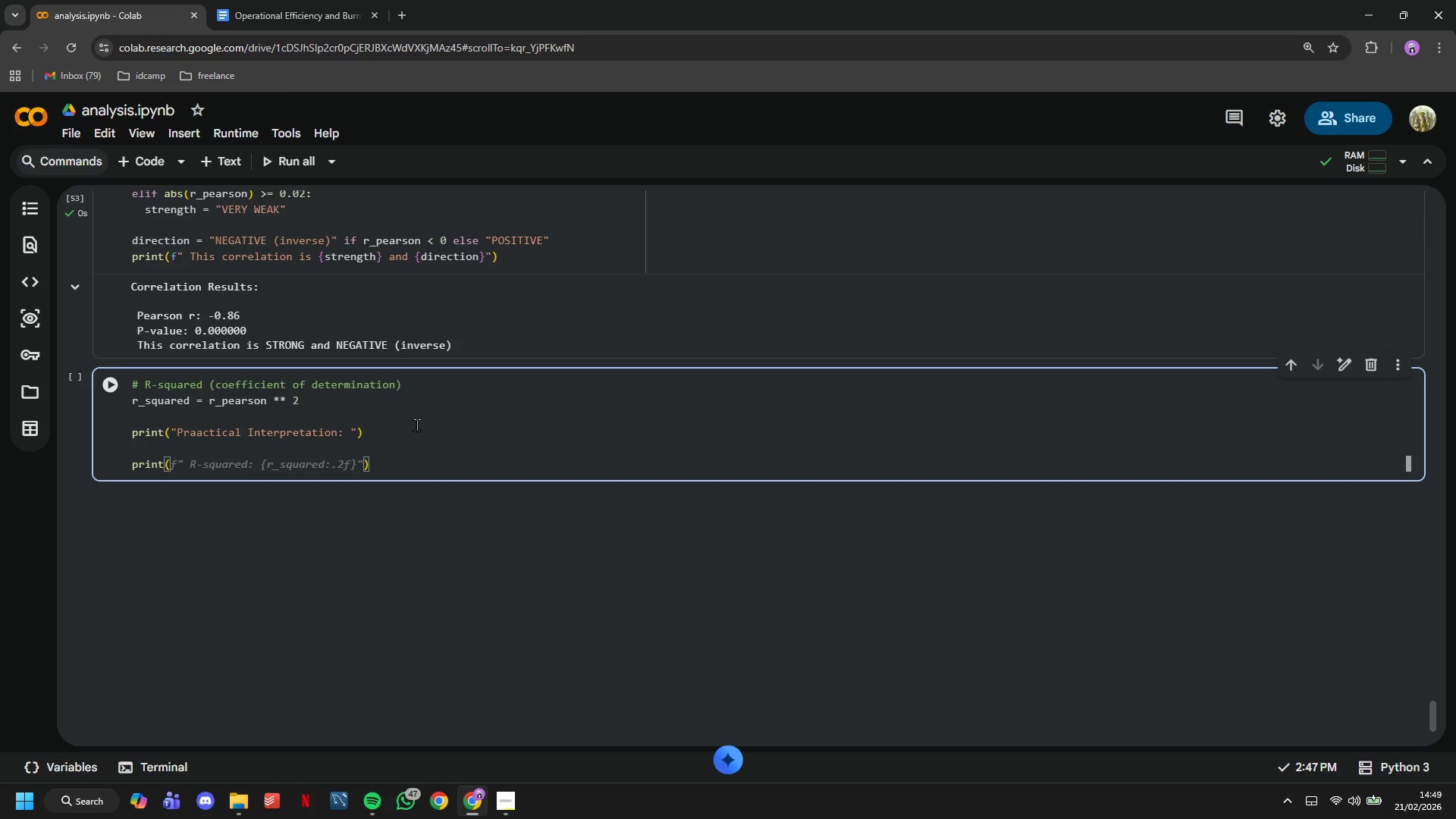 
key(Shift+ShiftLeft)
 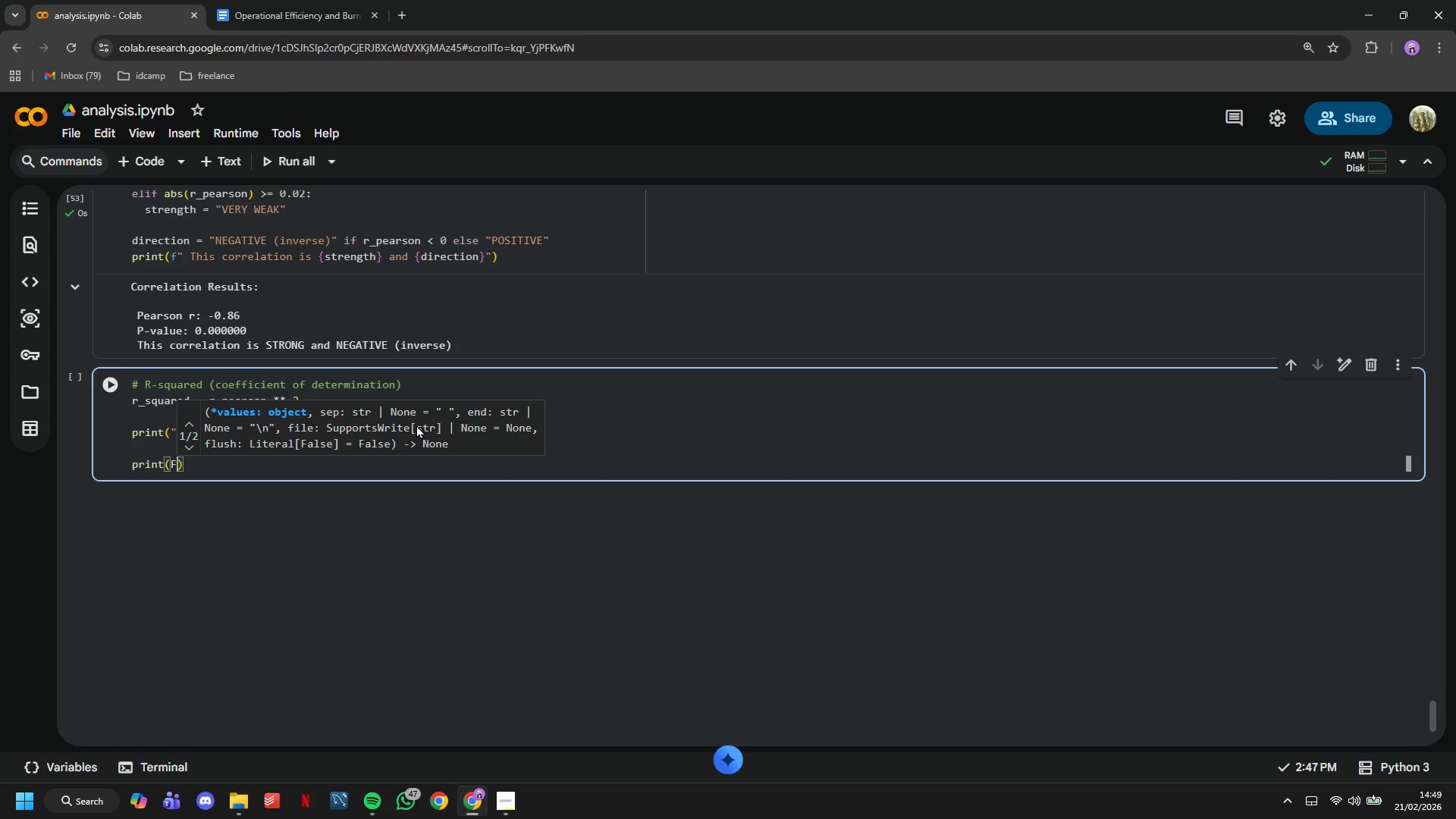 
key(Shift+F)
 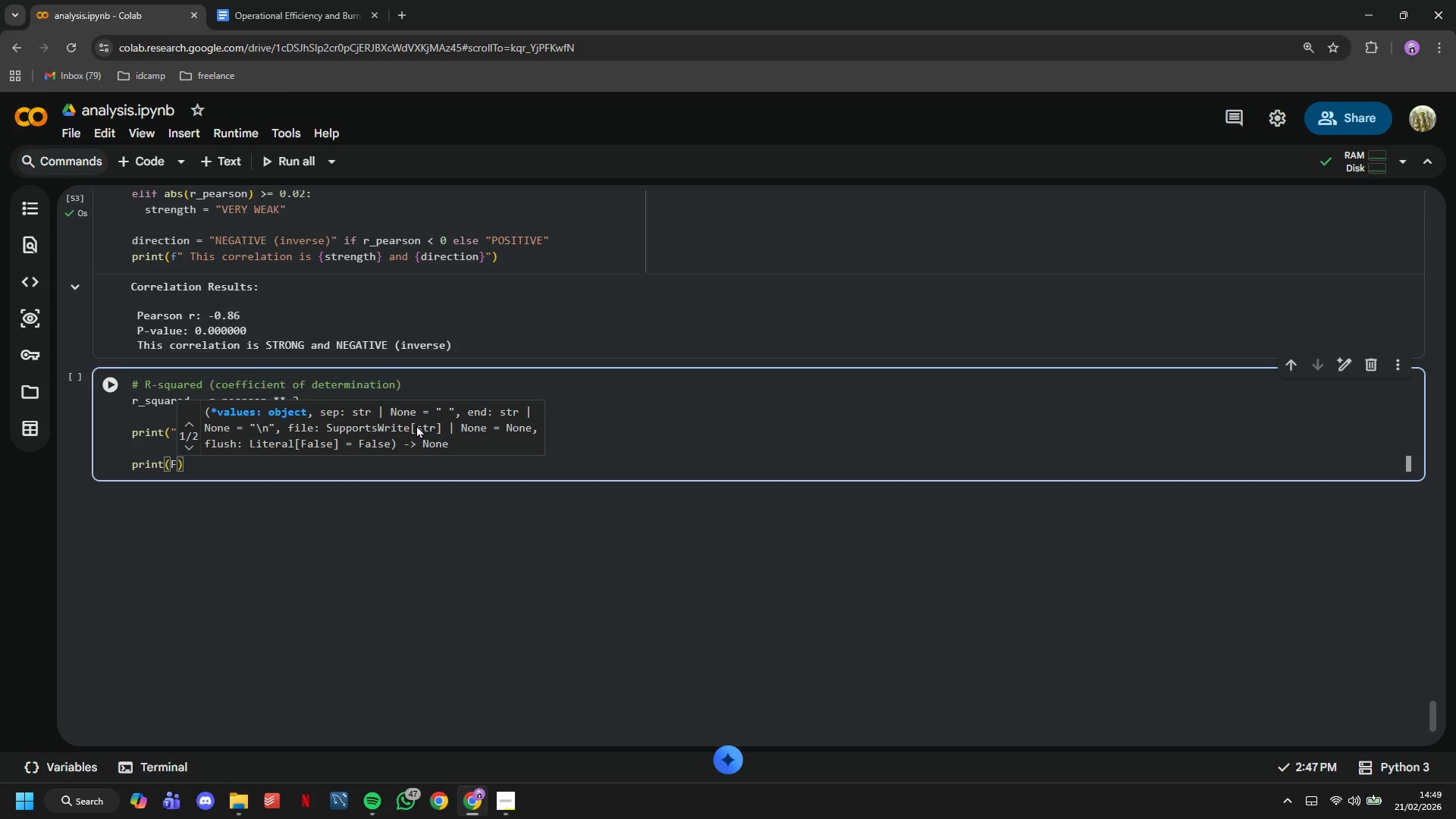 
key(Backspace)
 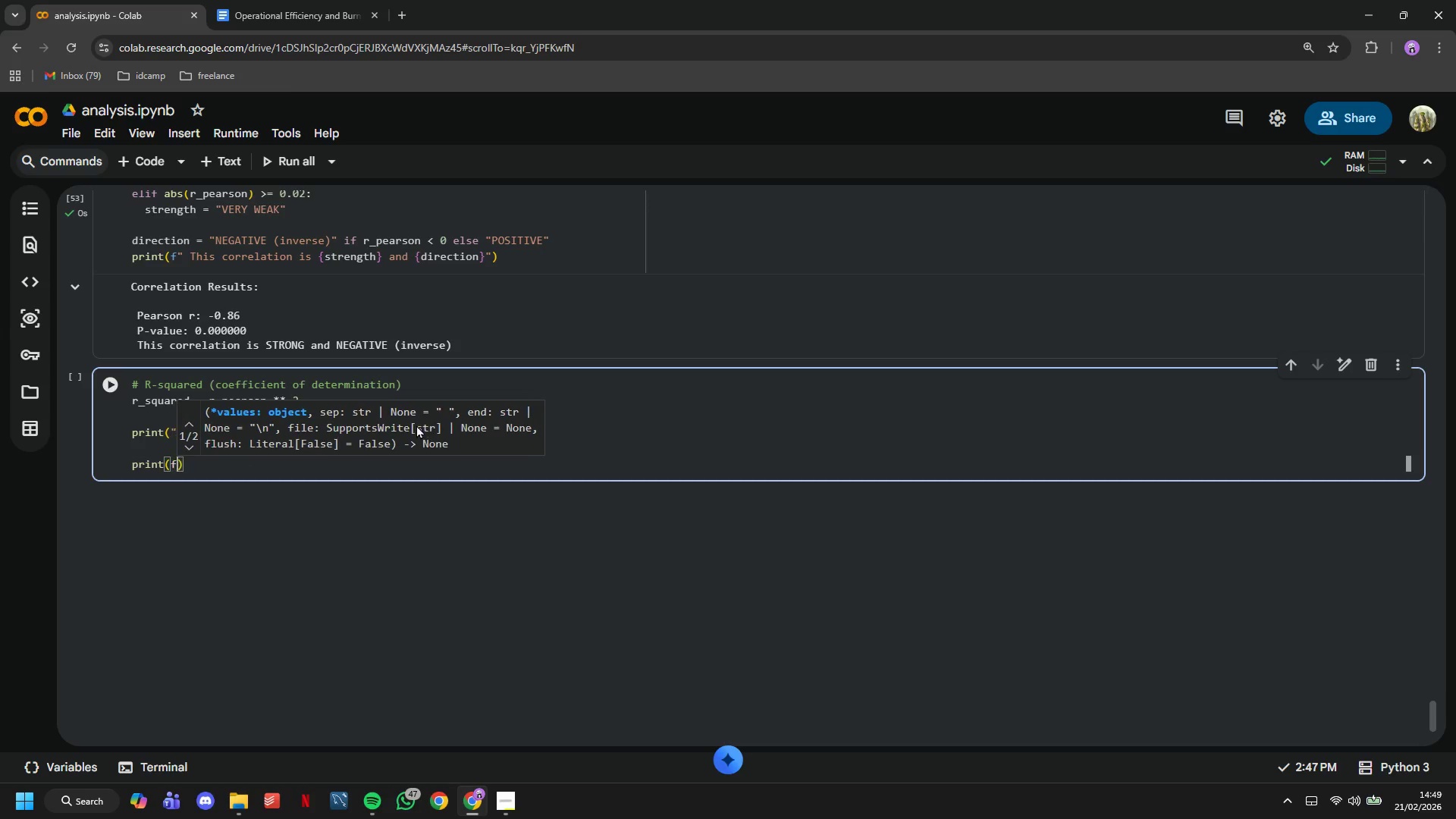 
key(F)
 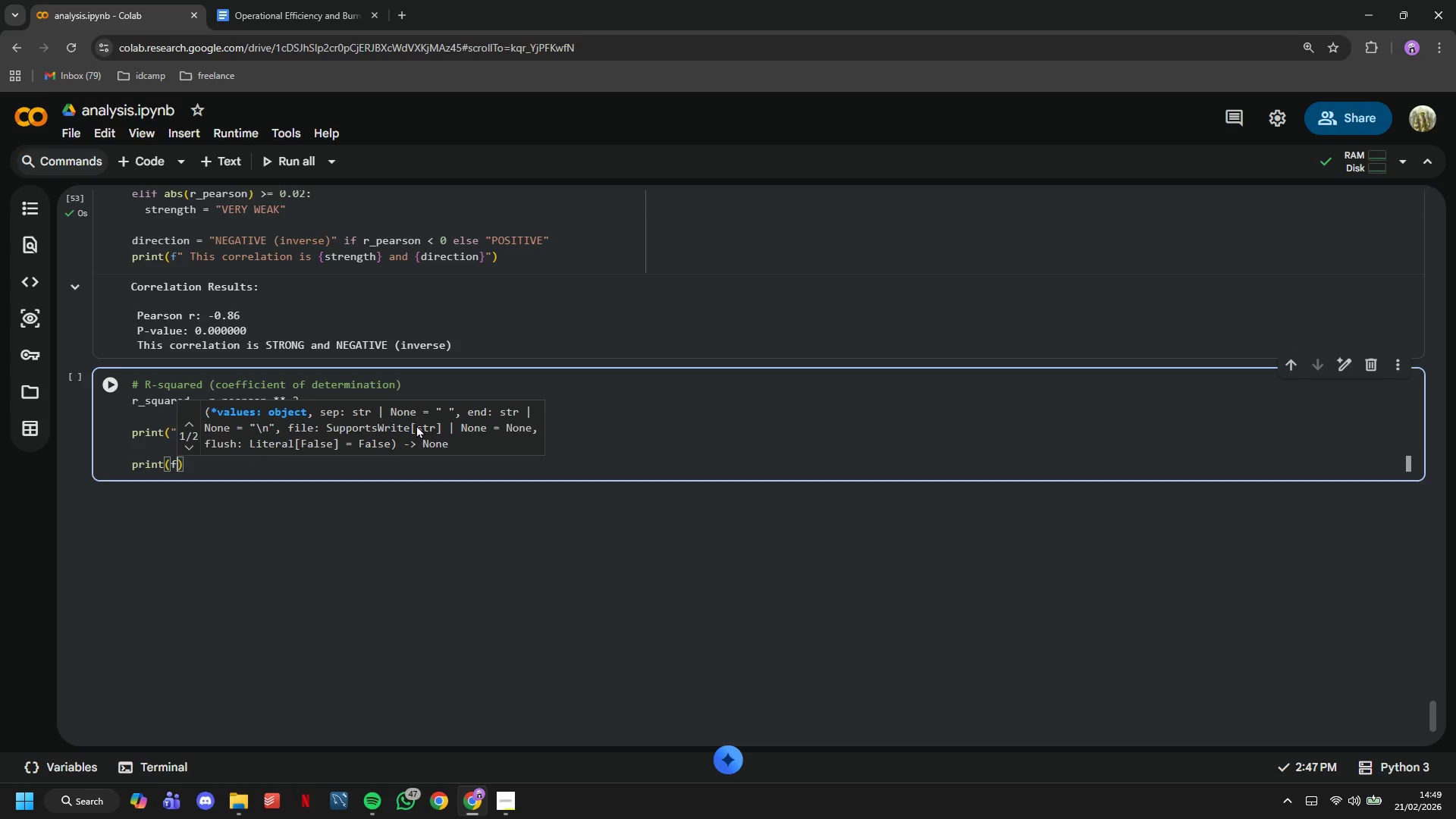 
key(Shift+ShiftLeft)
 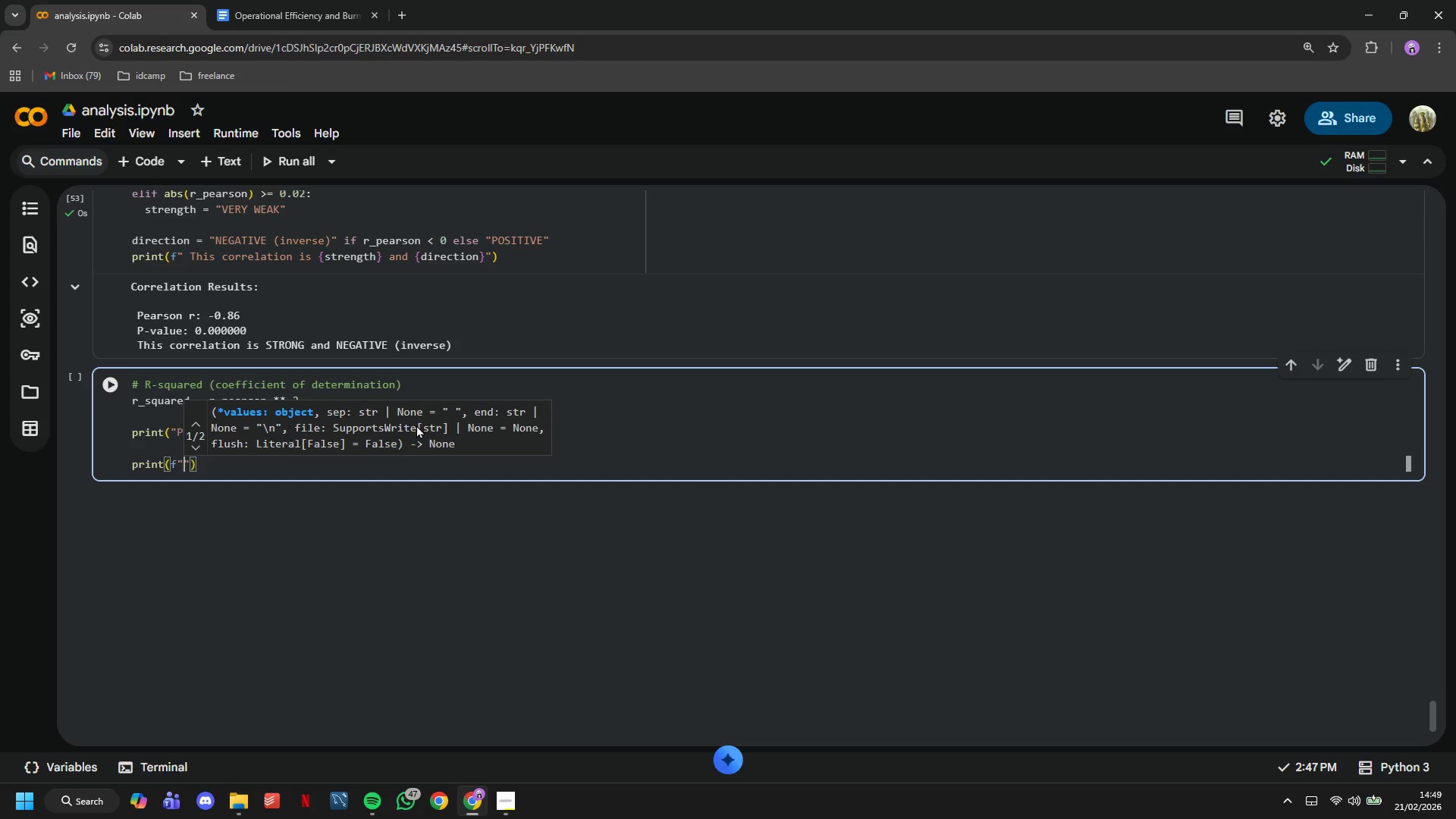 
key(Shift+Quote)
 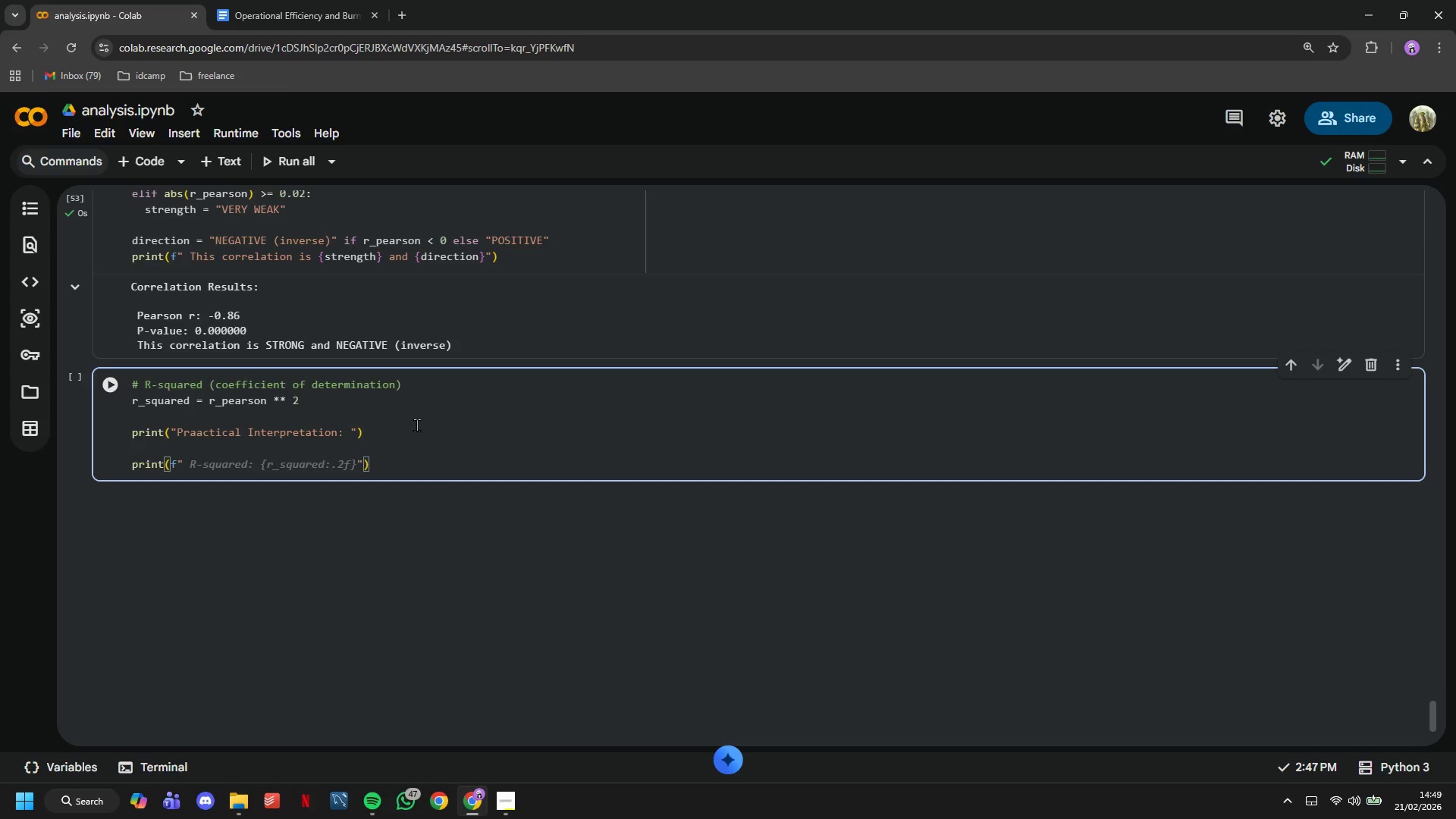 
key(Space)
 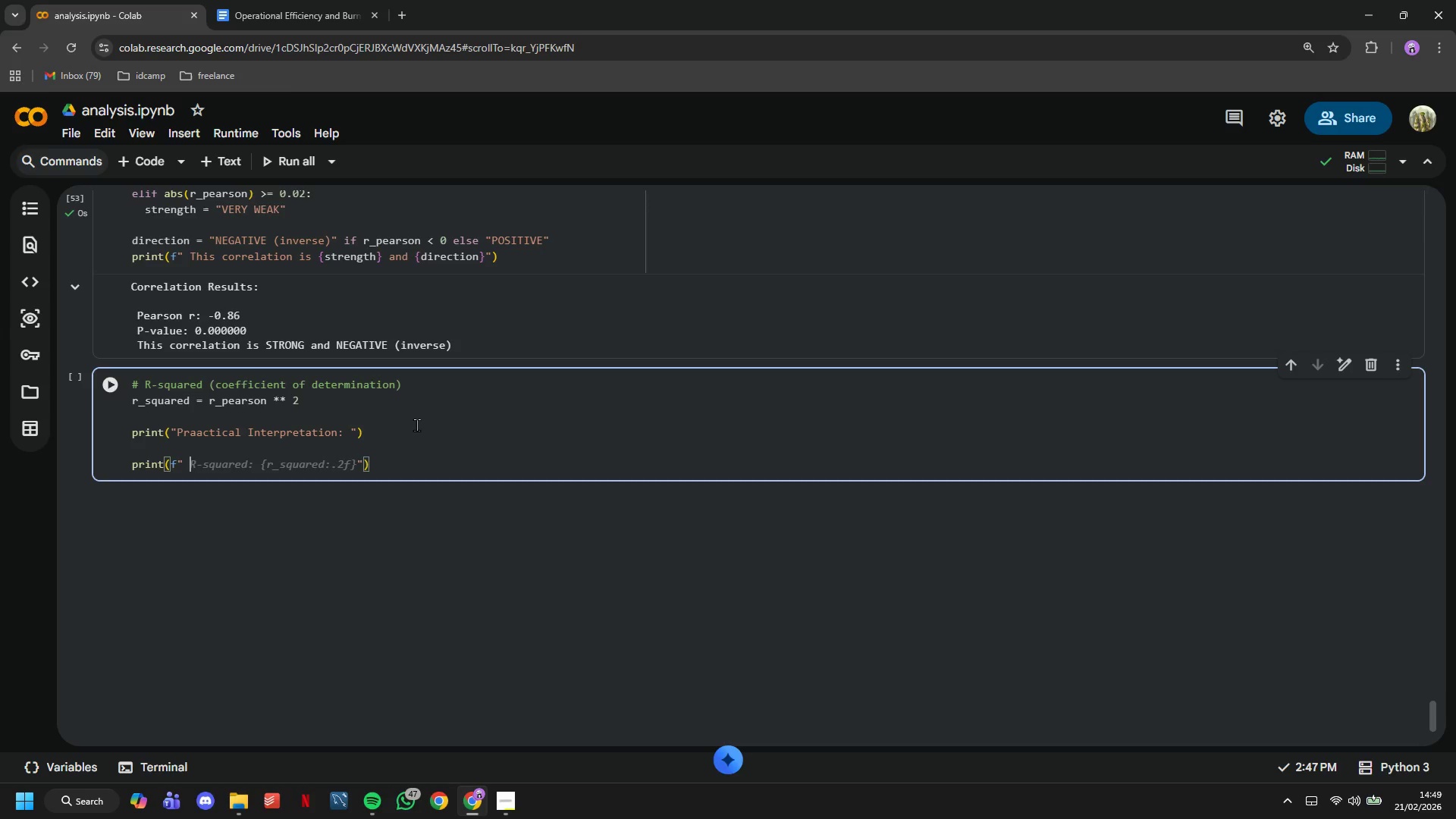 
key(CapsLock)
 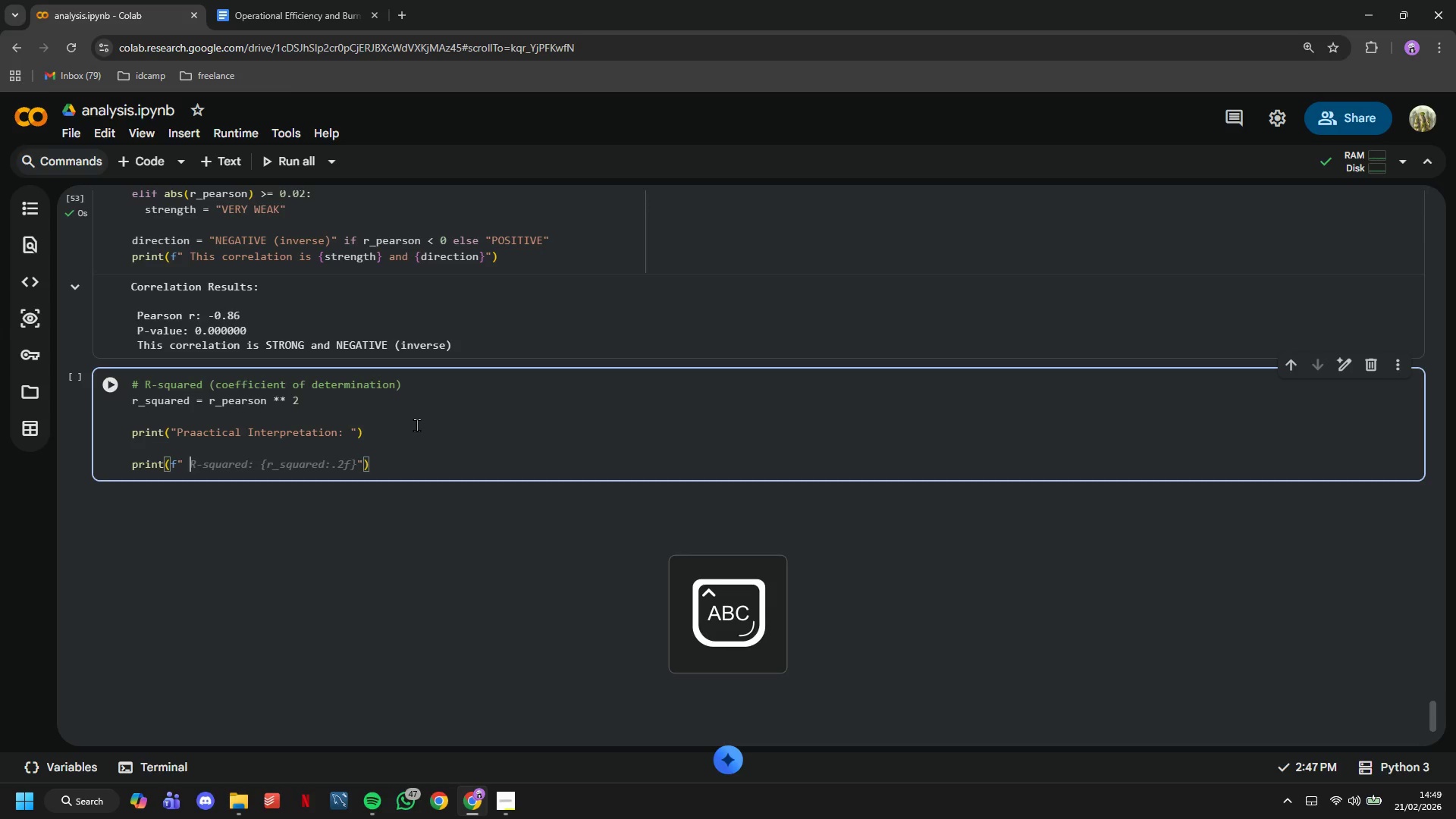 
key(R)
 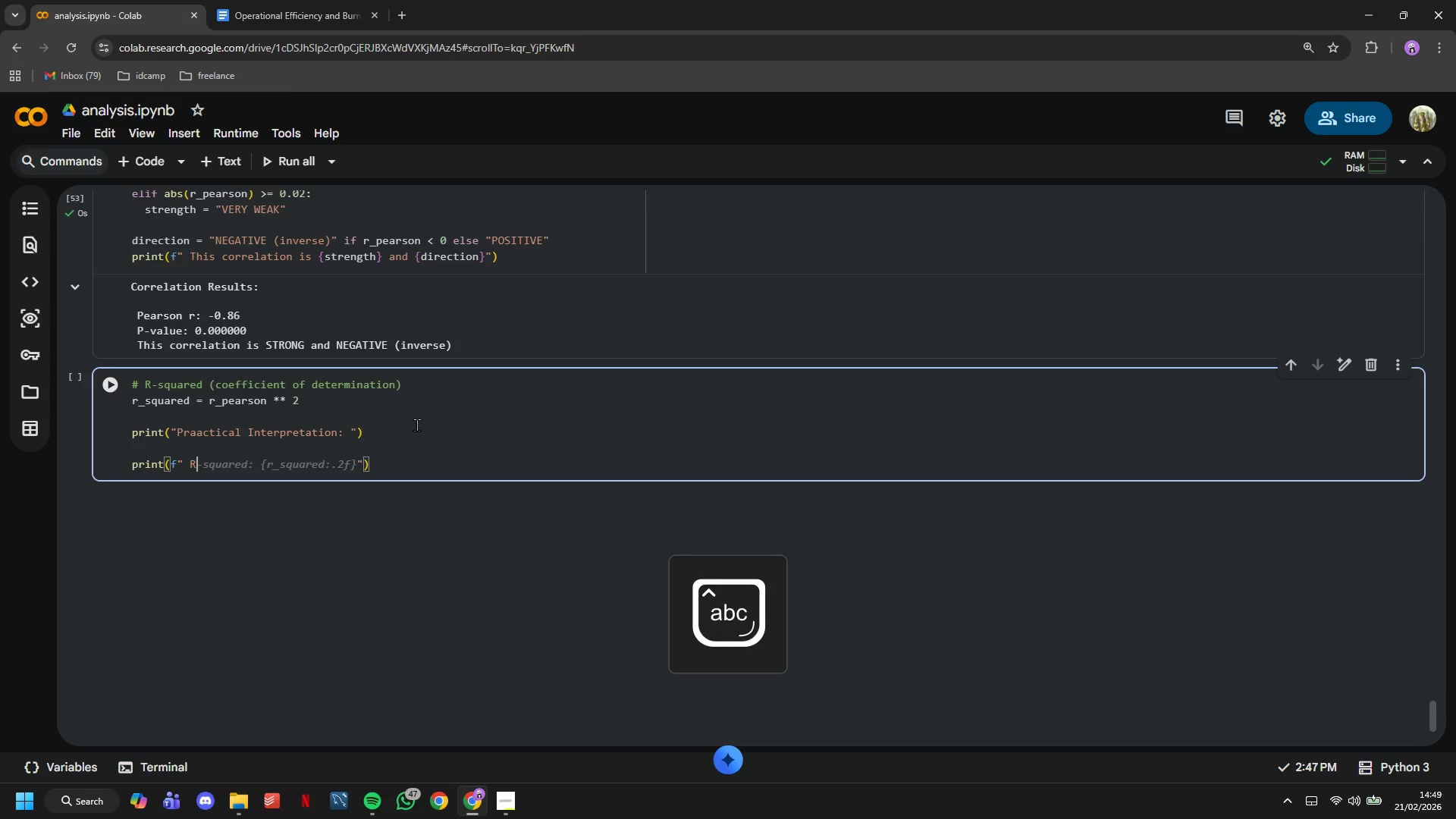 
key(CapsLock)
 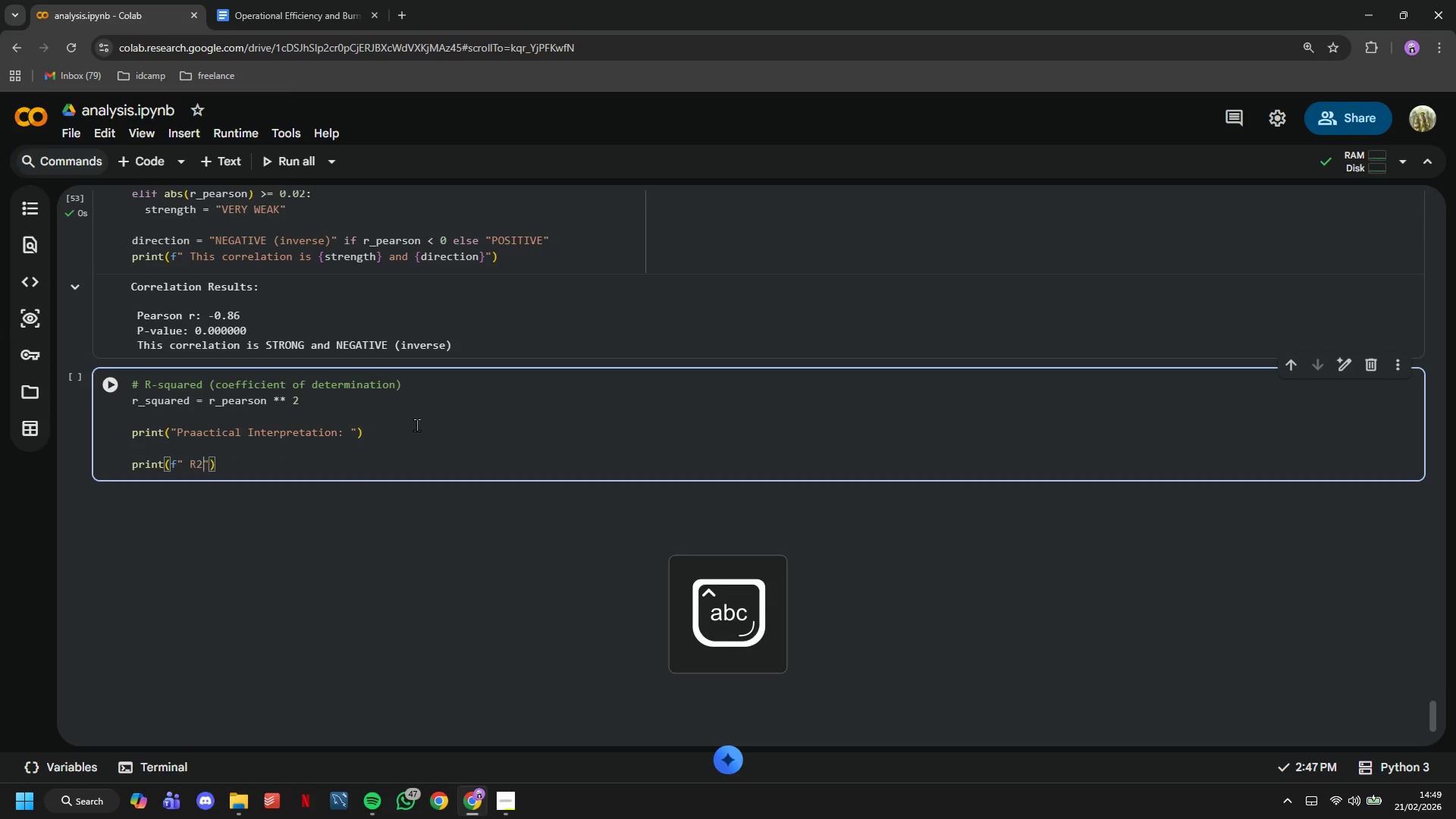 
key(2)
 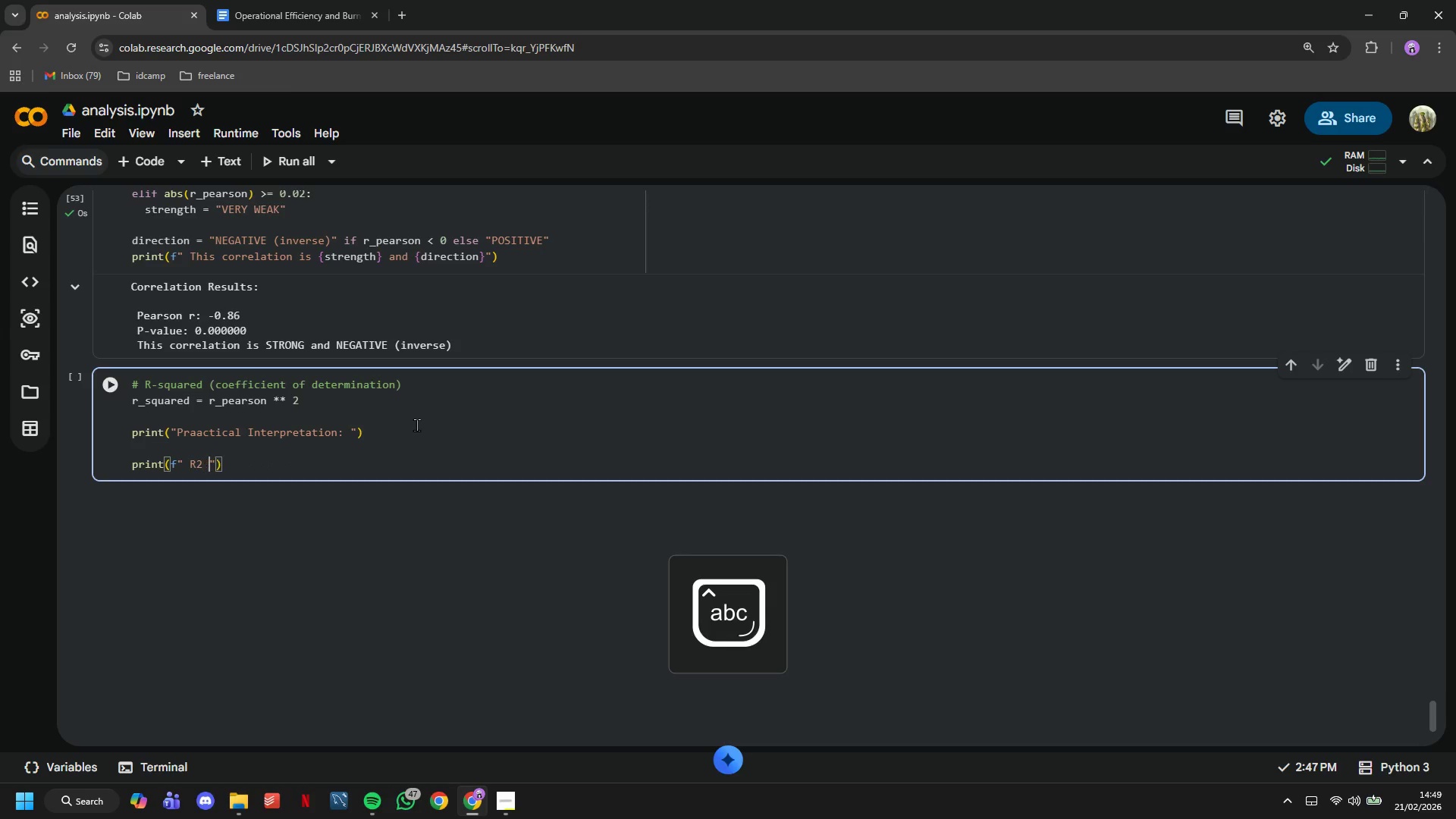 
key(Space)
 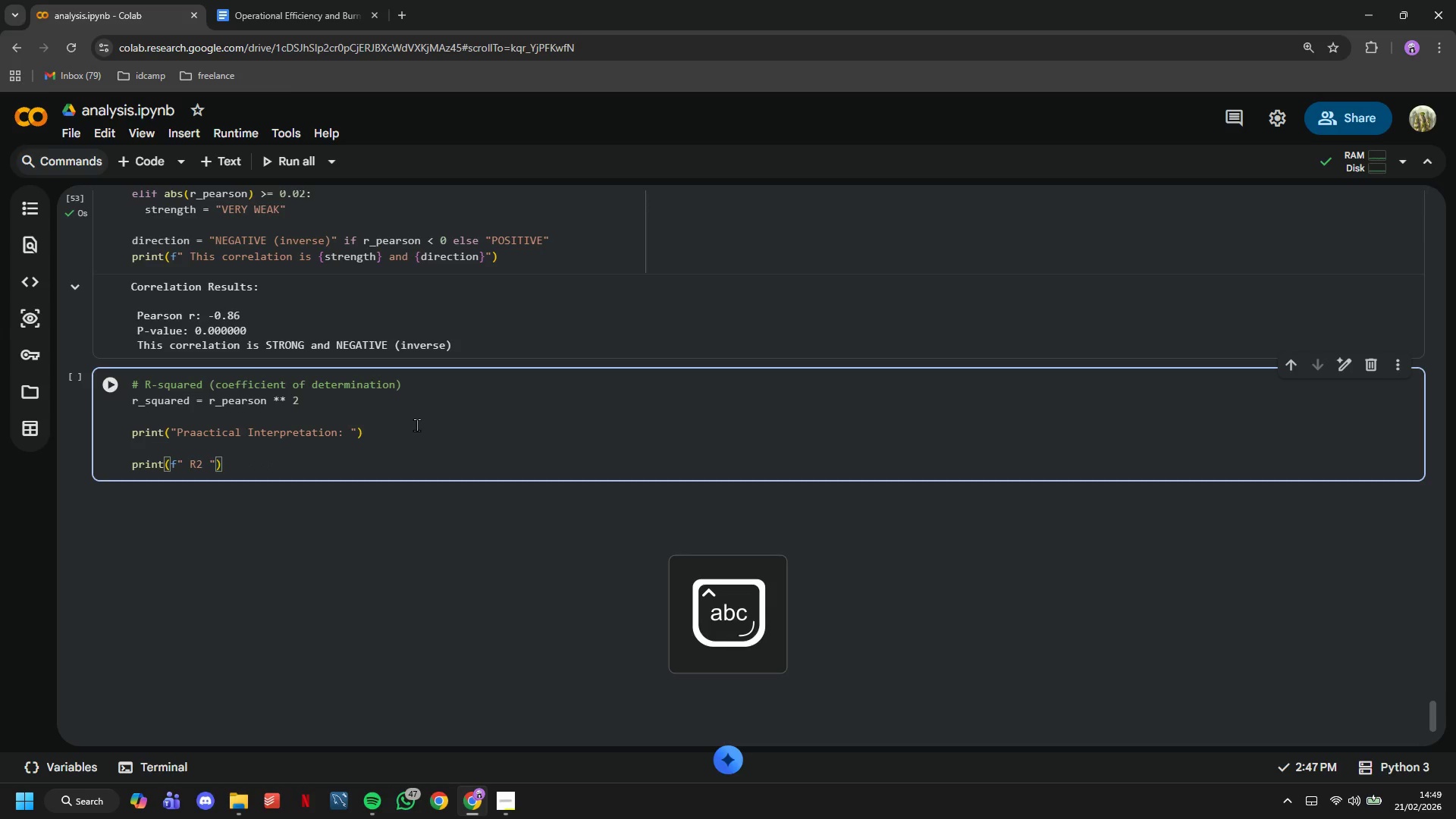 
key(Backspace)
 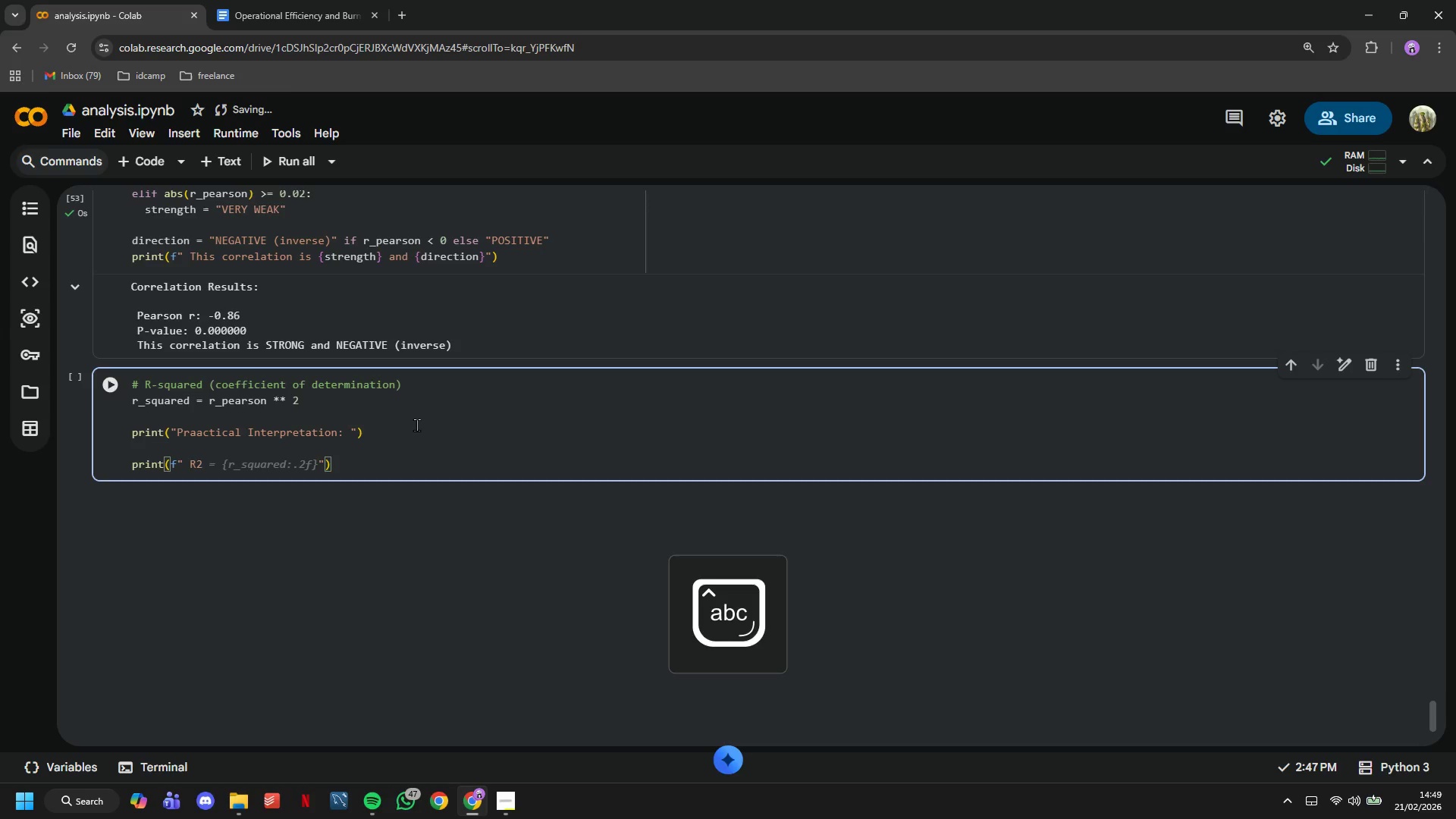 
key(Tab)
 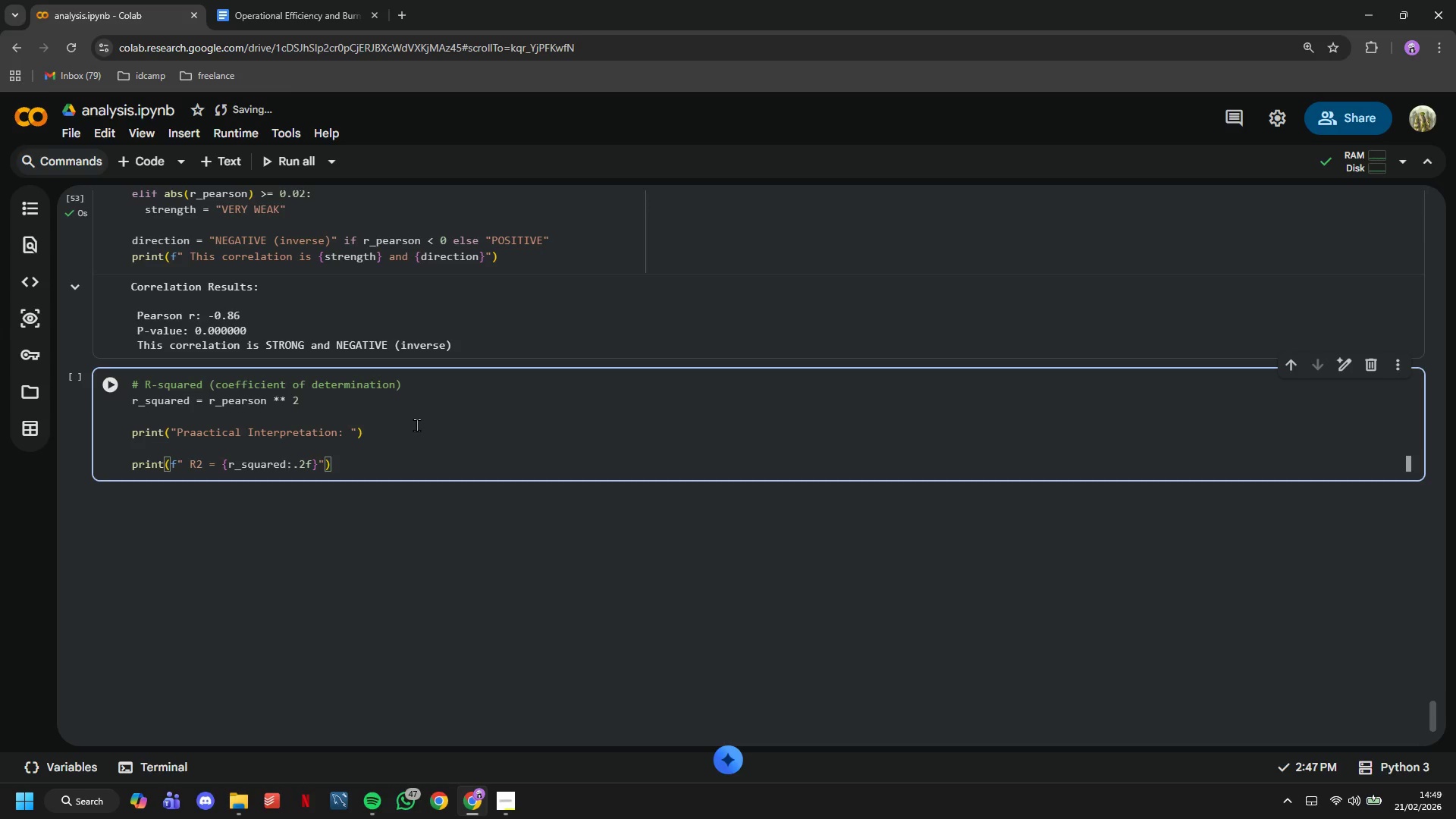 
key(Enter)
 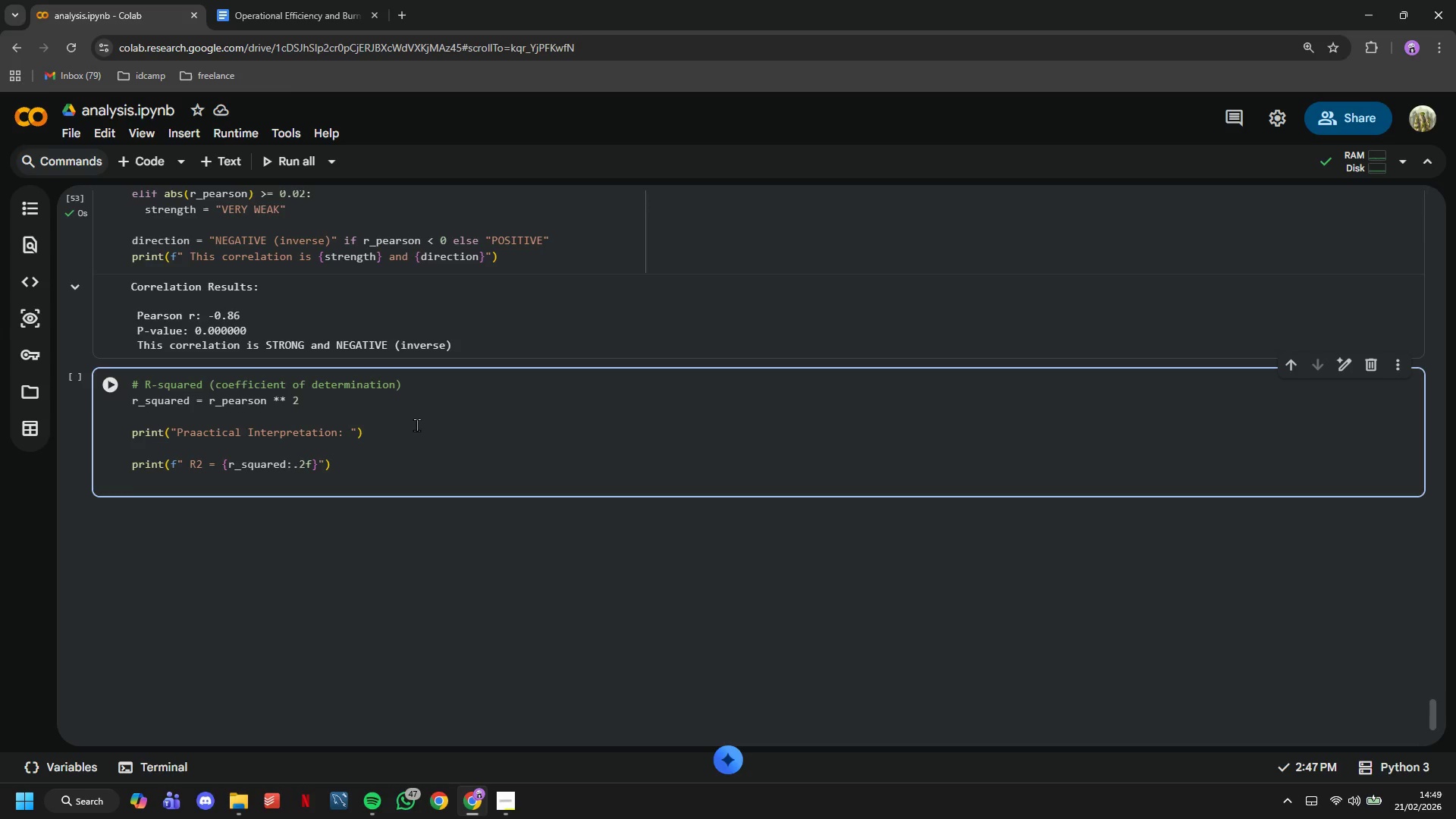 
type(print(f" This means: )
key(Tab)
 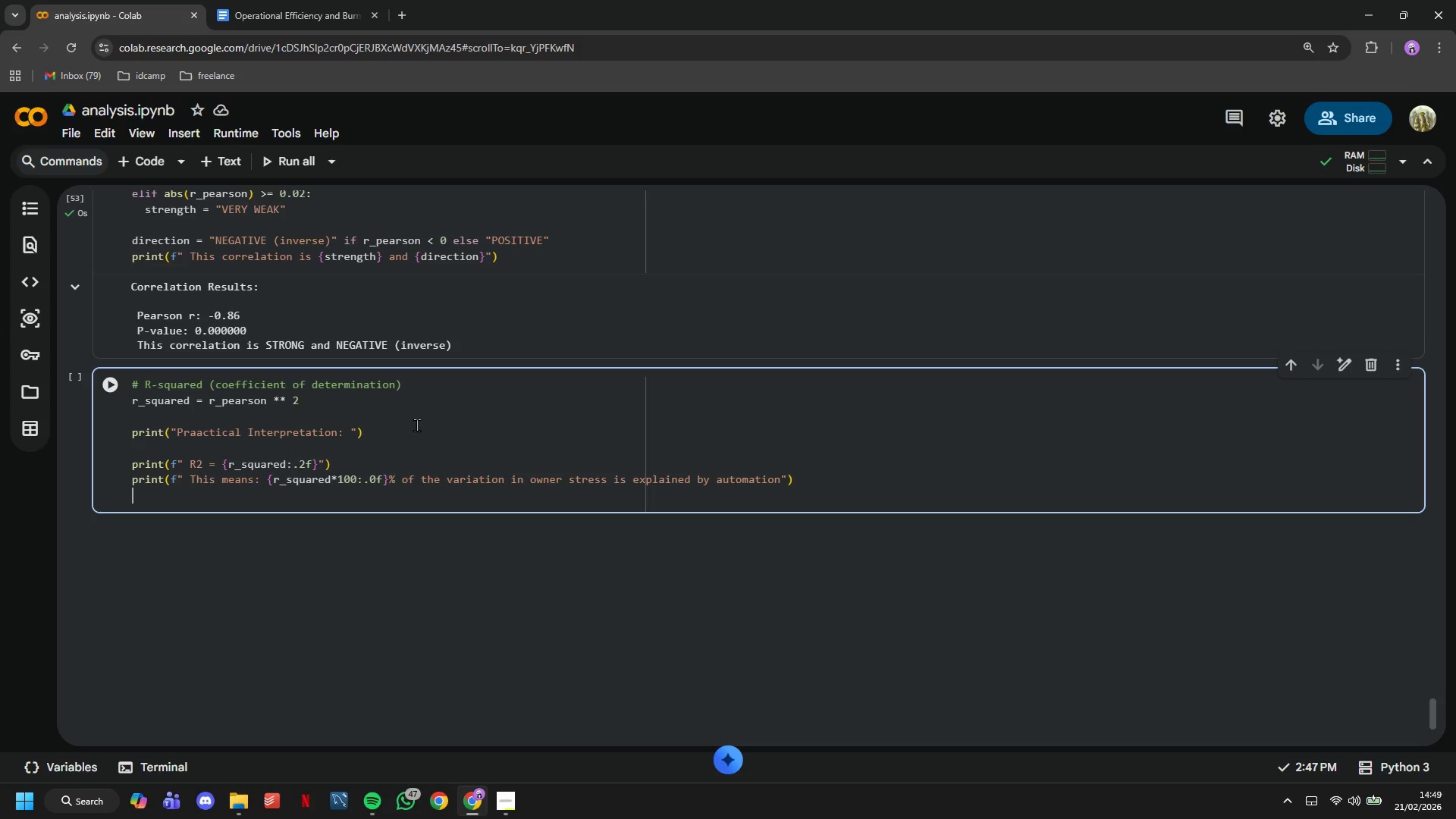 
 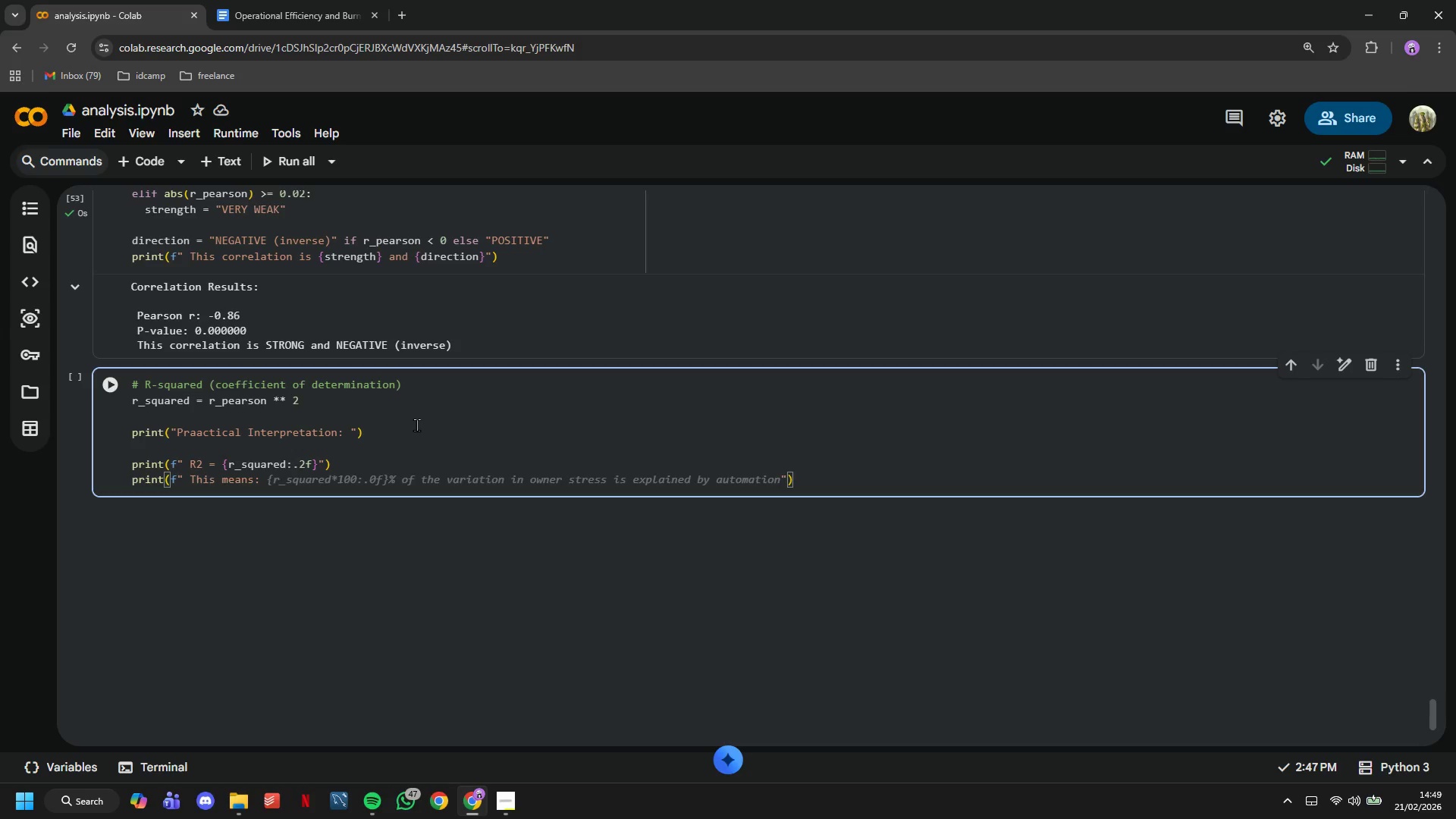 
key(Enter)
 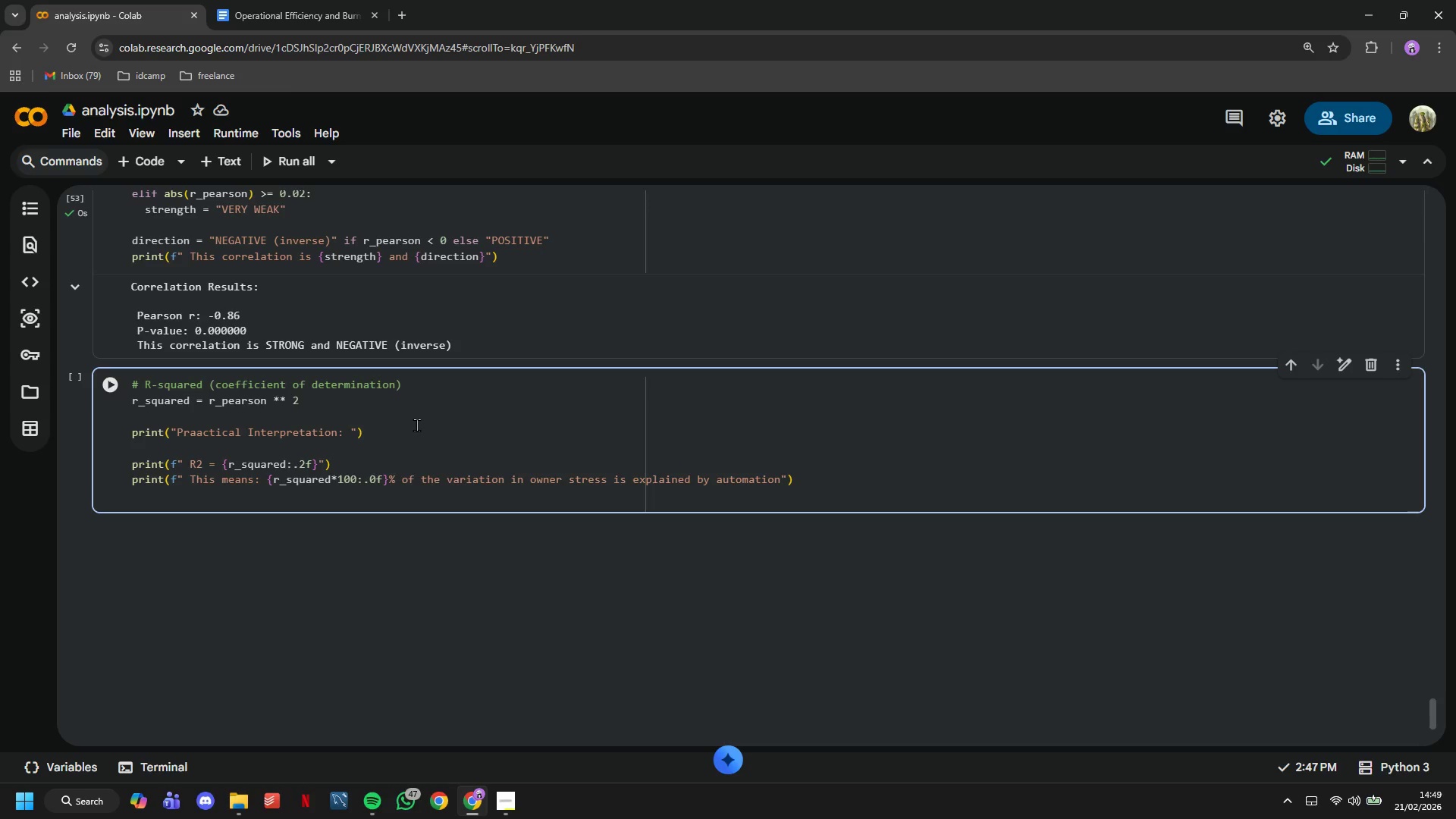 
key(Enter)
 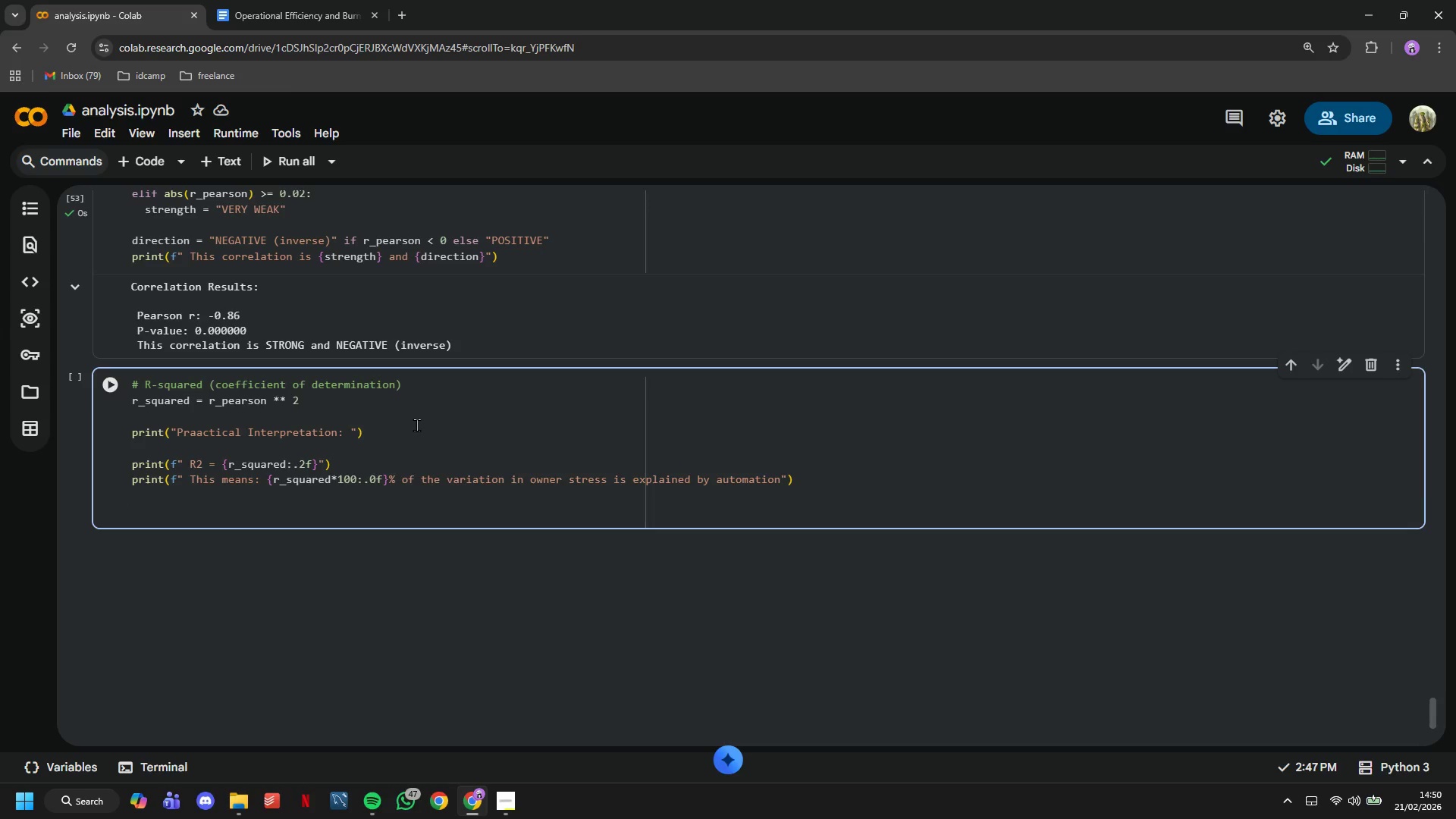 
wait(6.41)
 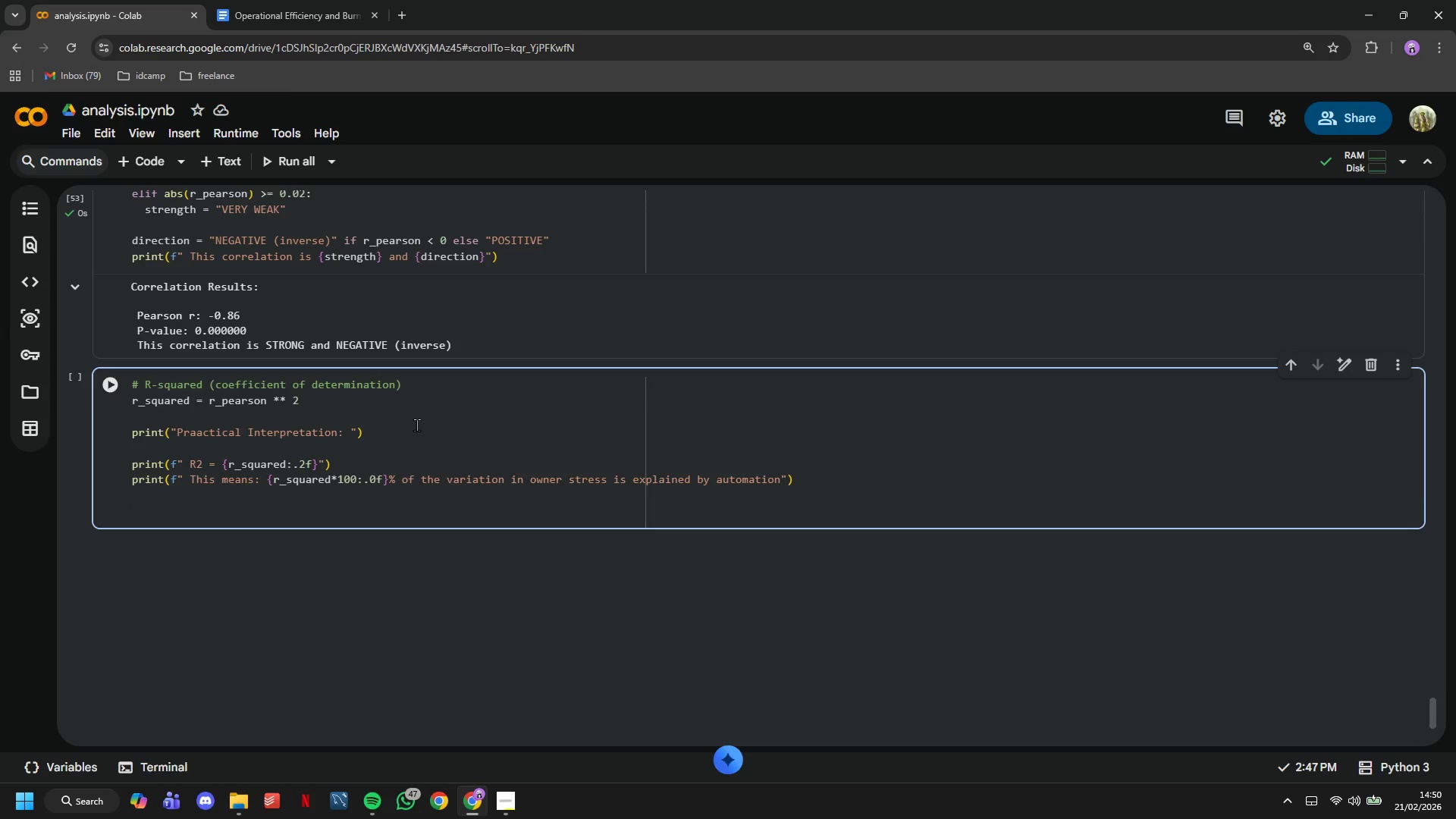 
type(if r_pearson < -0.5:)
 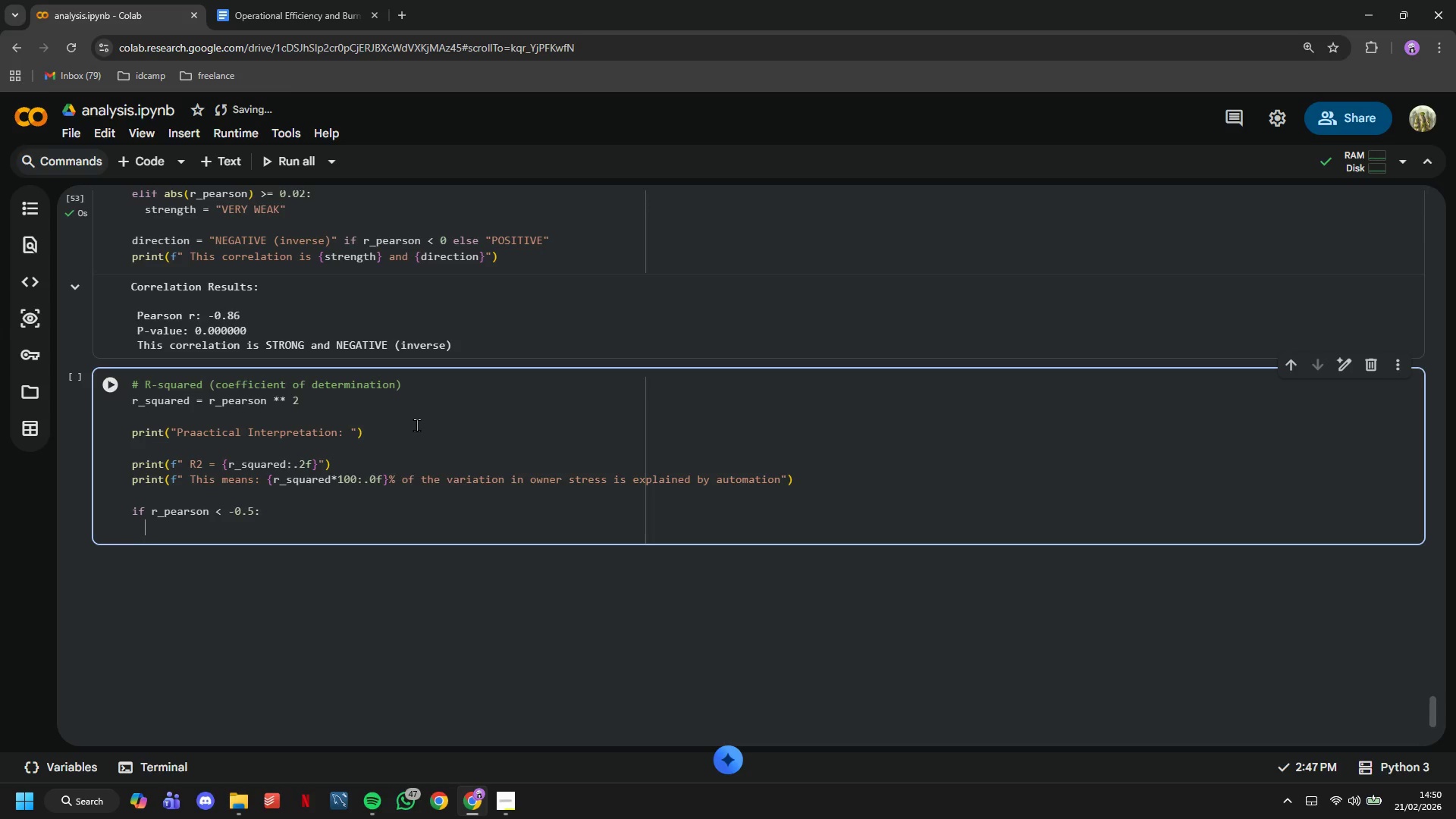 
 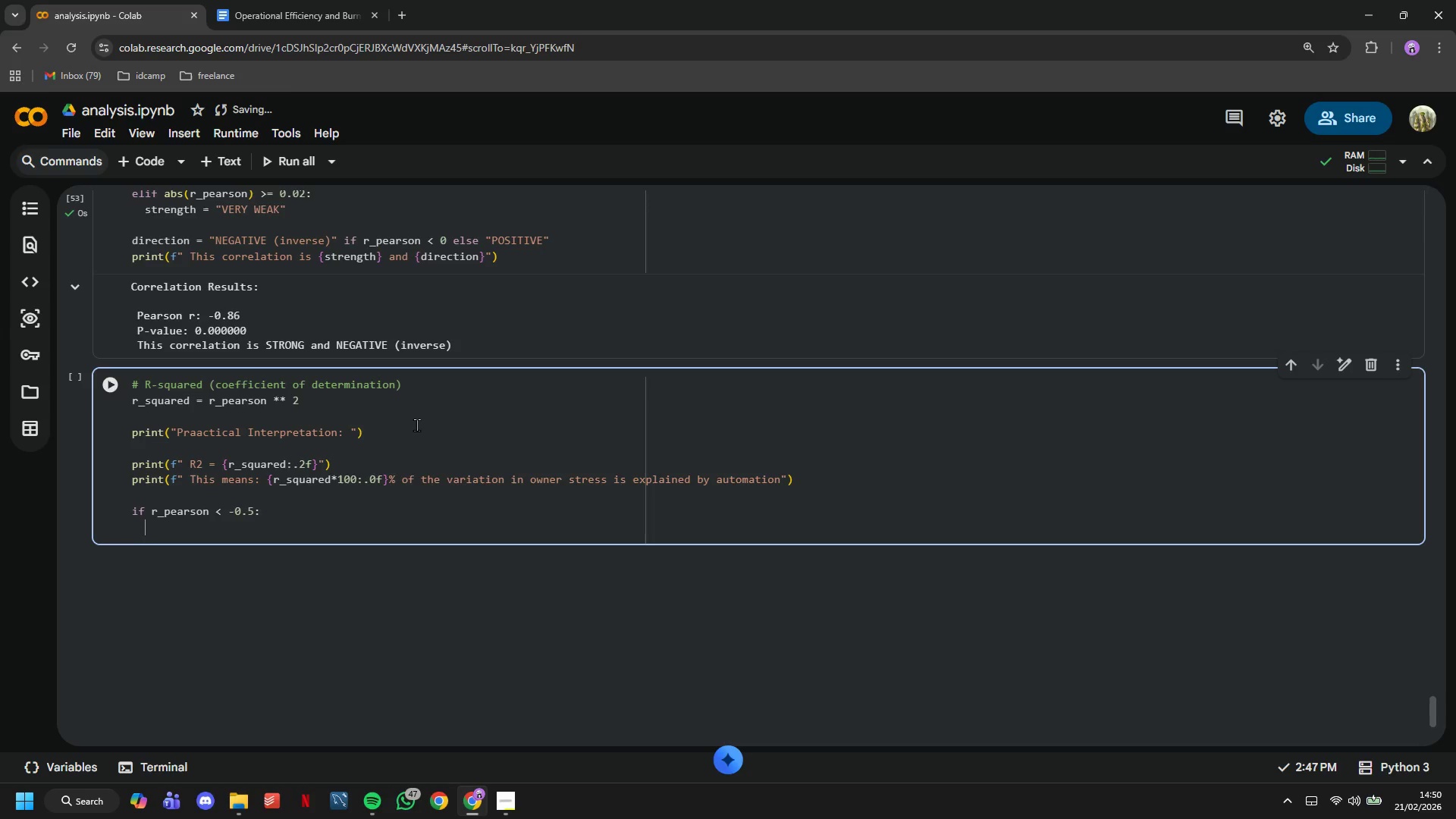 
key(Enter)
 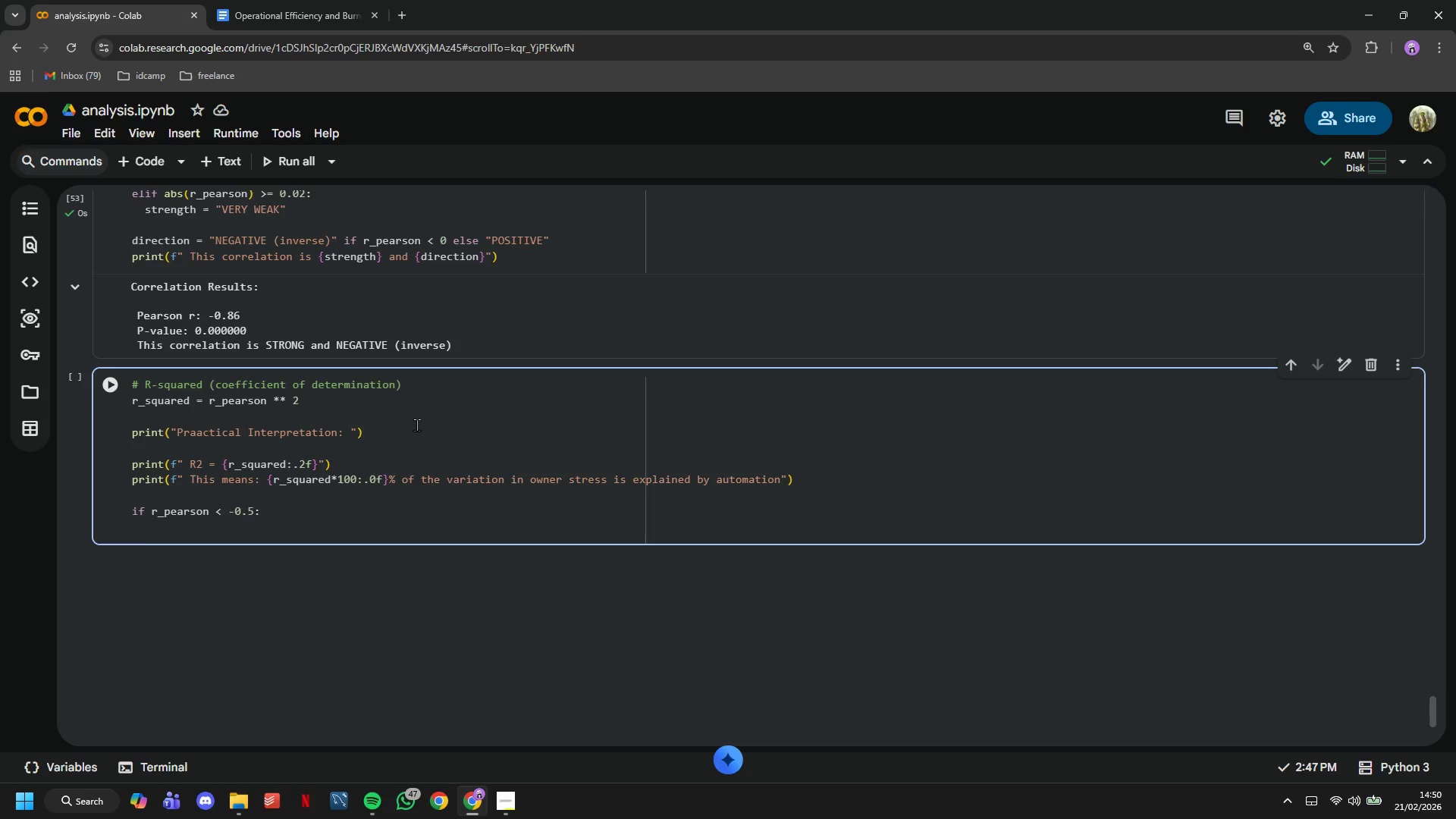 
wait(7.62)
 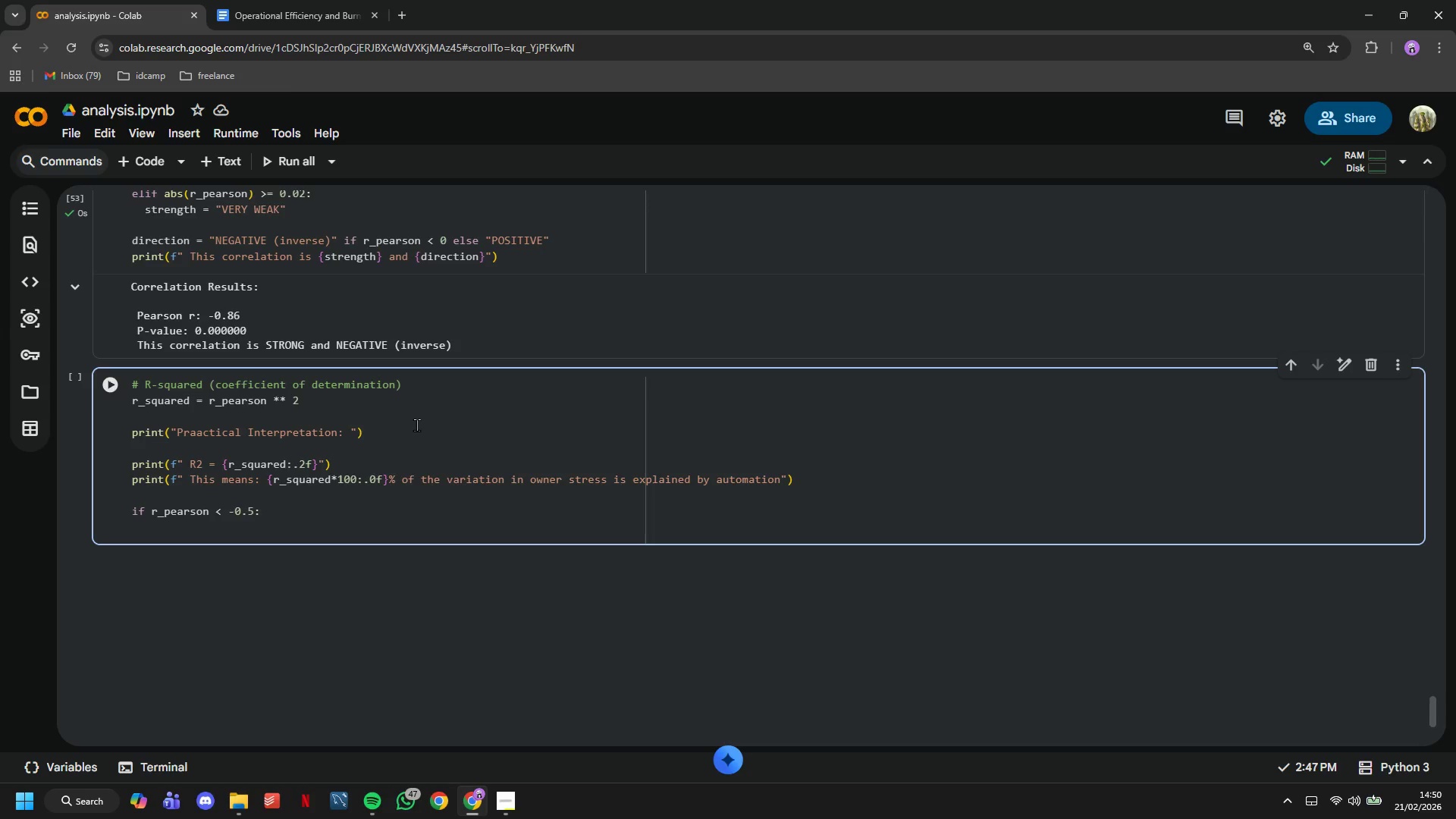 
type(print("Busie)
key(Backspace)
type(ness Implication: )
 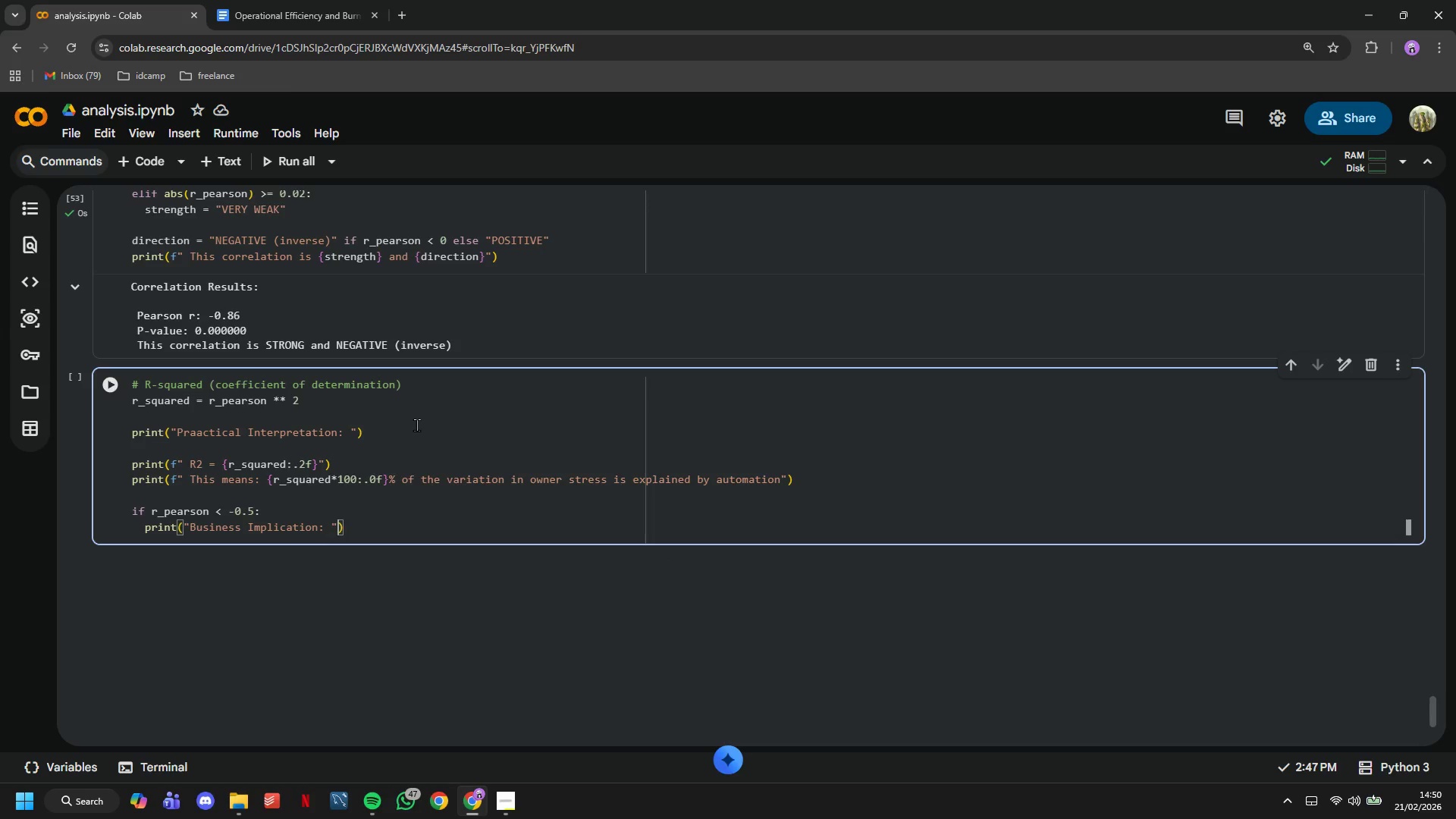 
 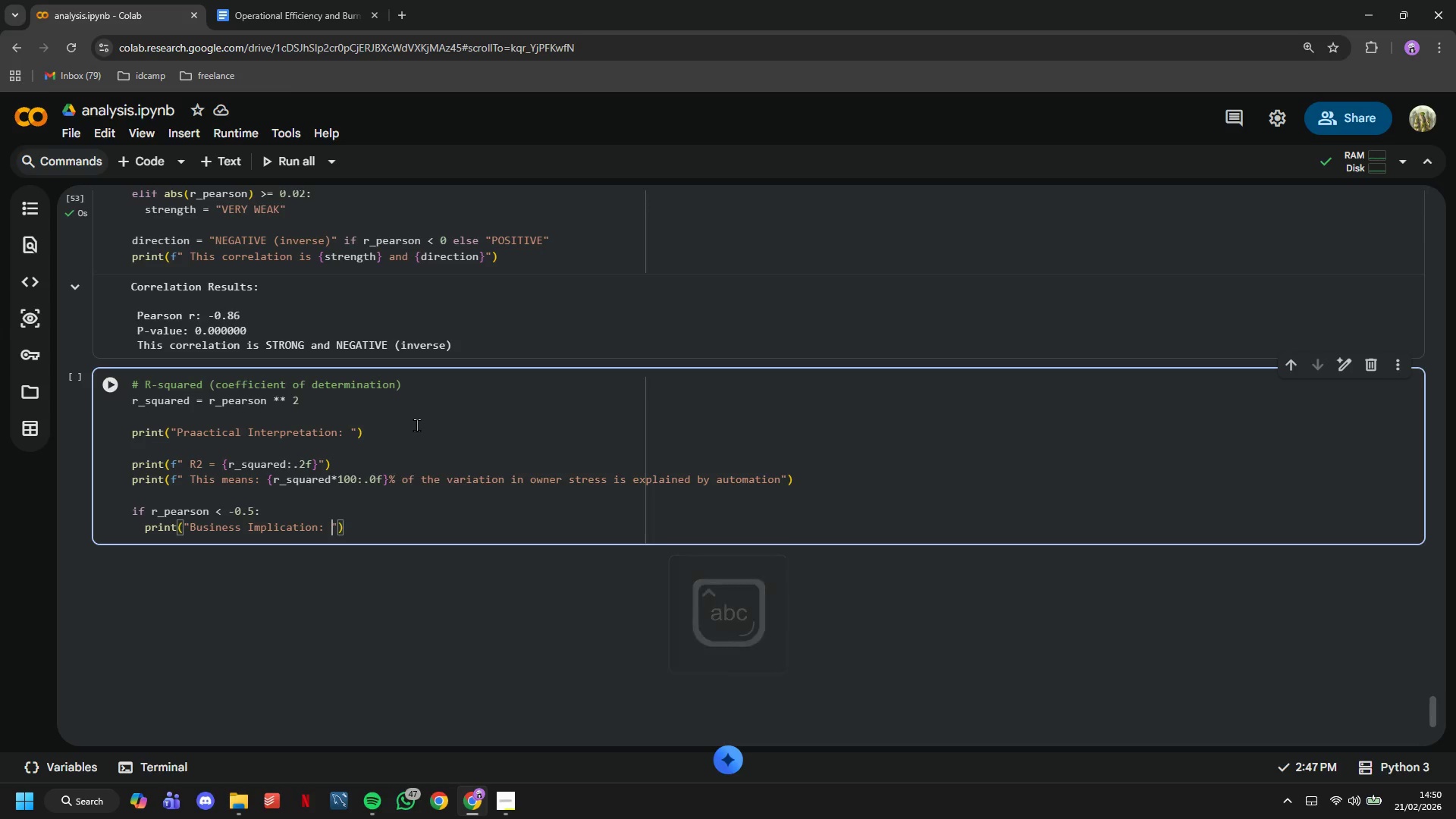 
key(ArrowRight)
 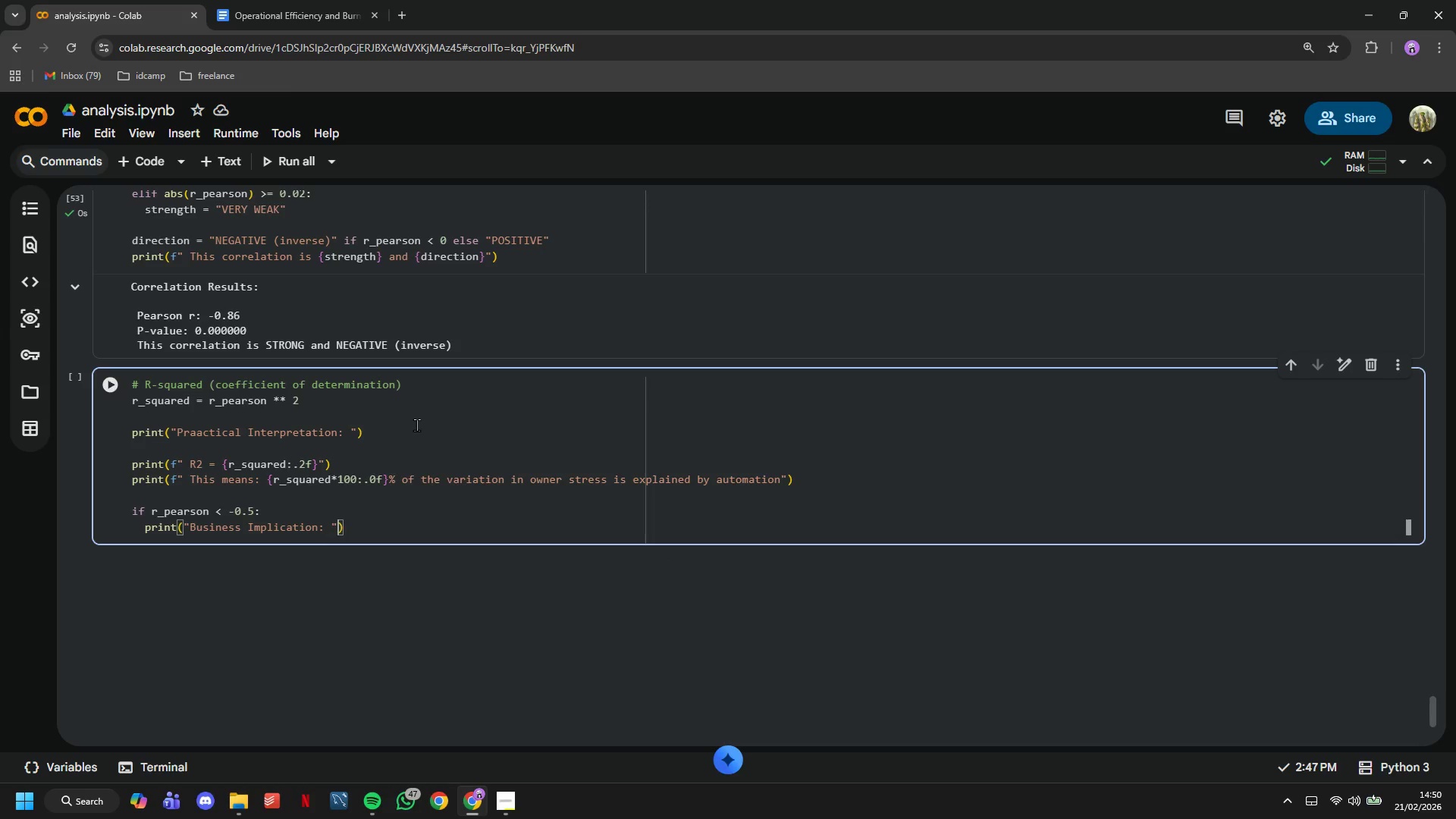 
key(ArrowRight)
 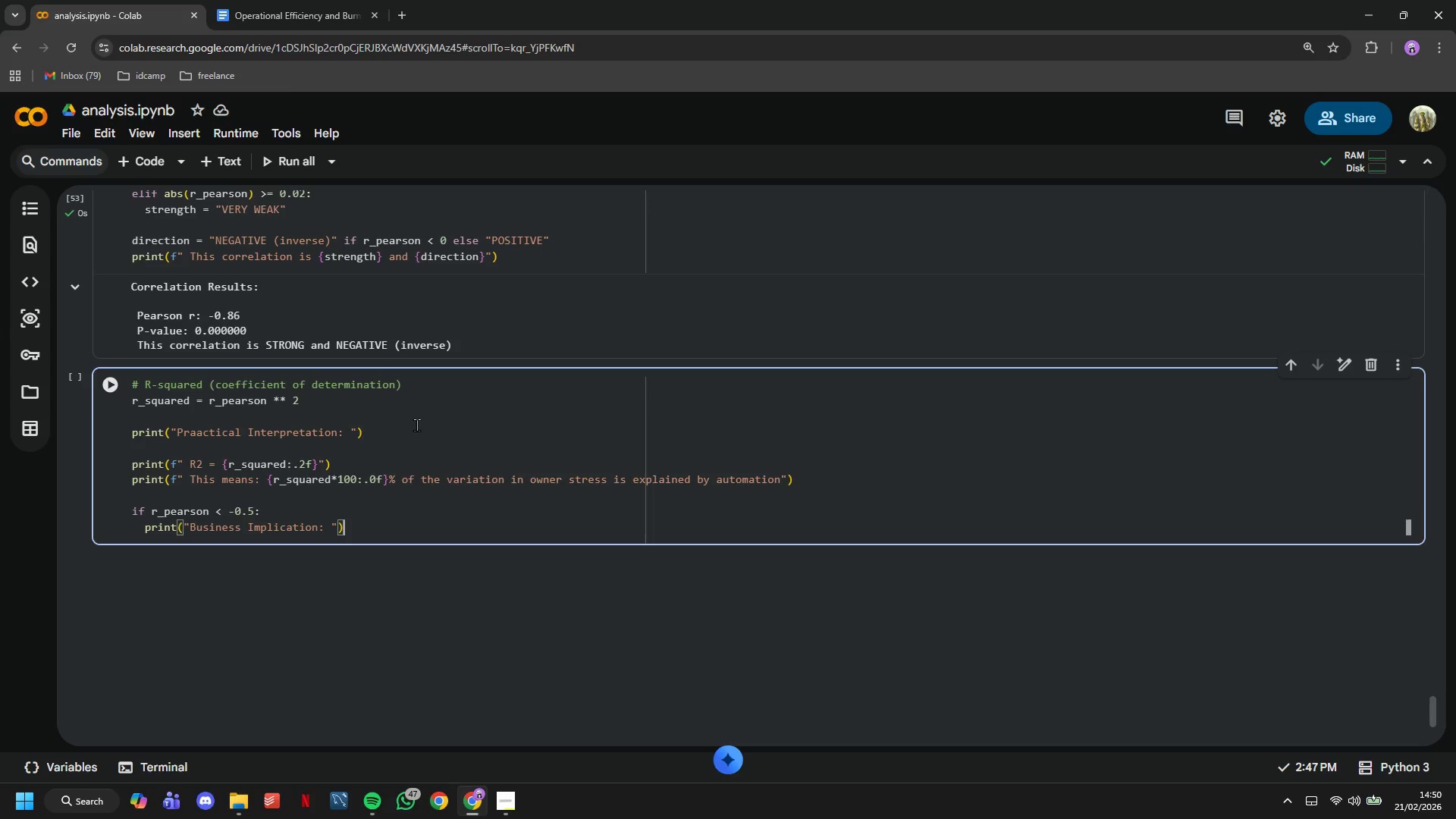 
key(ArrowRight)
 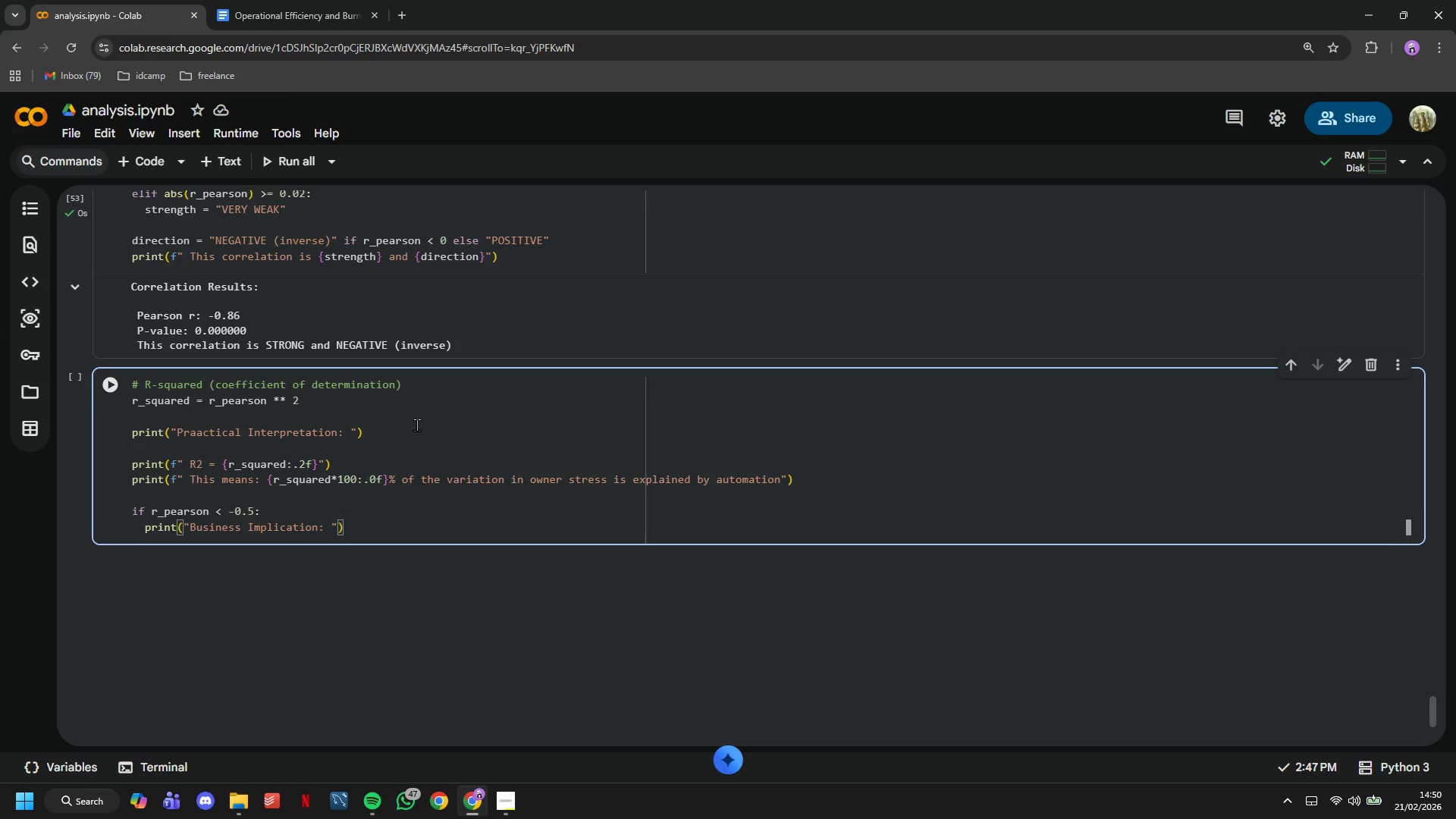 
key(Enter)
 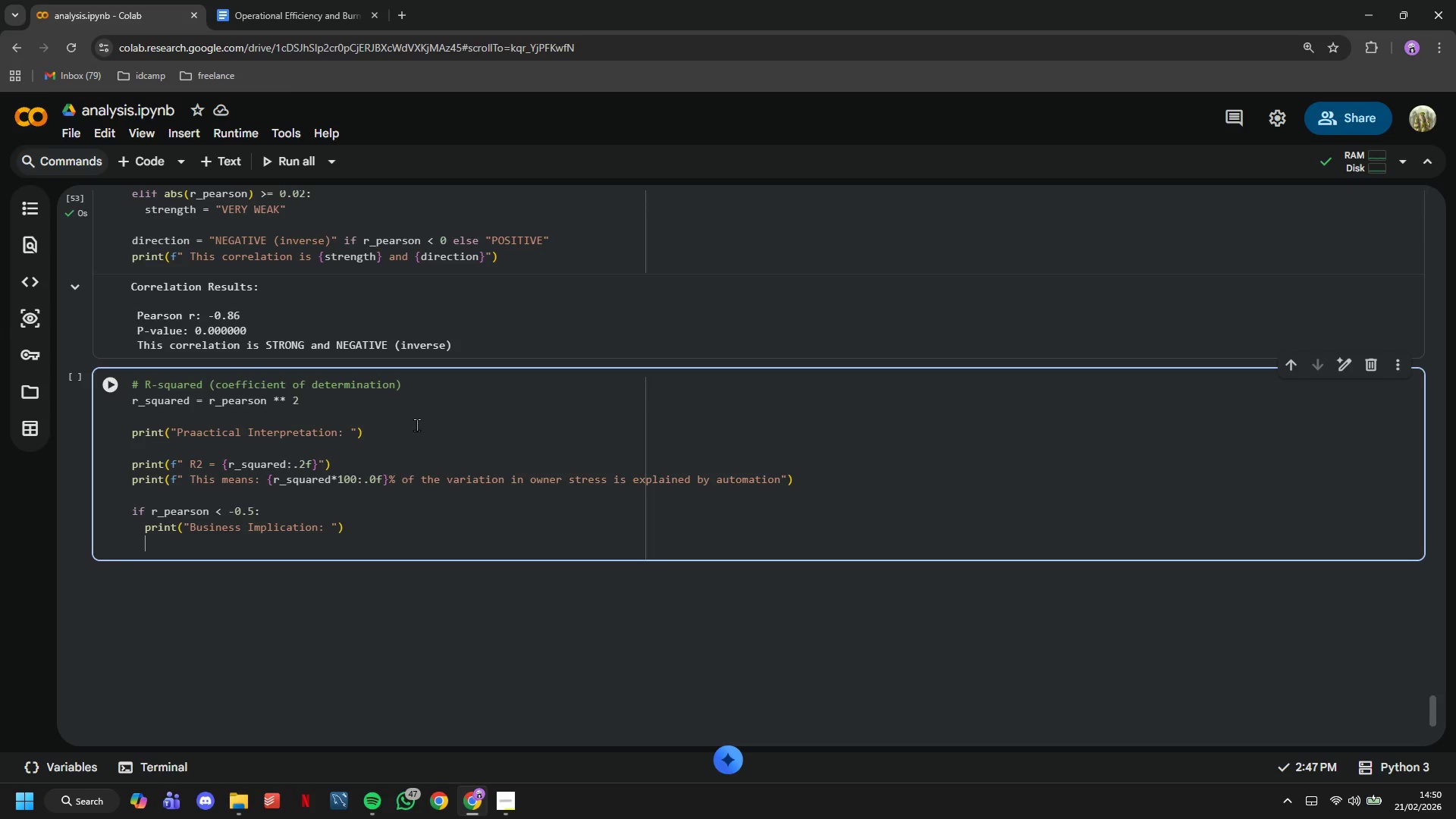 
type(print(" For every 1-point )
 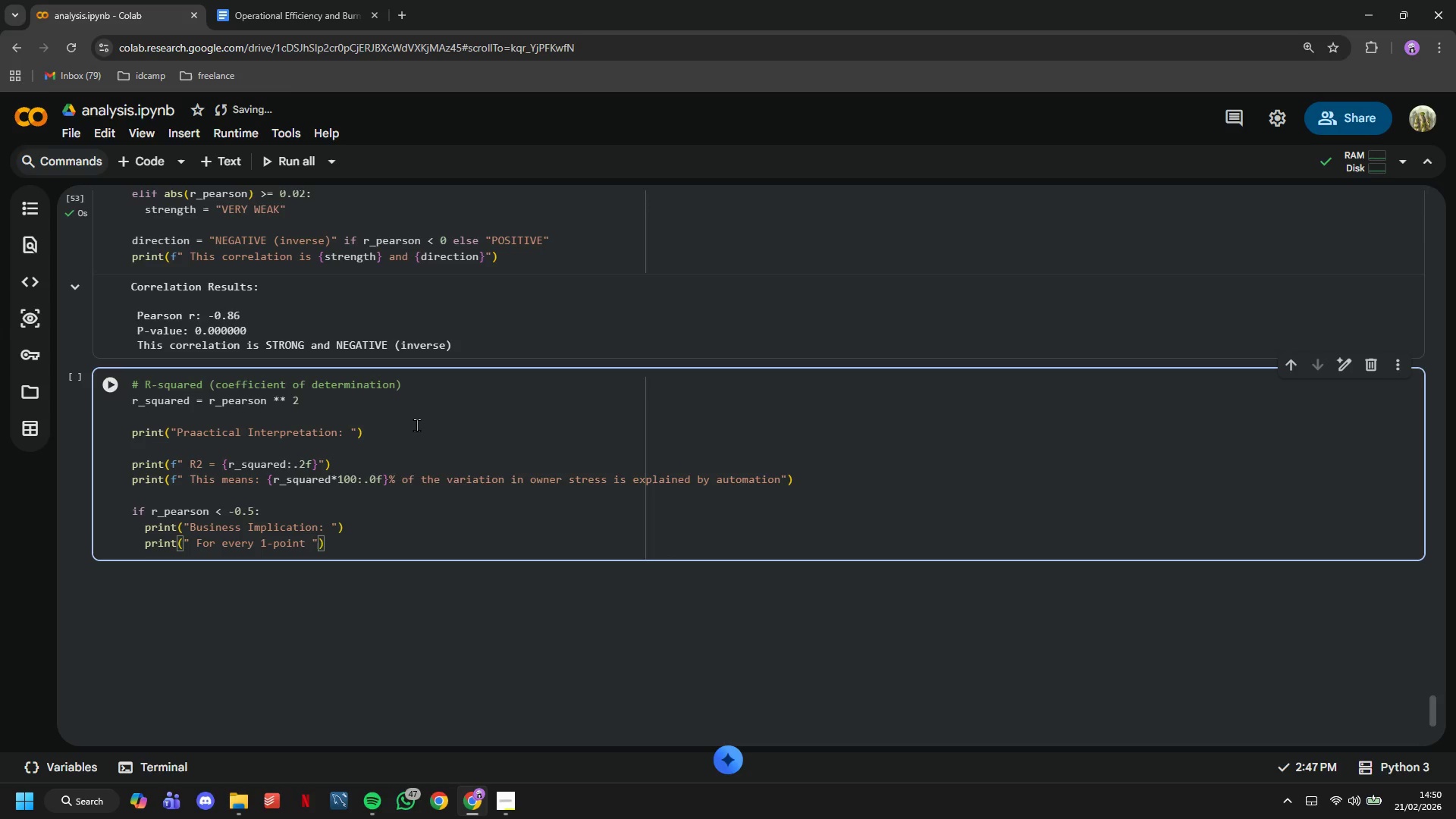 
wait(5.19)
 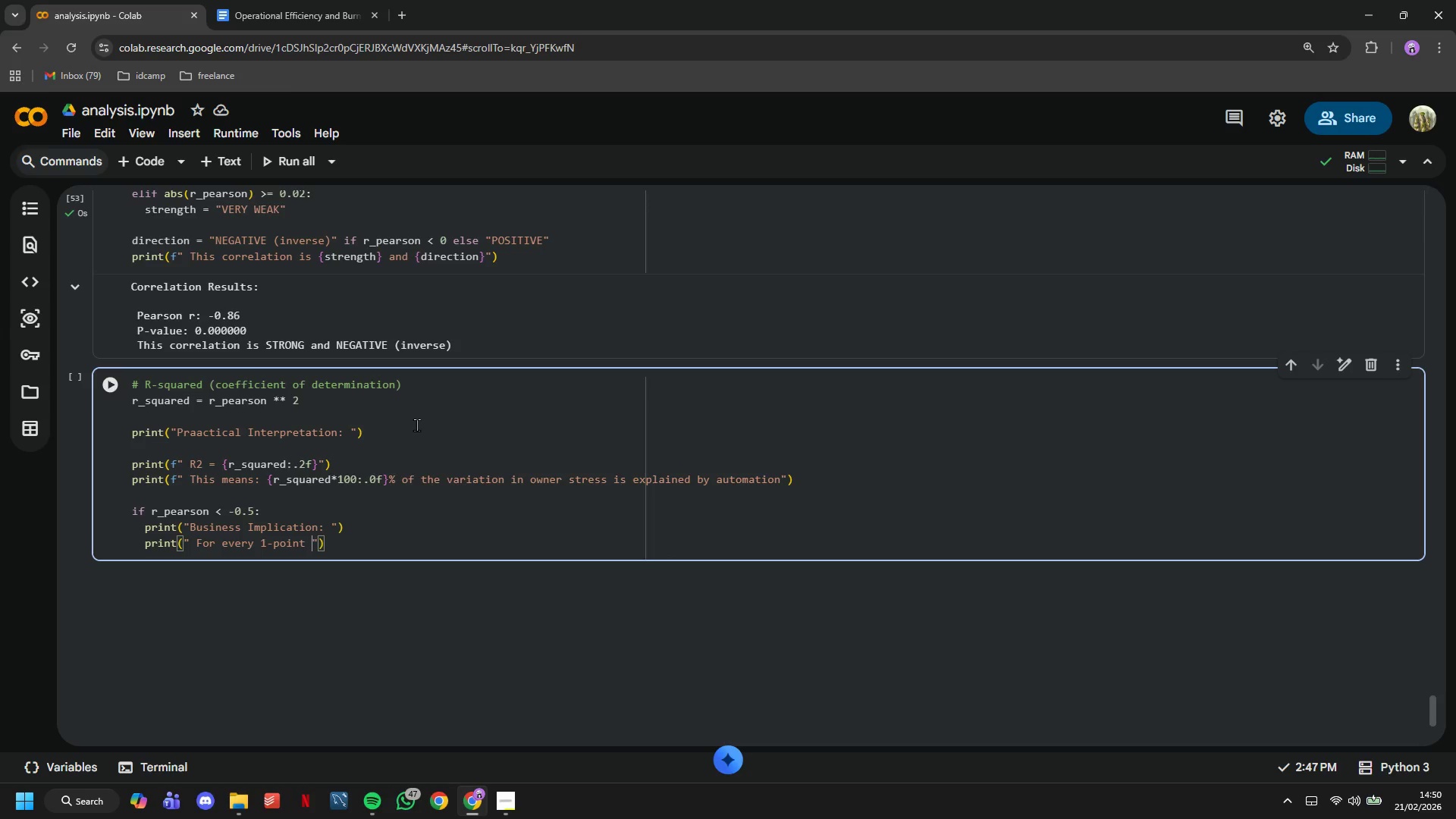 
type(increase in autmation score, we can expect t)
key(Backspace)
type(approximately {abs(r_pearson)
 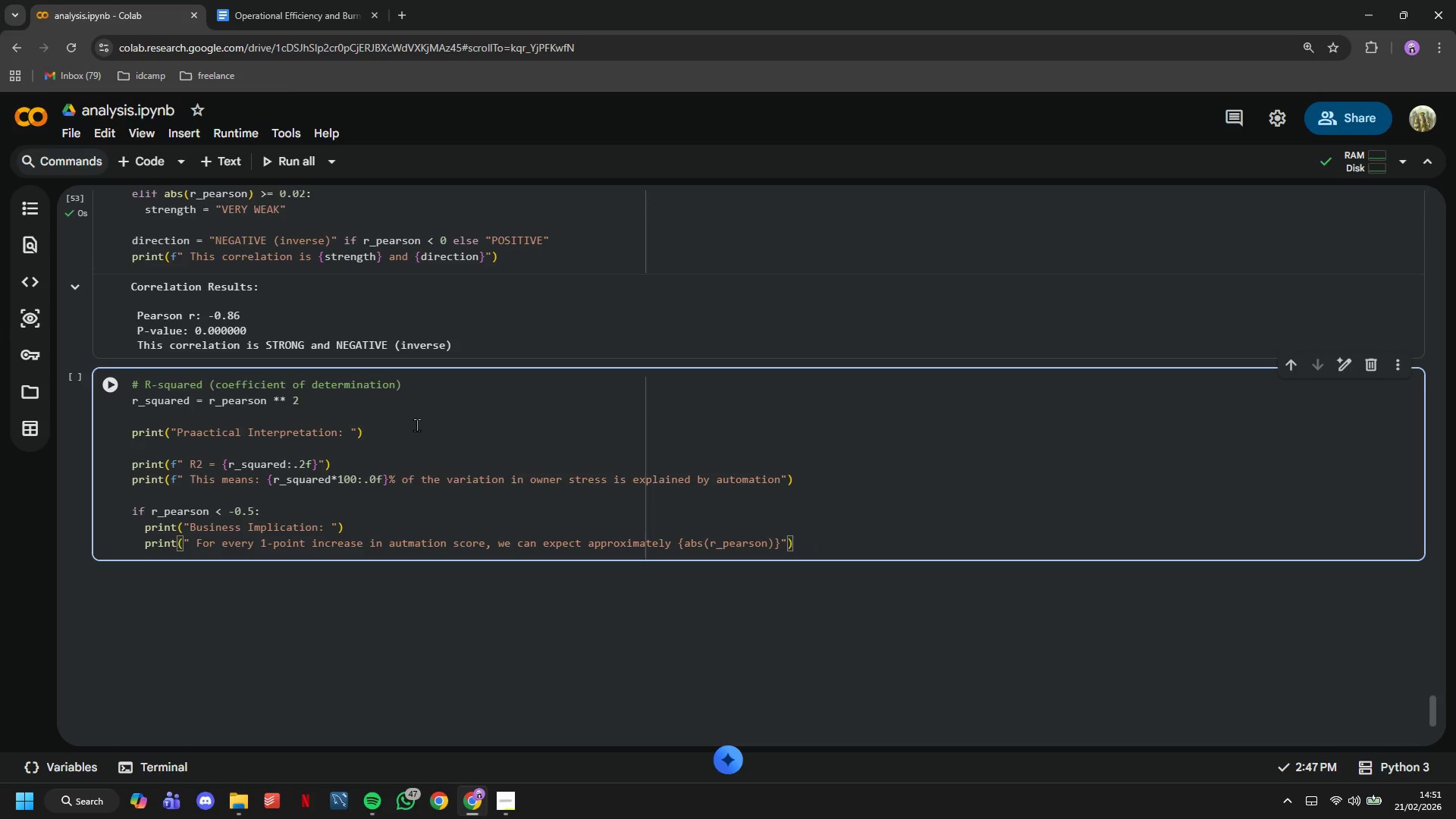 
wait(44.55)
 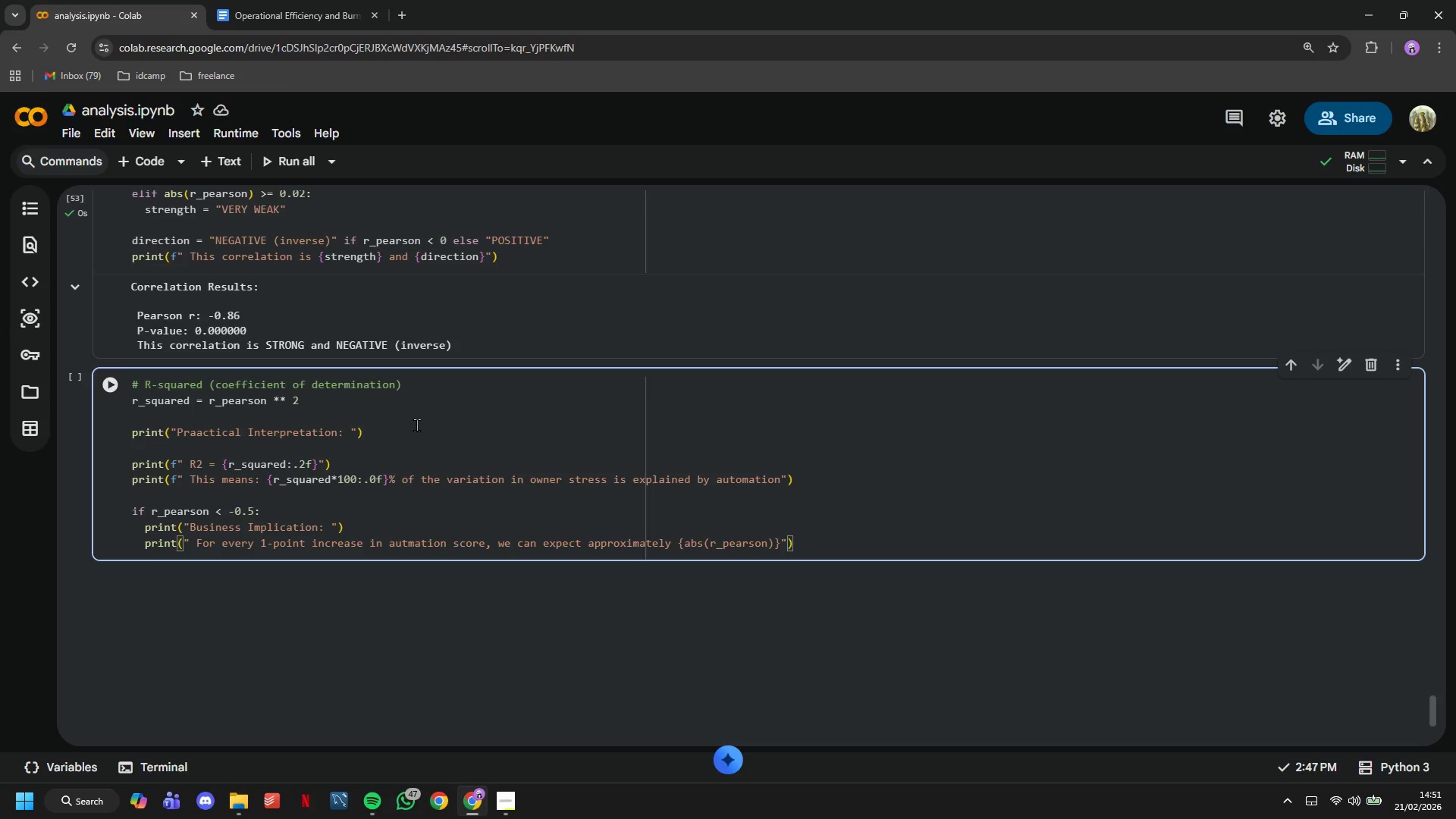 
key(ArrowUp)
 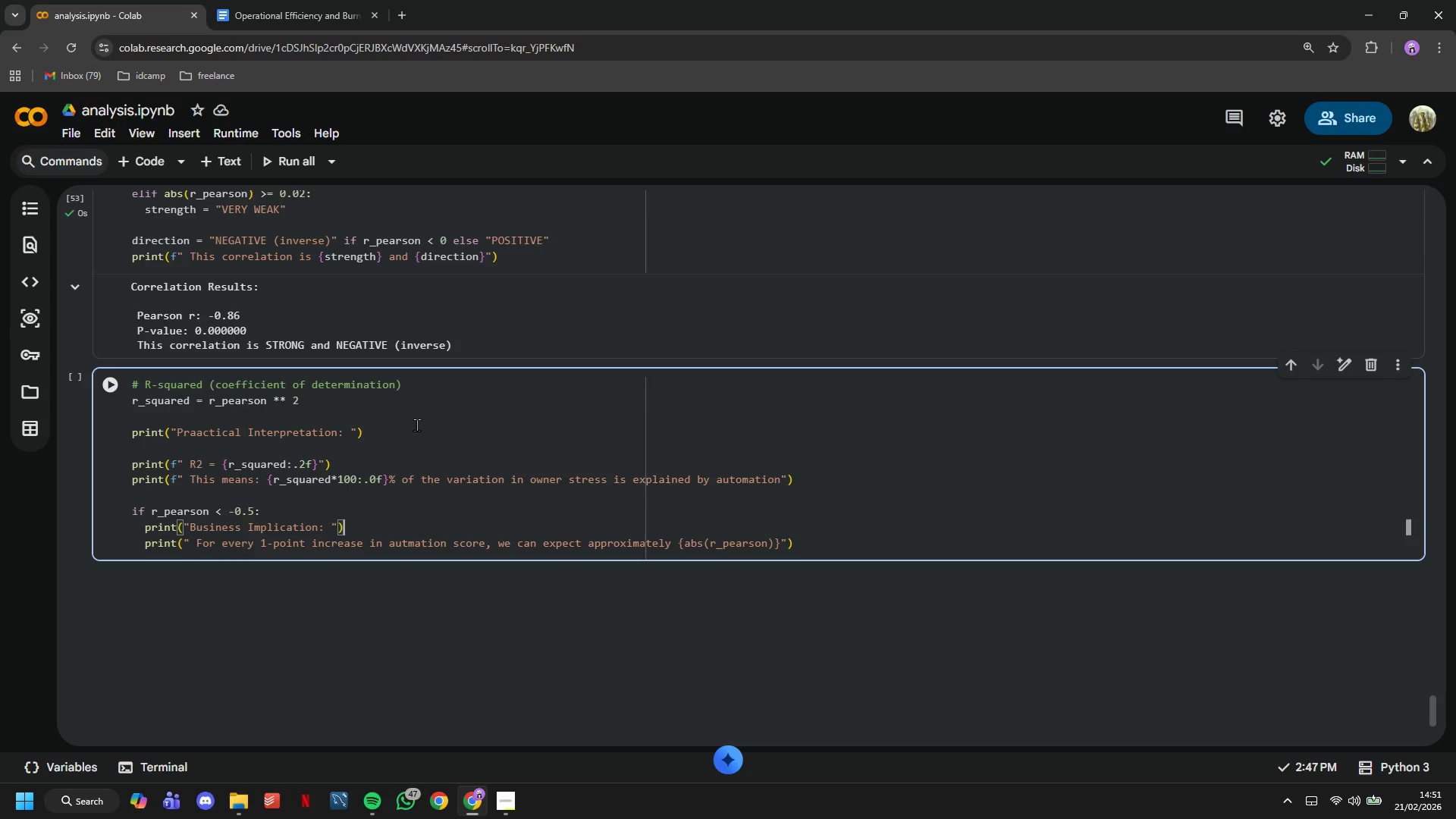 
key(ArrowRight)
 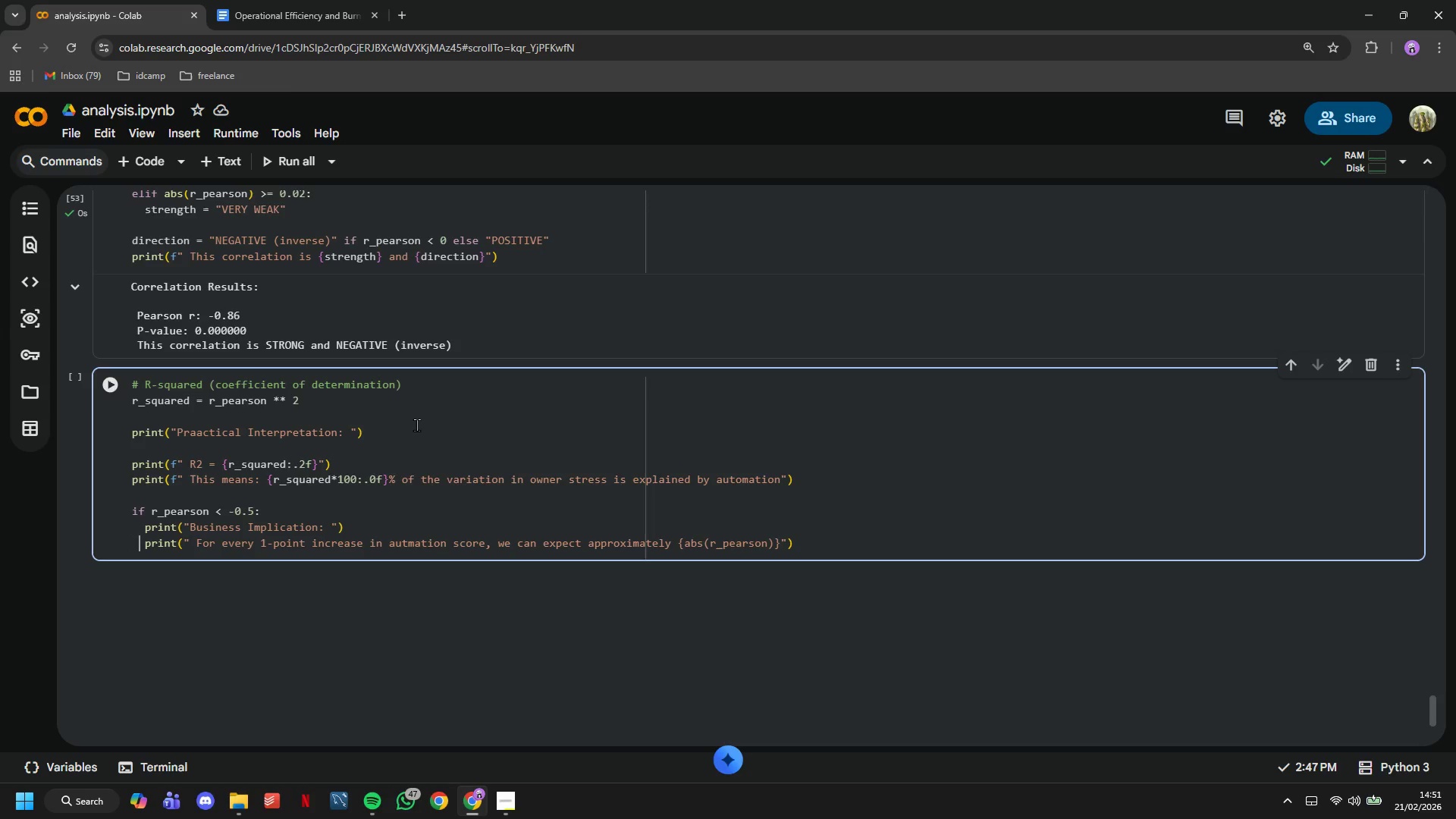 
hold_key(key=ArrowRight, duration=0.83)
 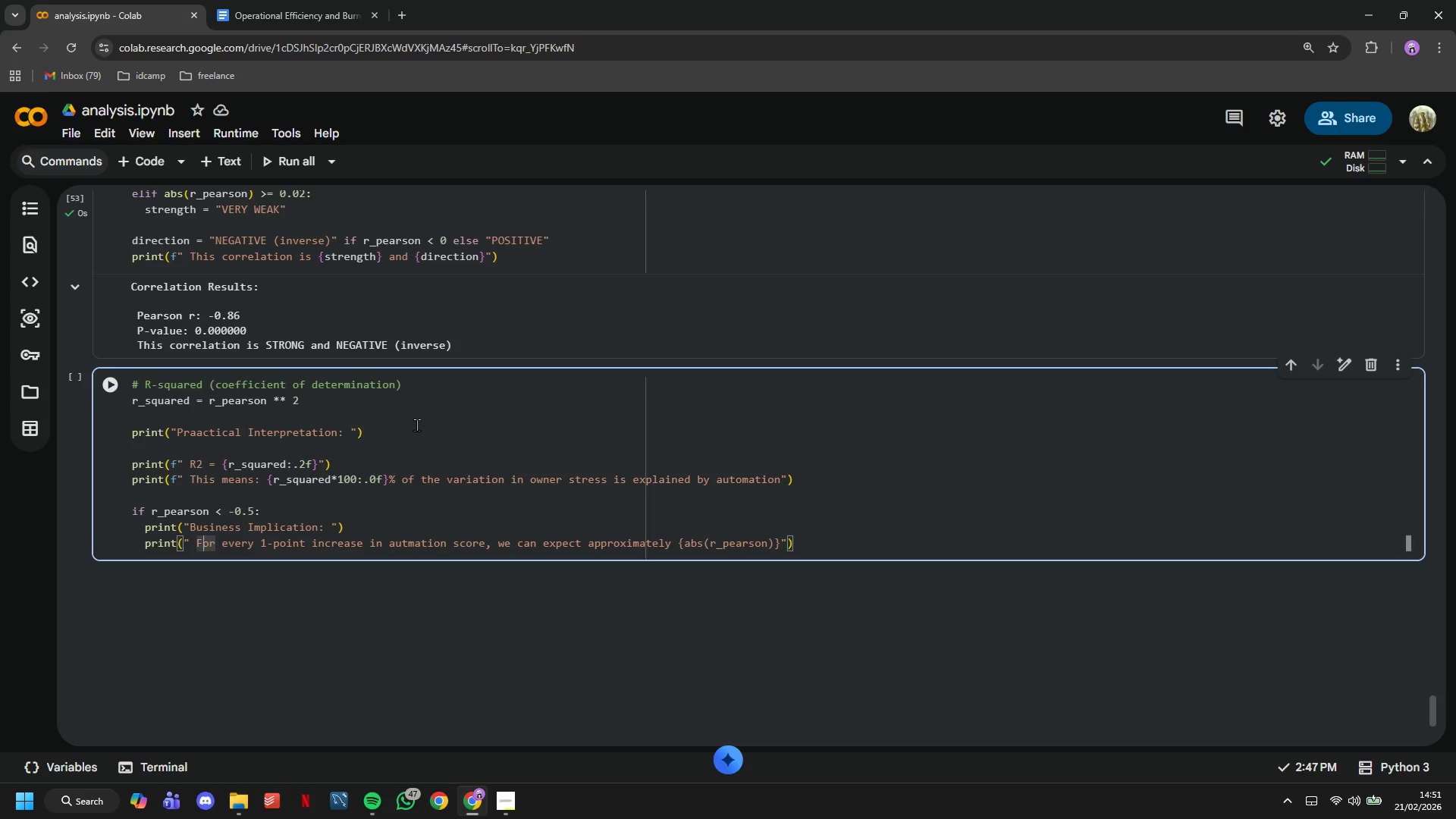 
key(ArrowLeft)
 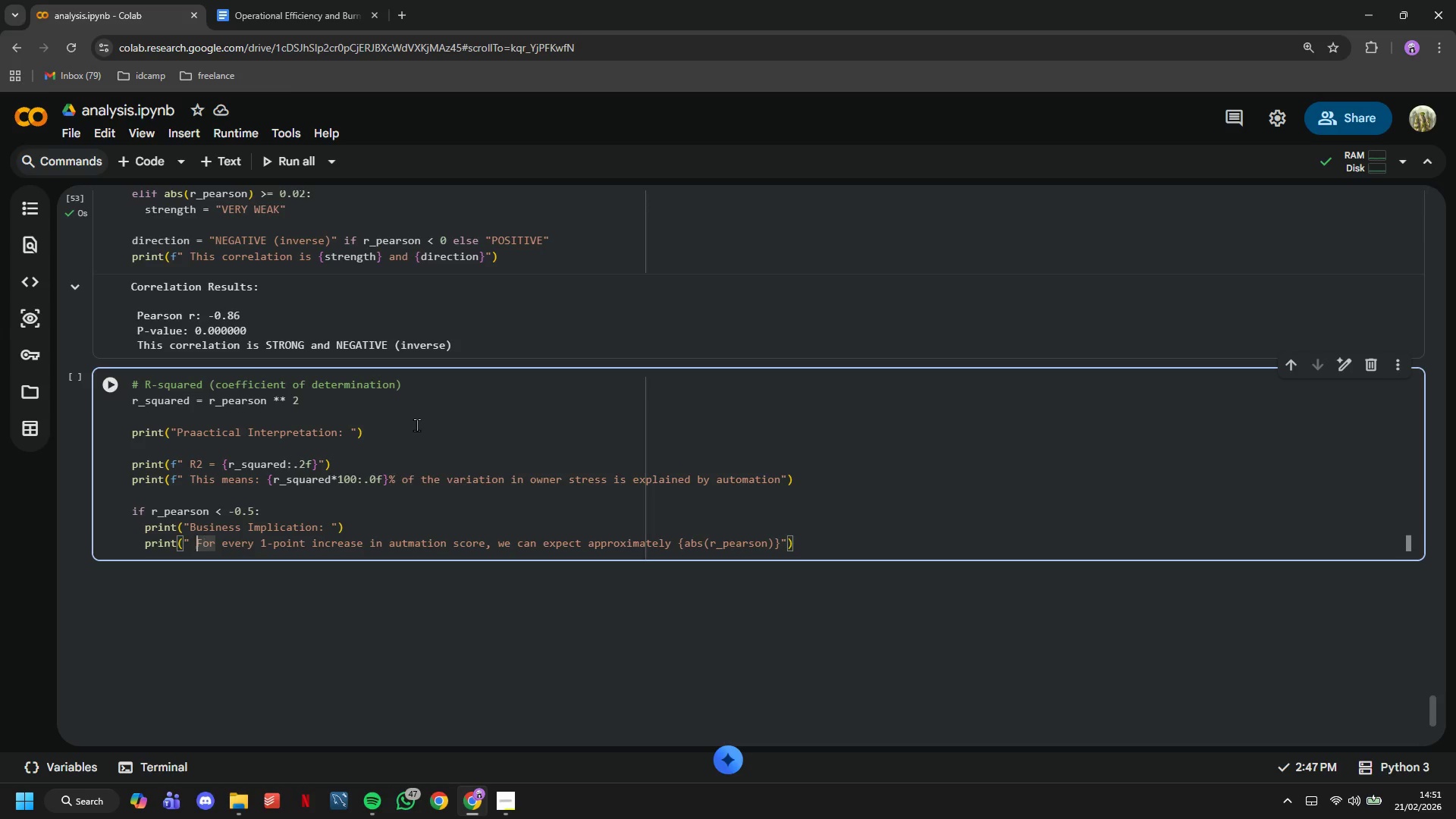 
key(ArrowLeft)
 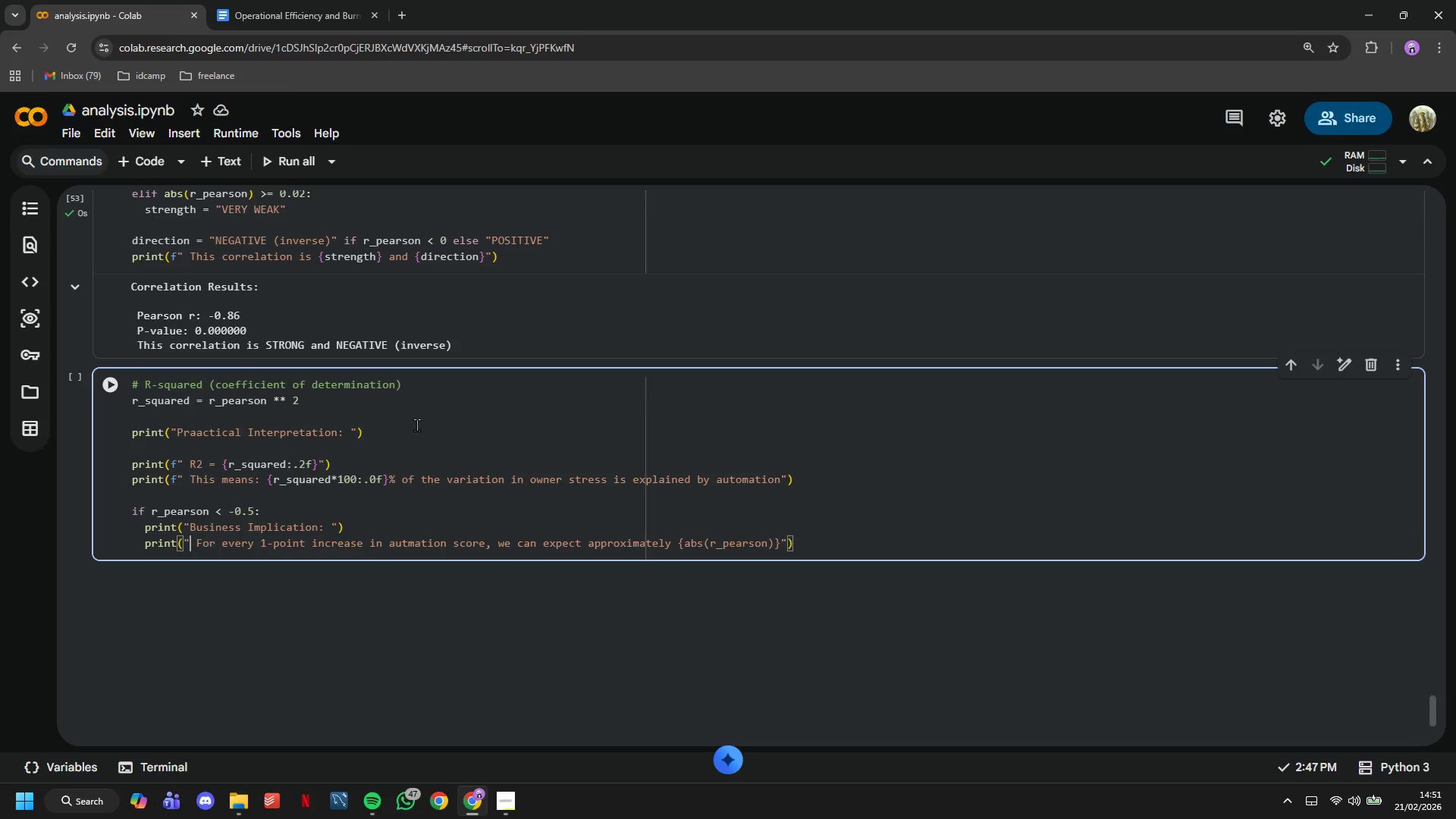 
key(ArrowLeft)
 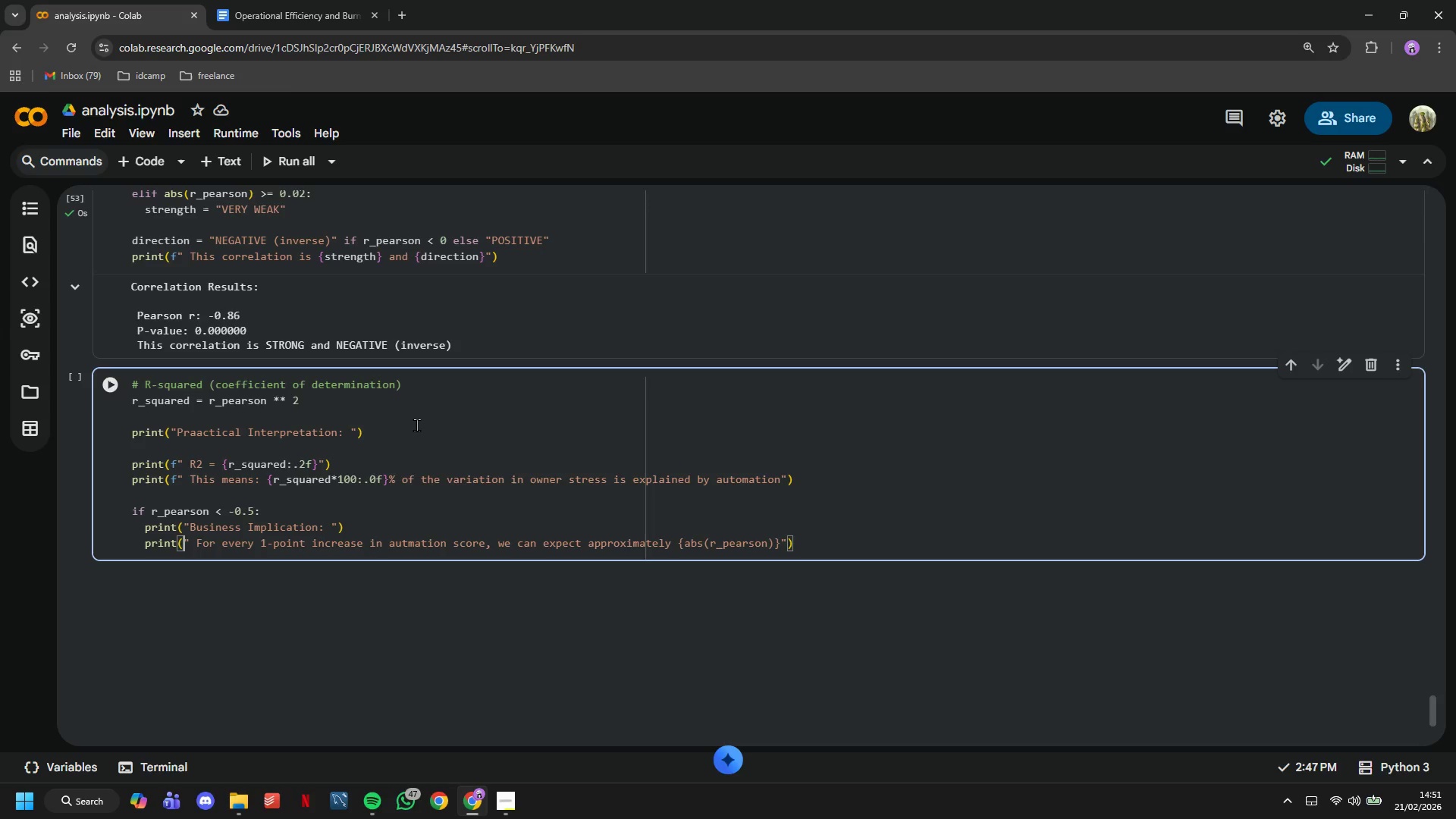 
key(ArrowLeft)
 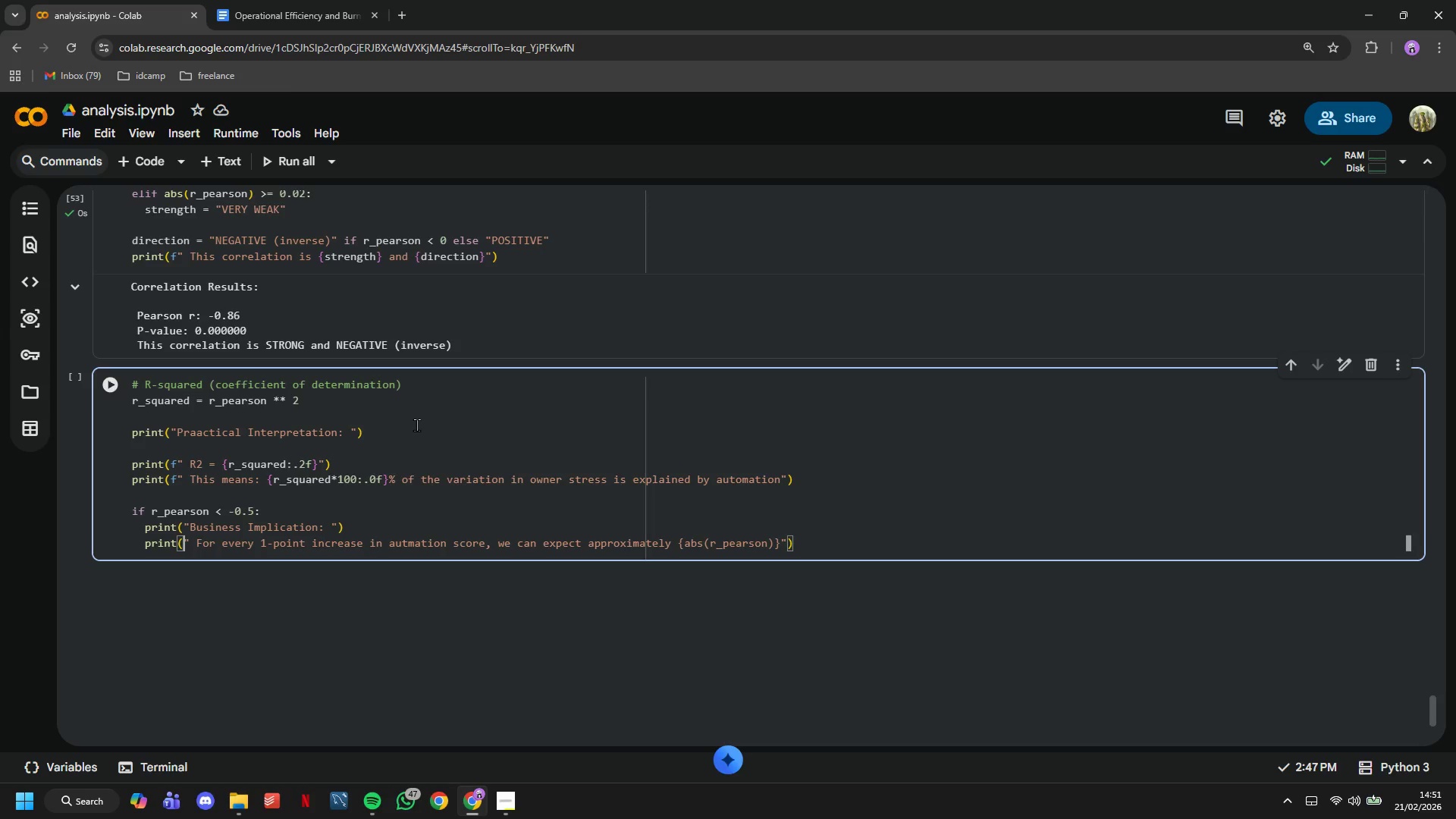 
key(F)
 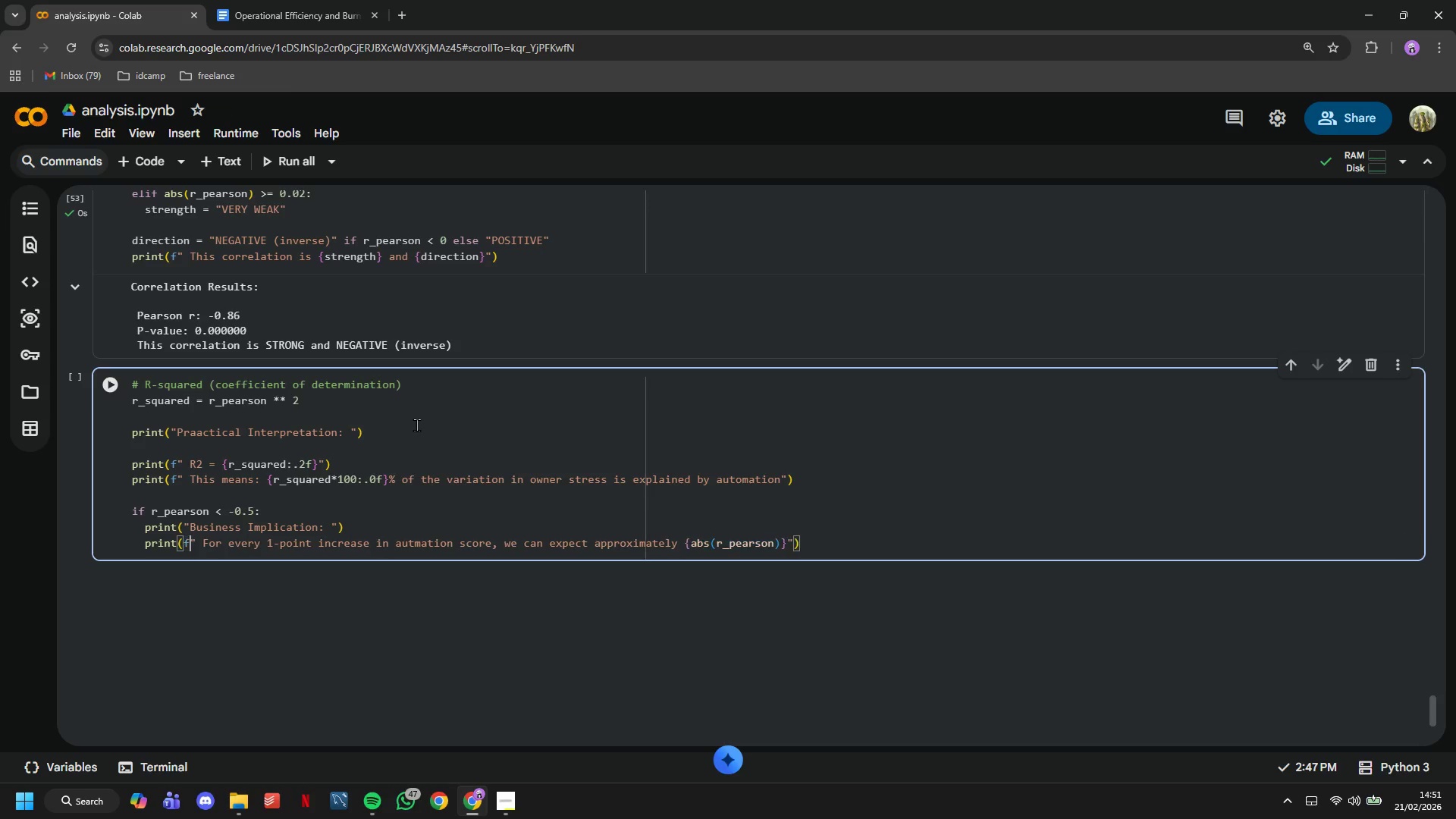 
hold_key(key=ArrowRight, duration=1.5)
 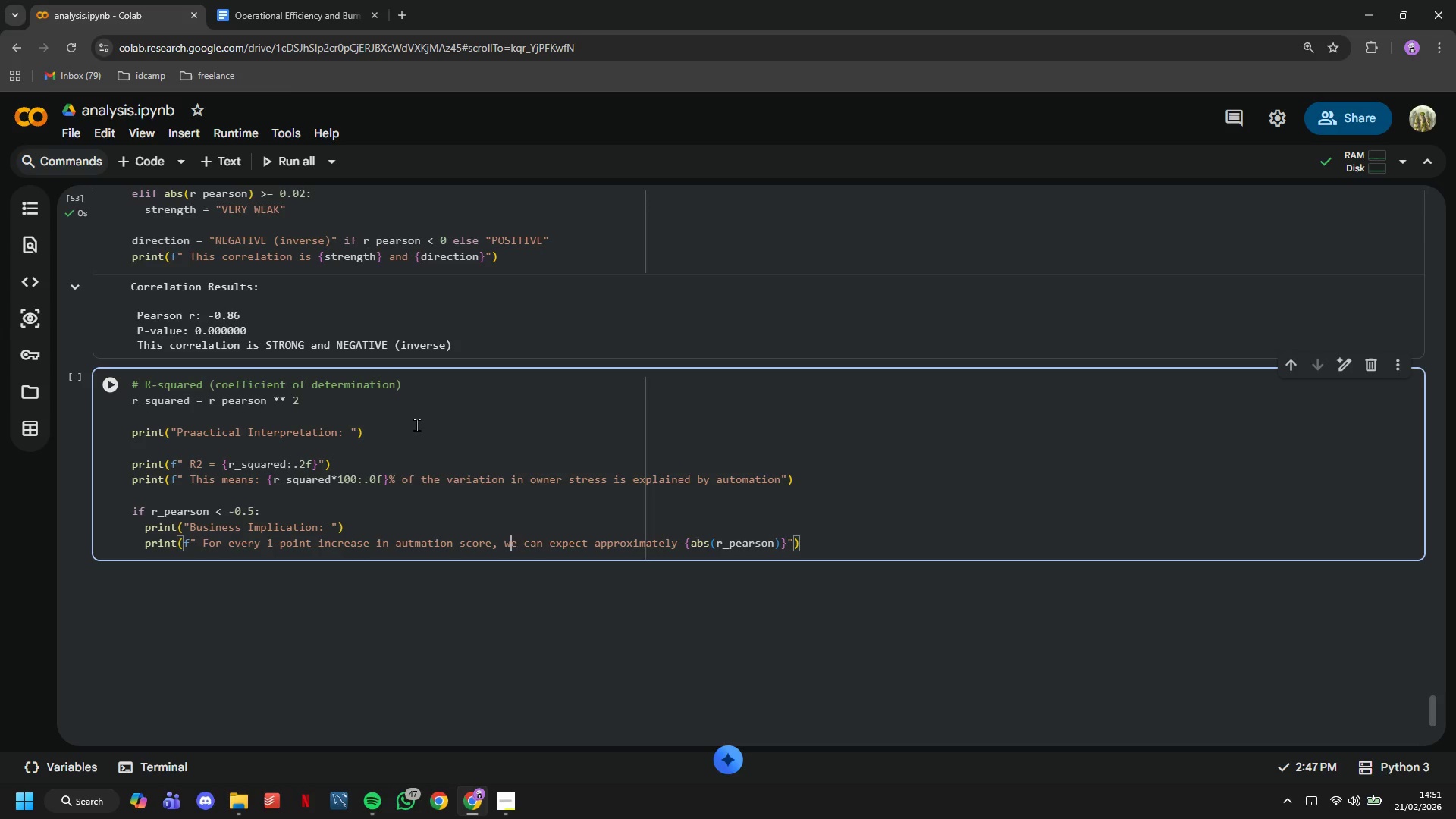 
hold_key(key=ArrowRight, duration=0.94)
 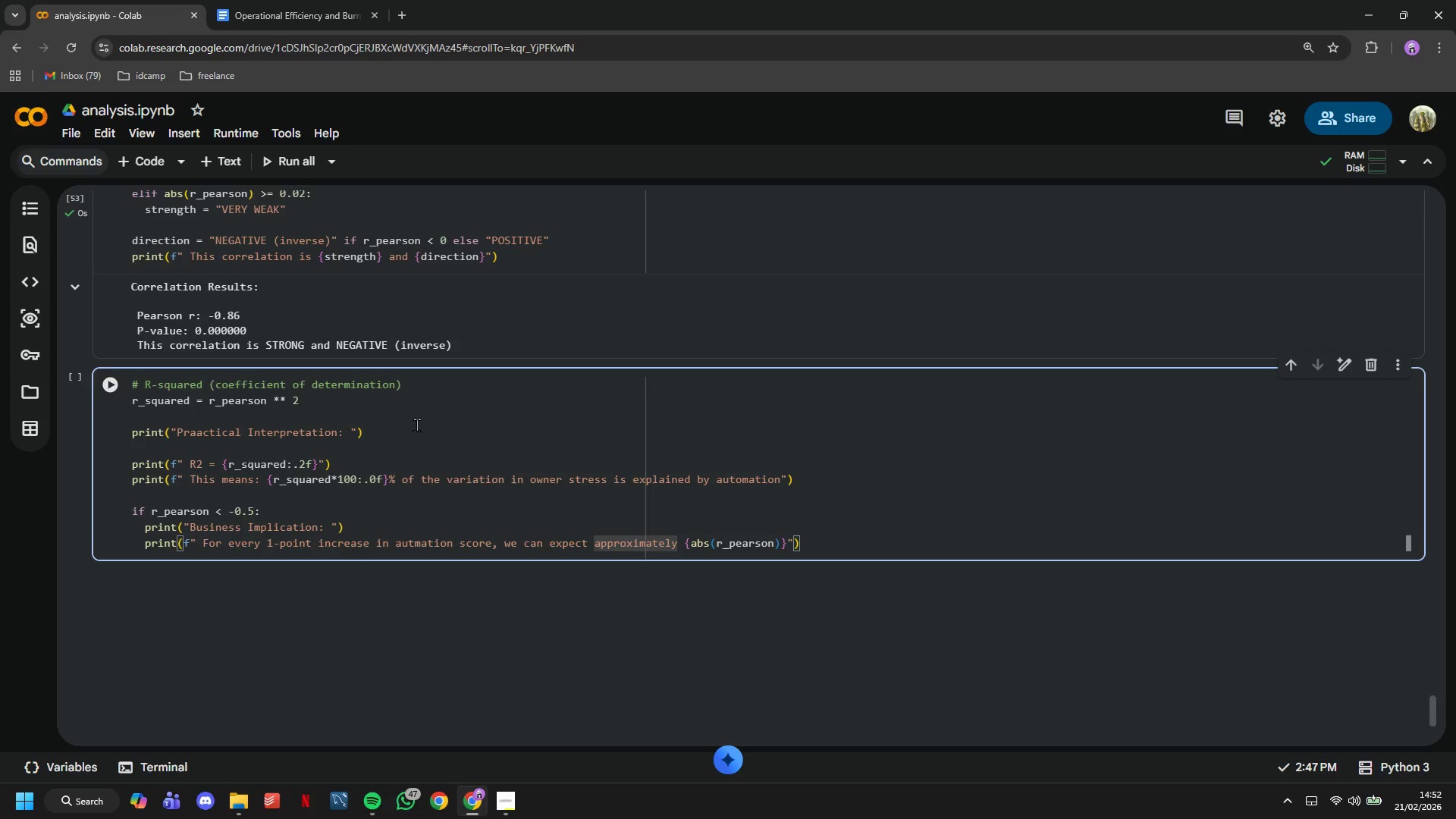 
hold_key(key=ArrowRight, duration=1.34)
 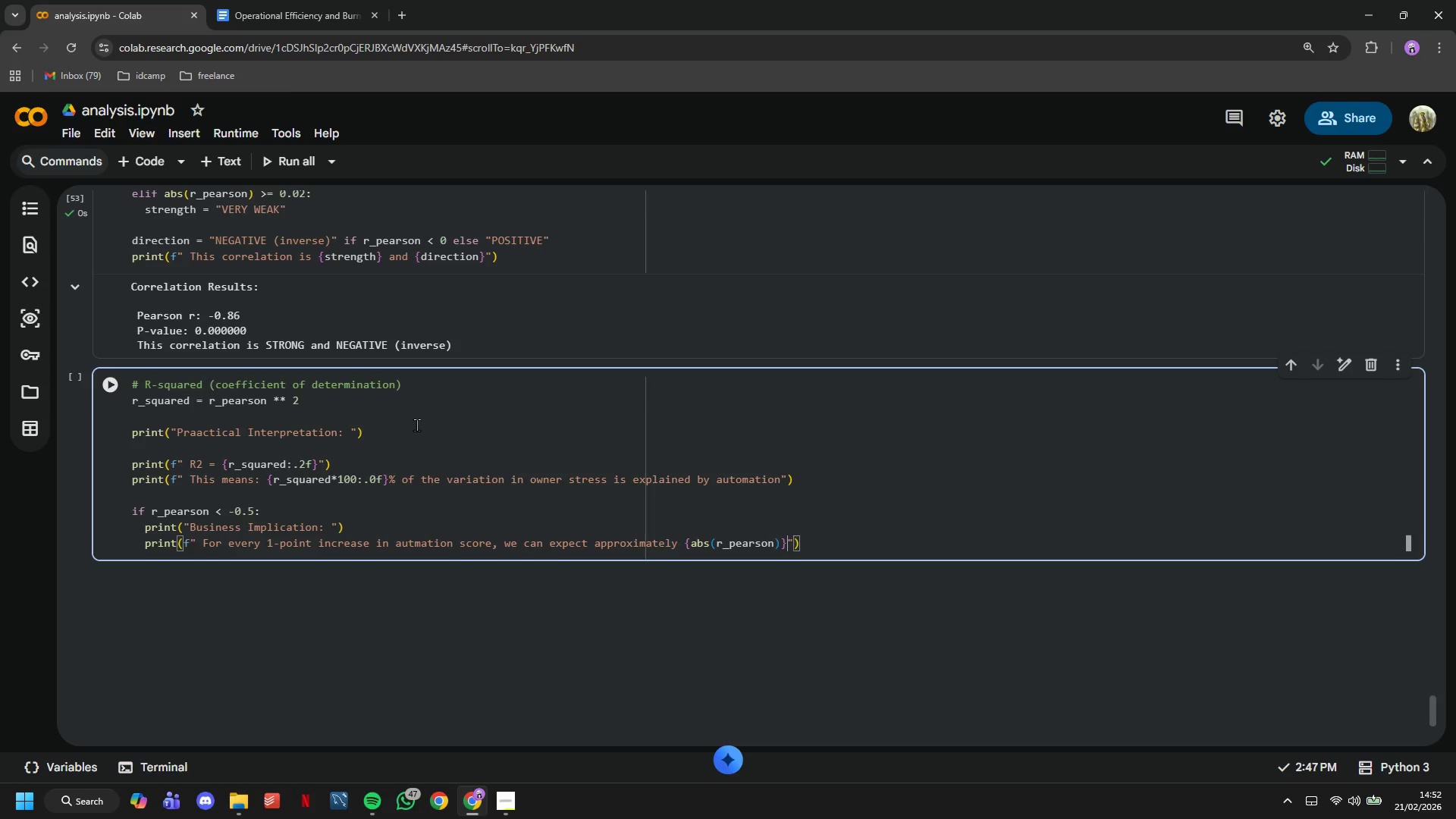 
key(ArrowLeft)
 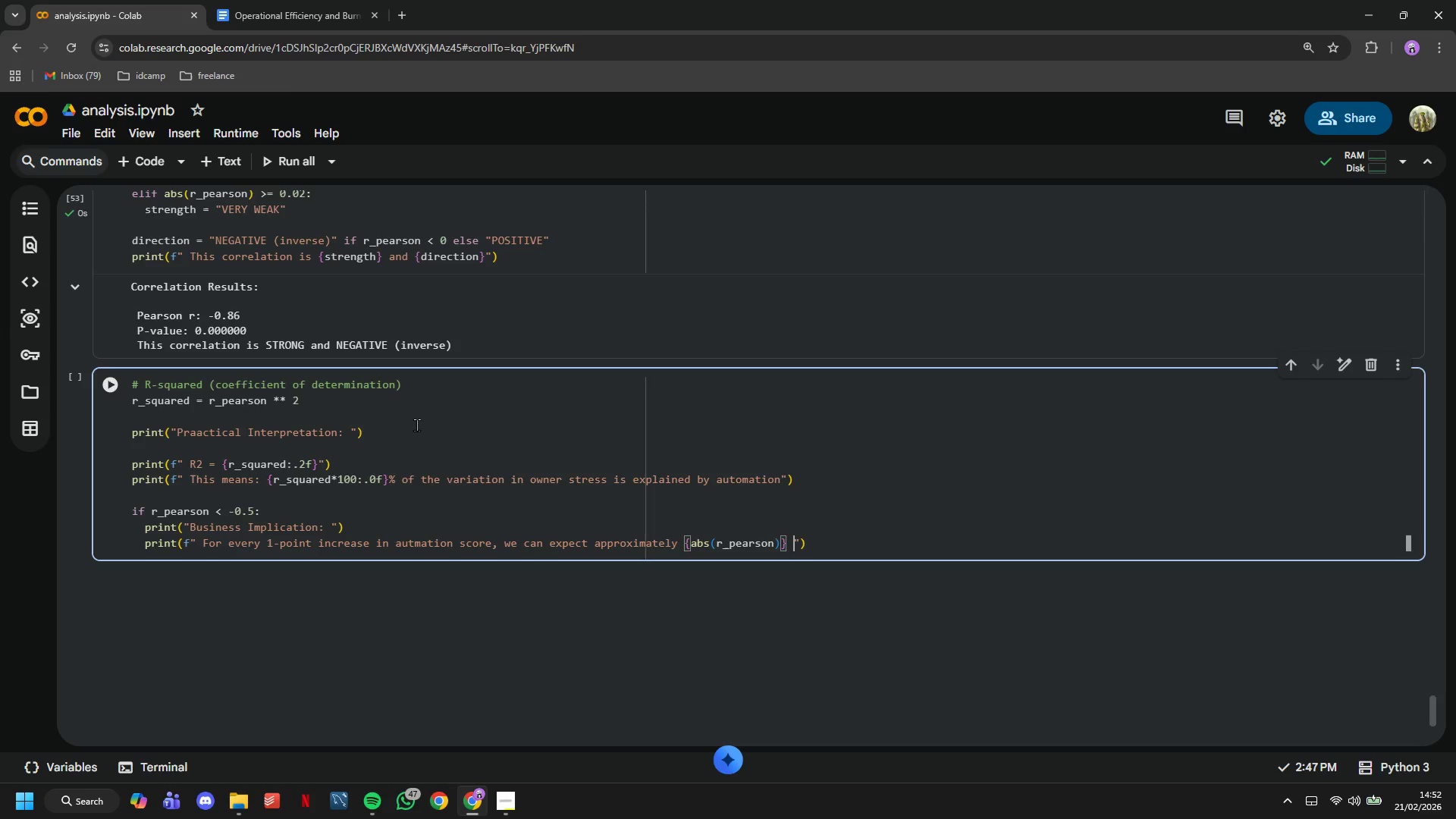 
type( points of )
 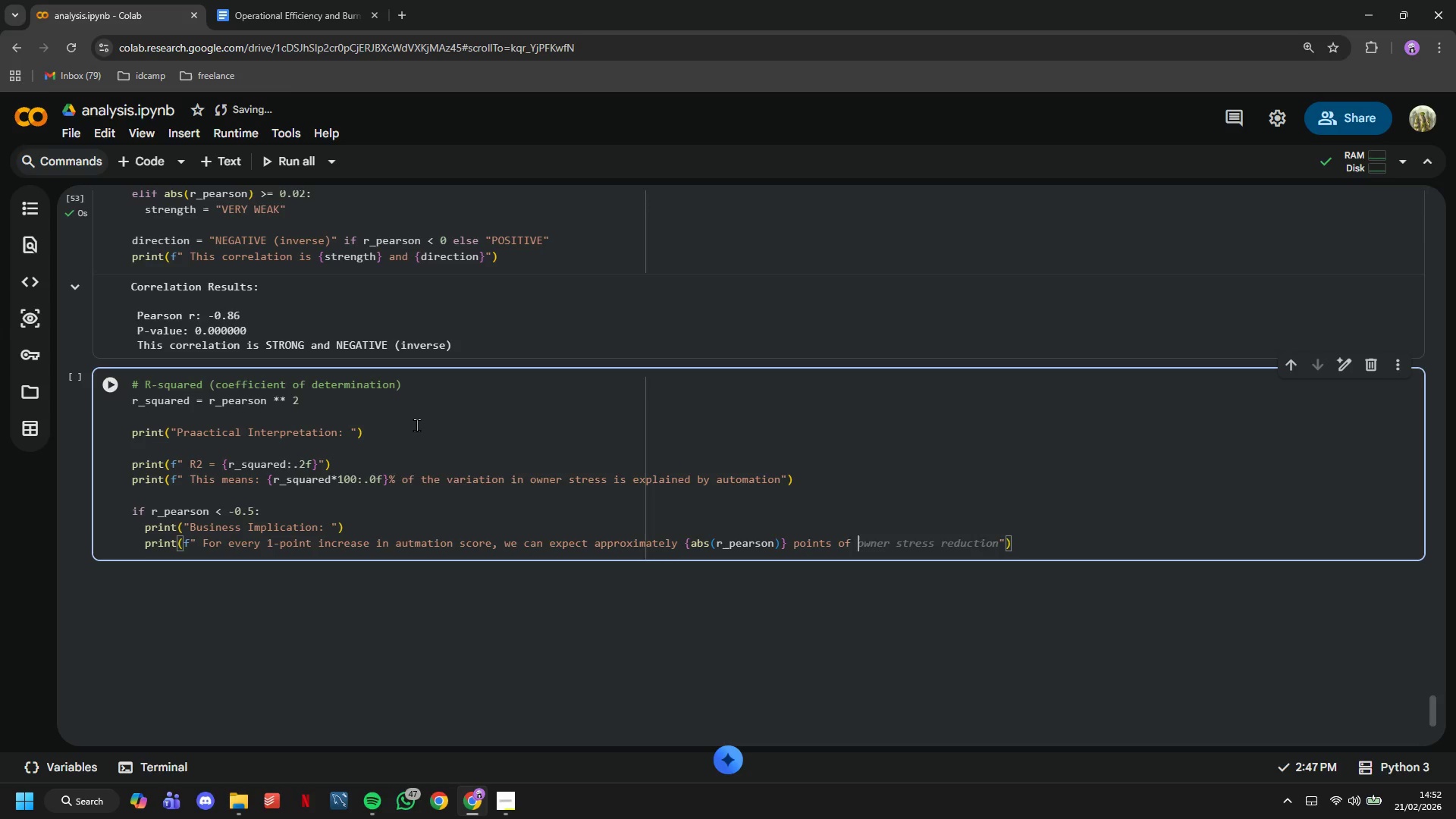 
wait(14.39)
 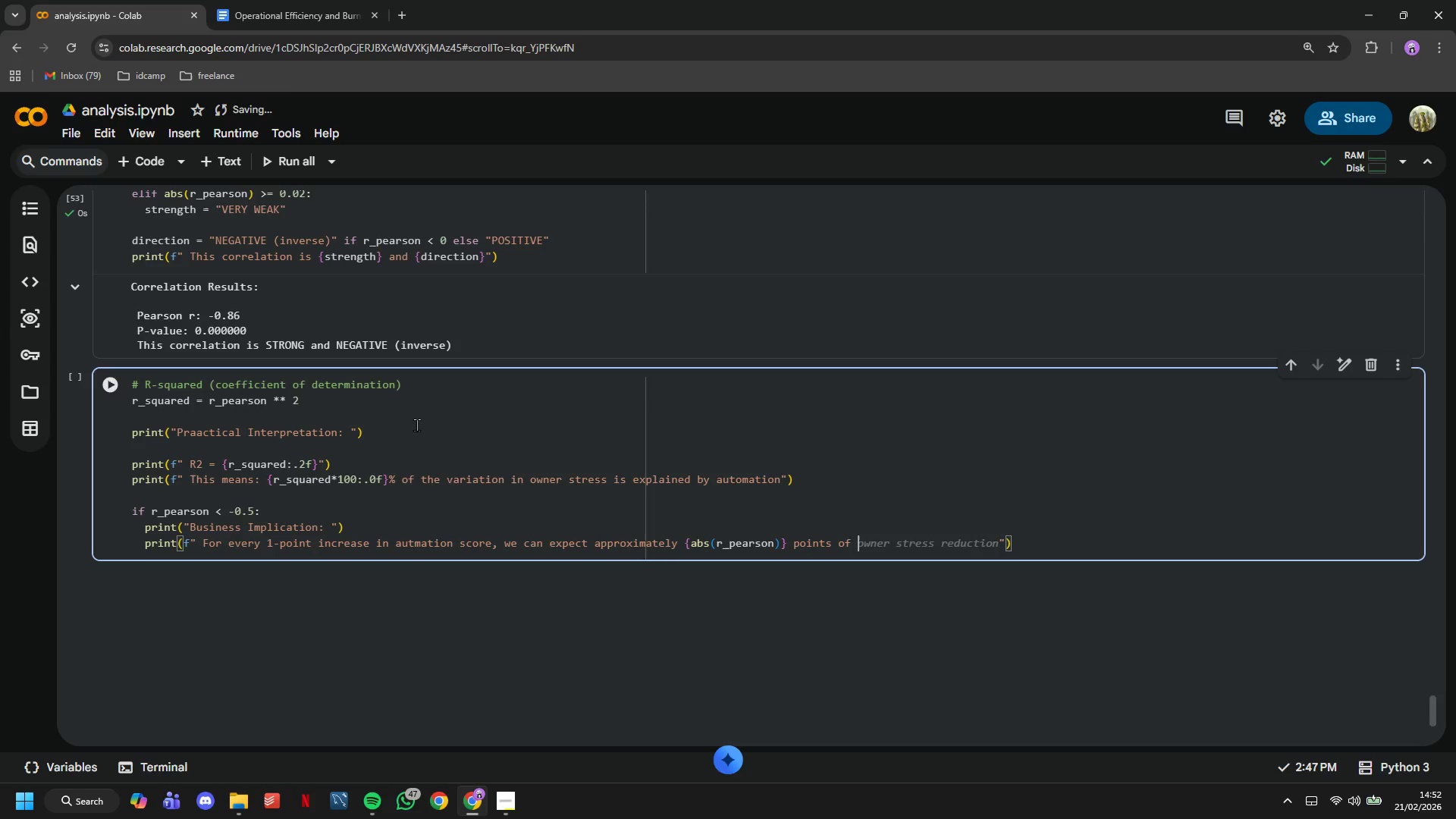 
key(Tab)
 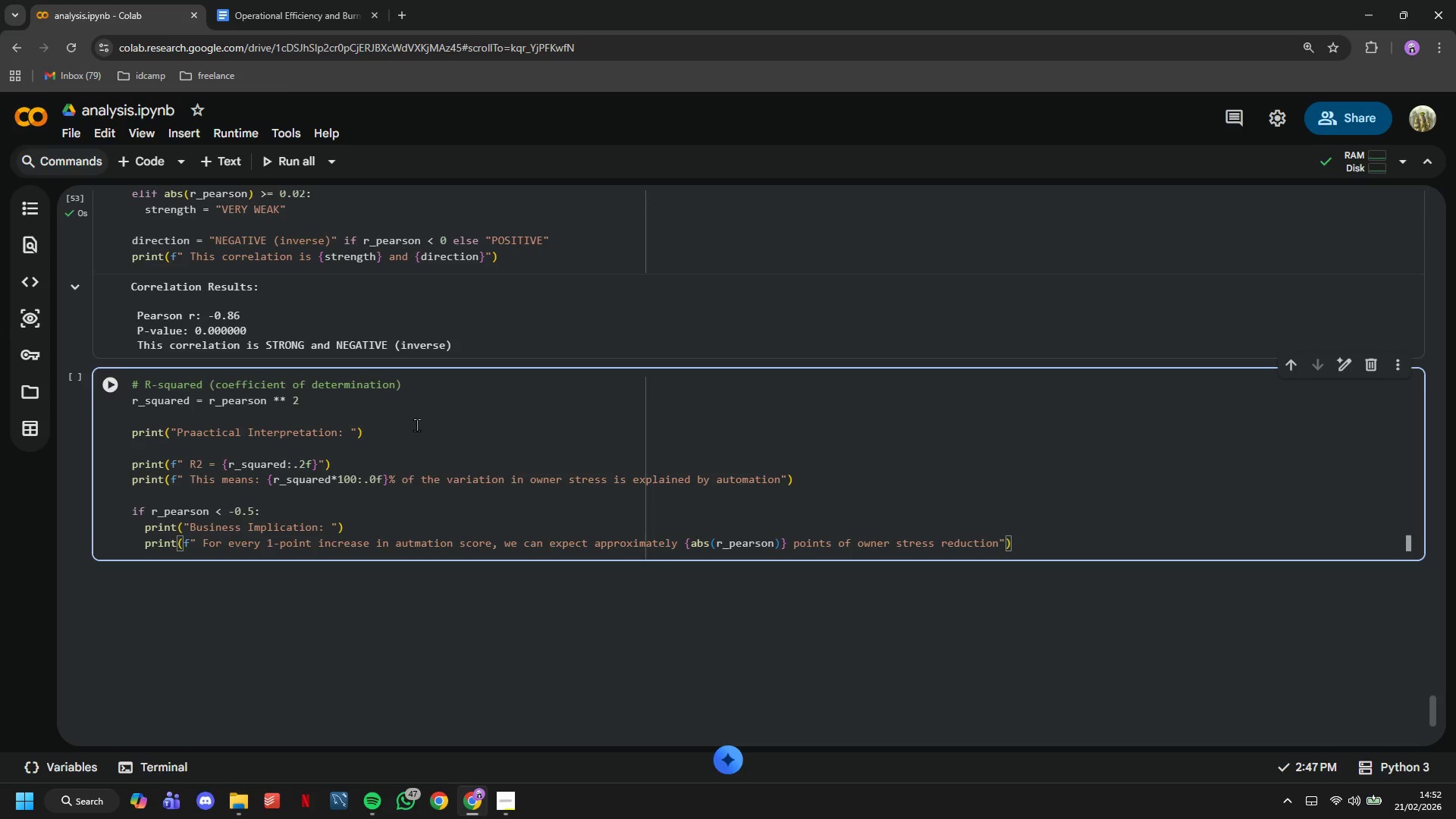 
key(Enter)
 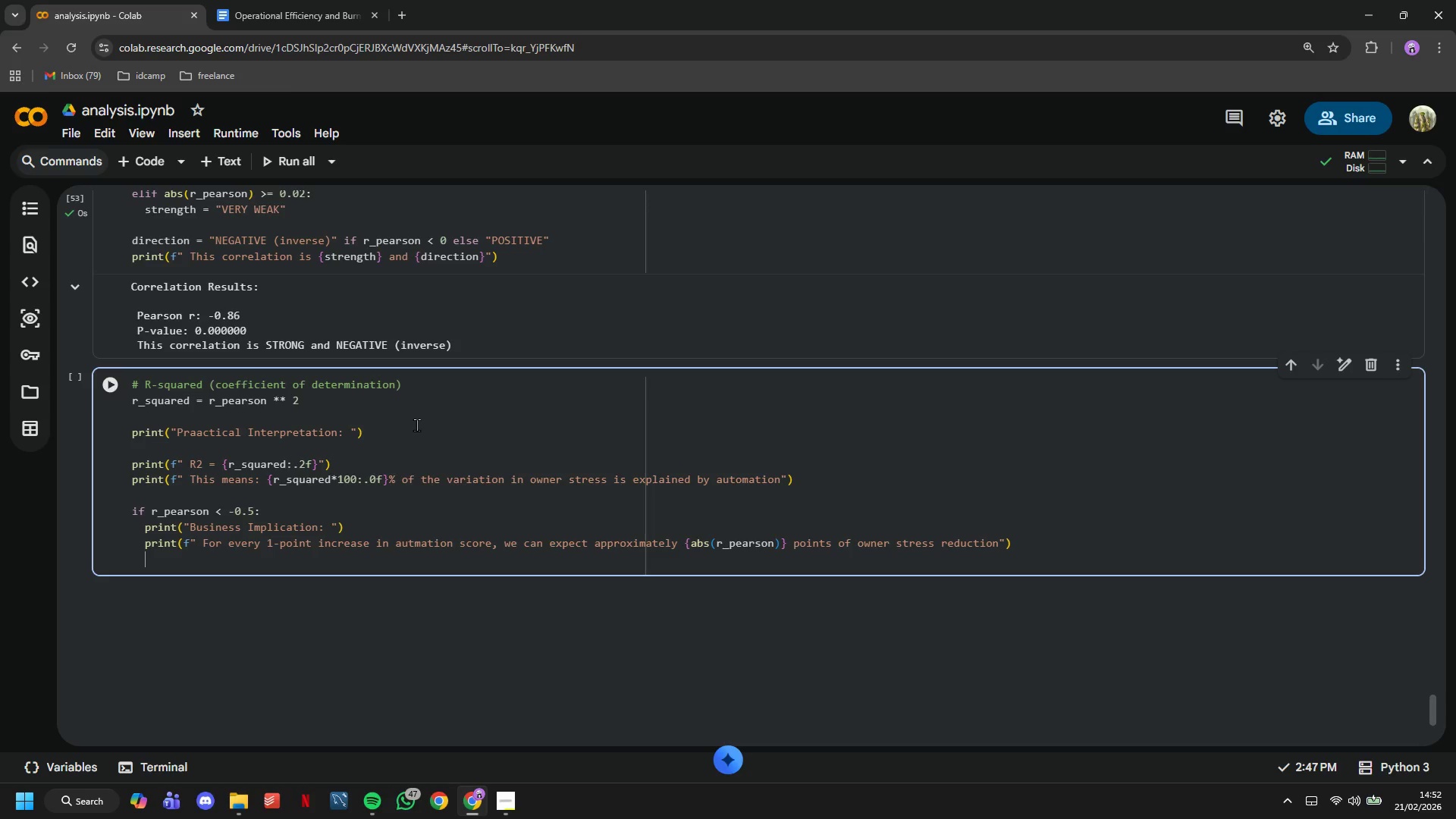 
type(print(" Expected )
 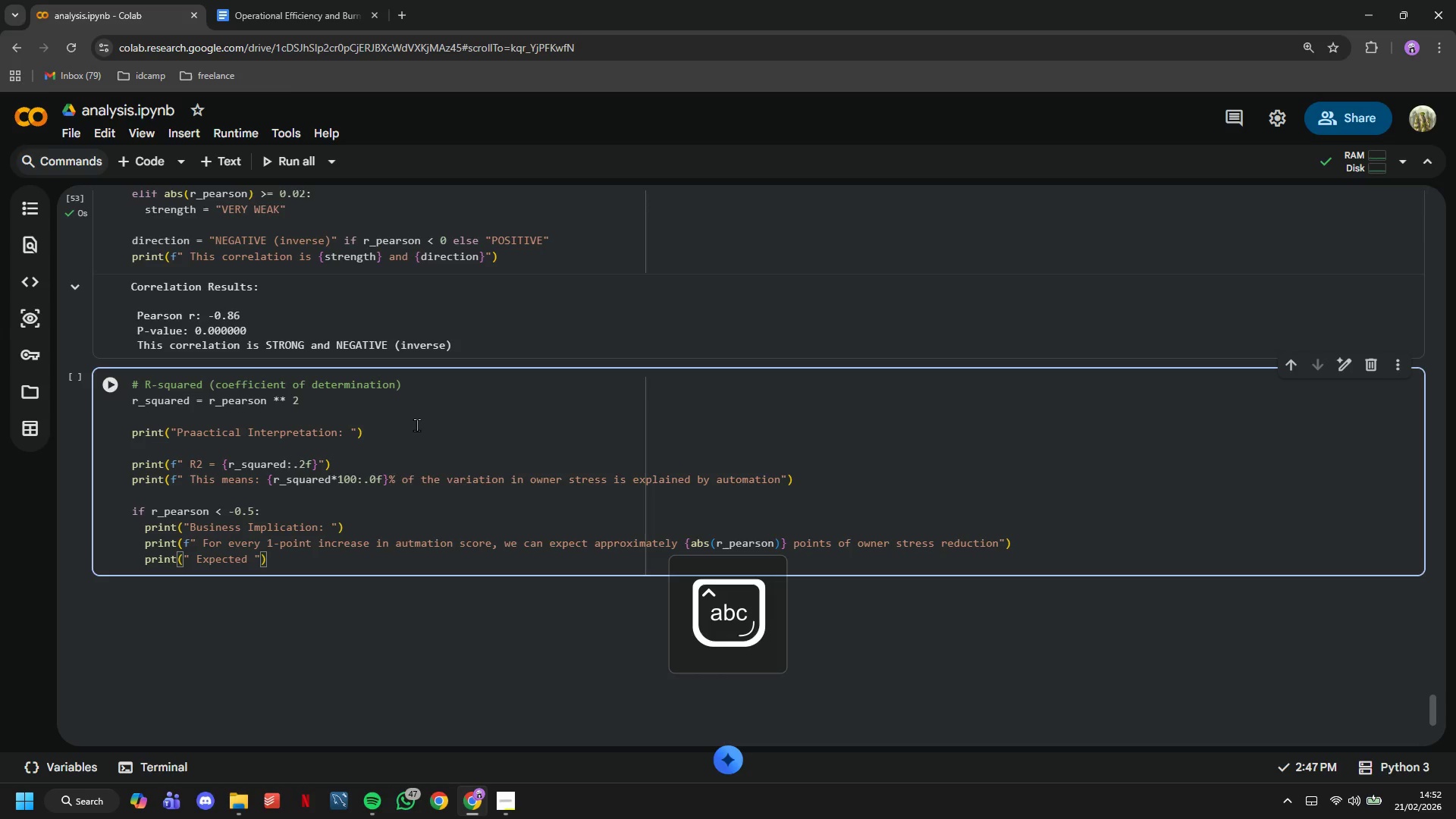 
wait(23.17)
 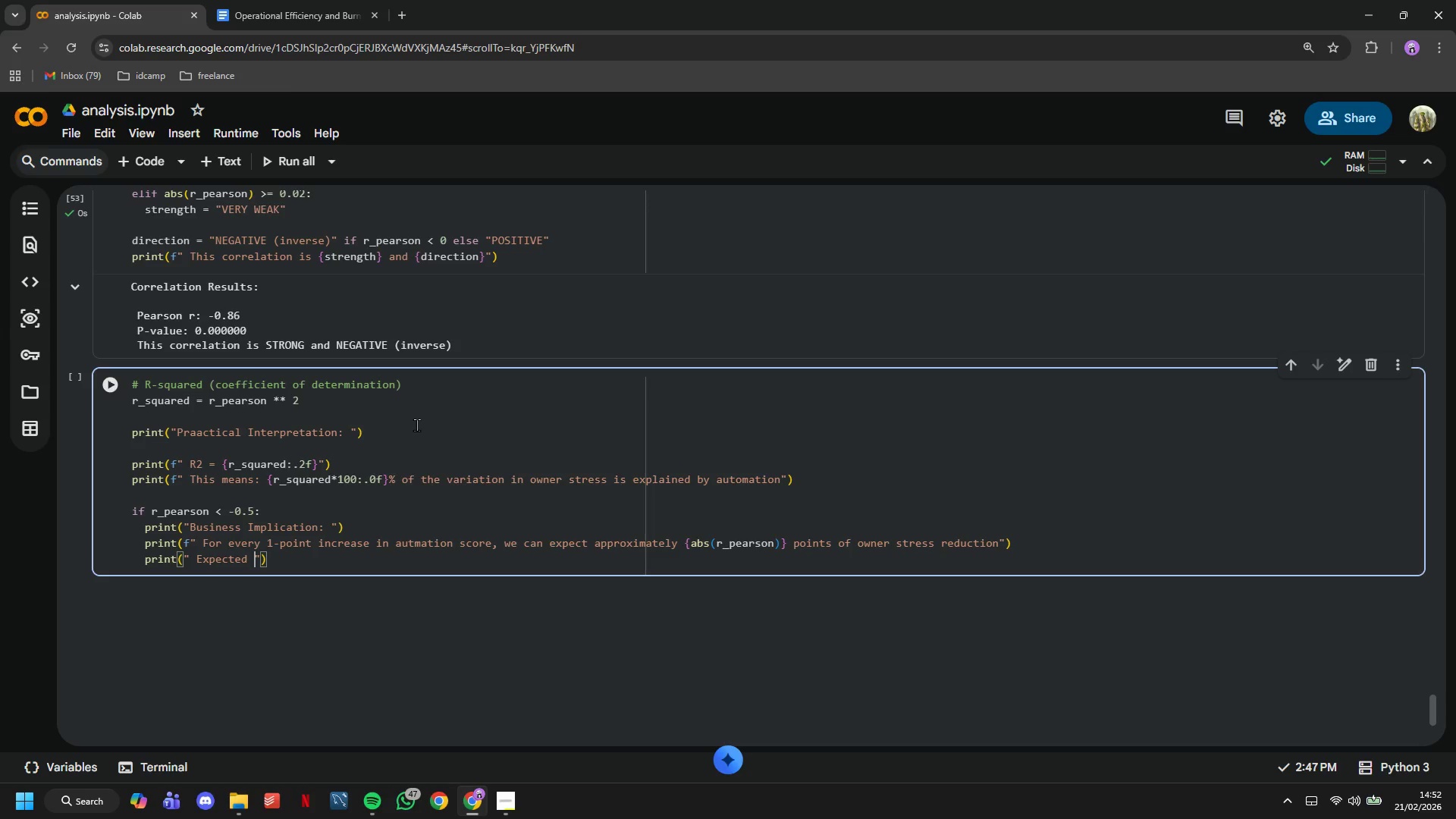 
type(stress reduction: ~)
 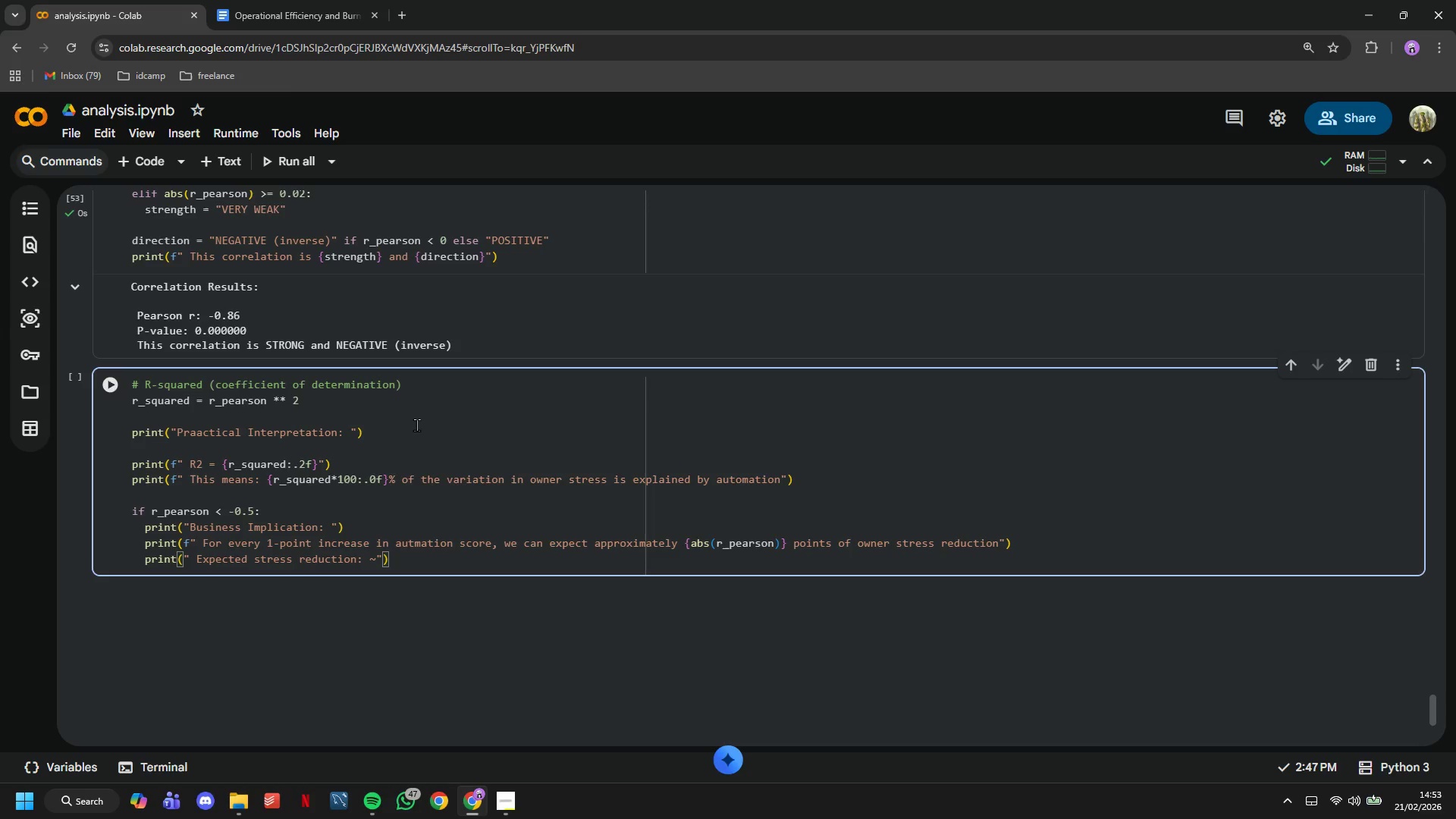 
hold_key(key=ArrowLeft, duration=1.31)
 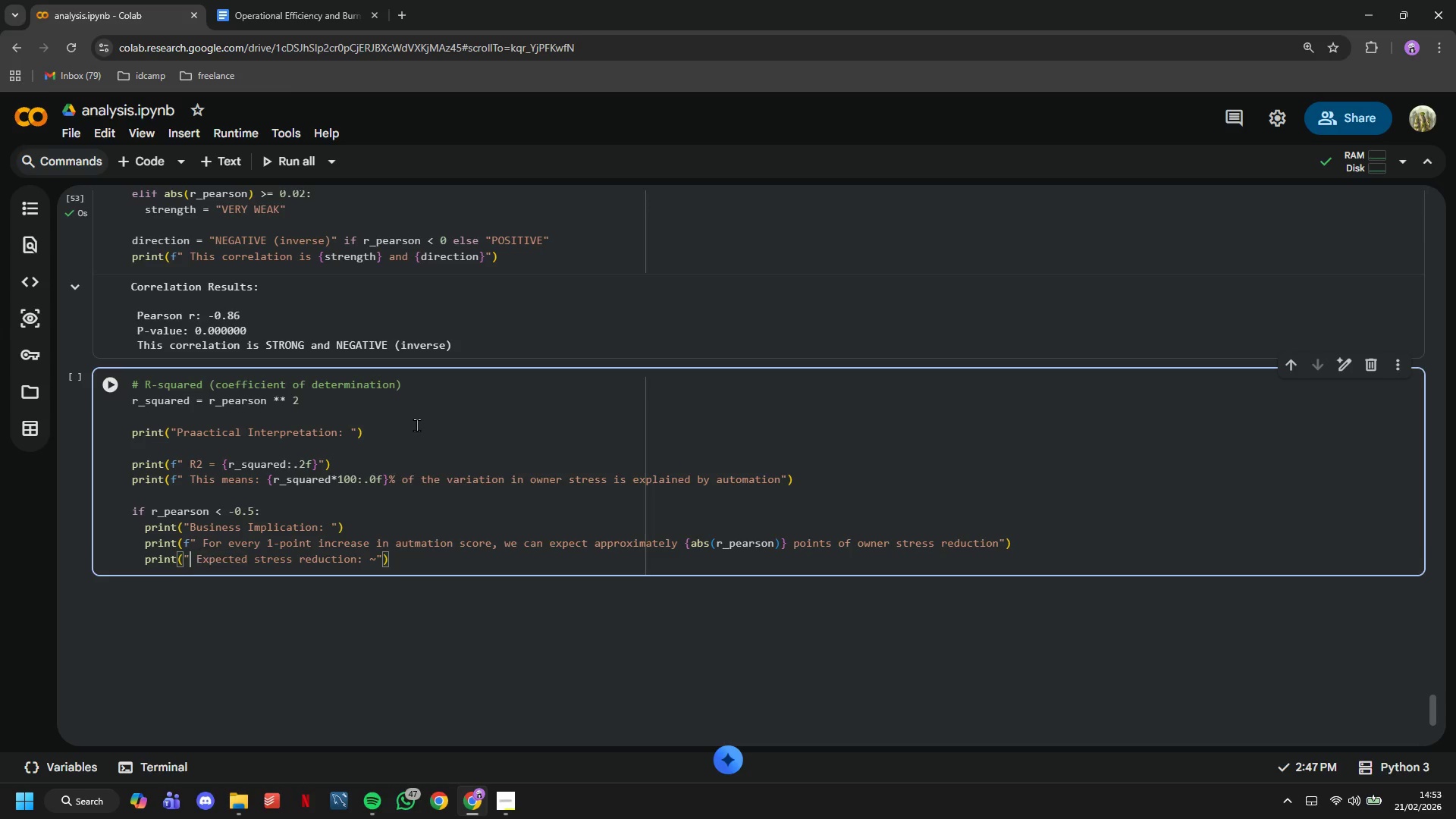 
key(ArrowLeft)
 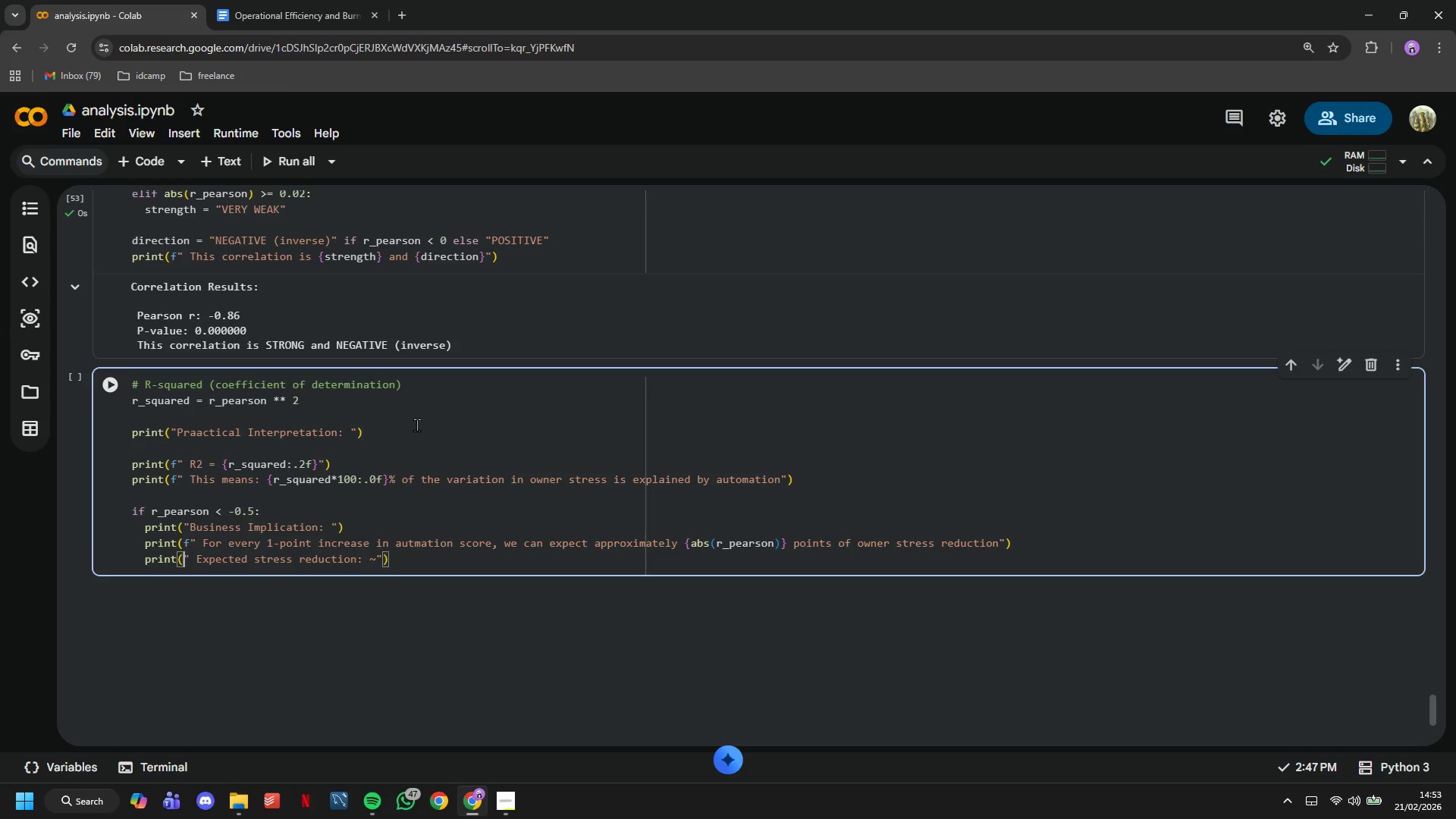 
key(ArrowLeft)
 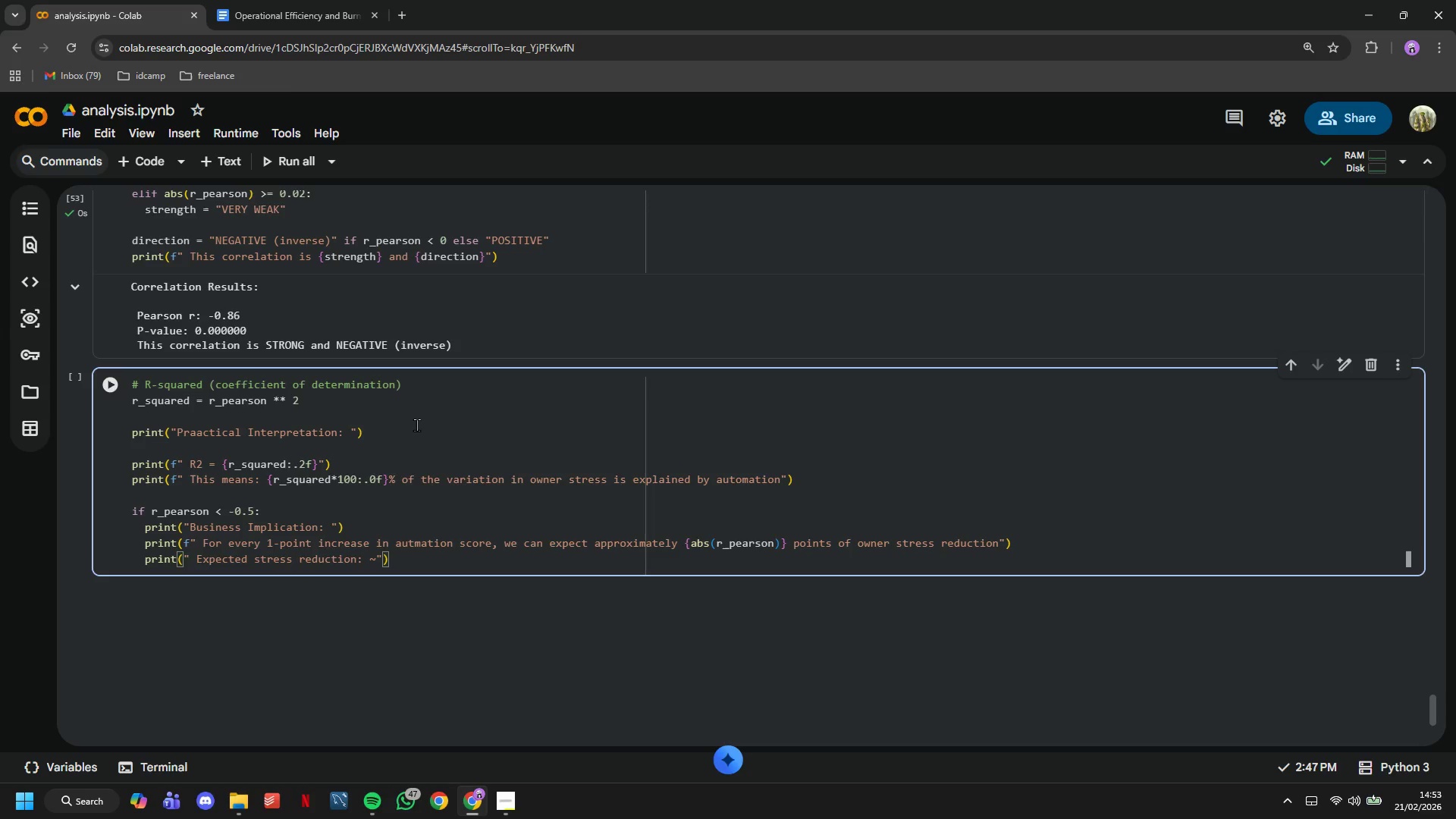 
key(F)
 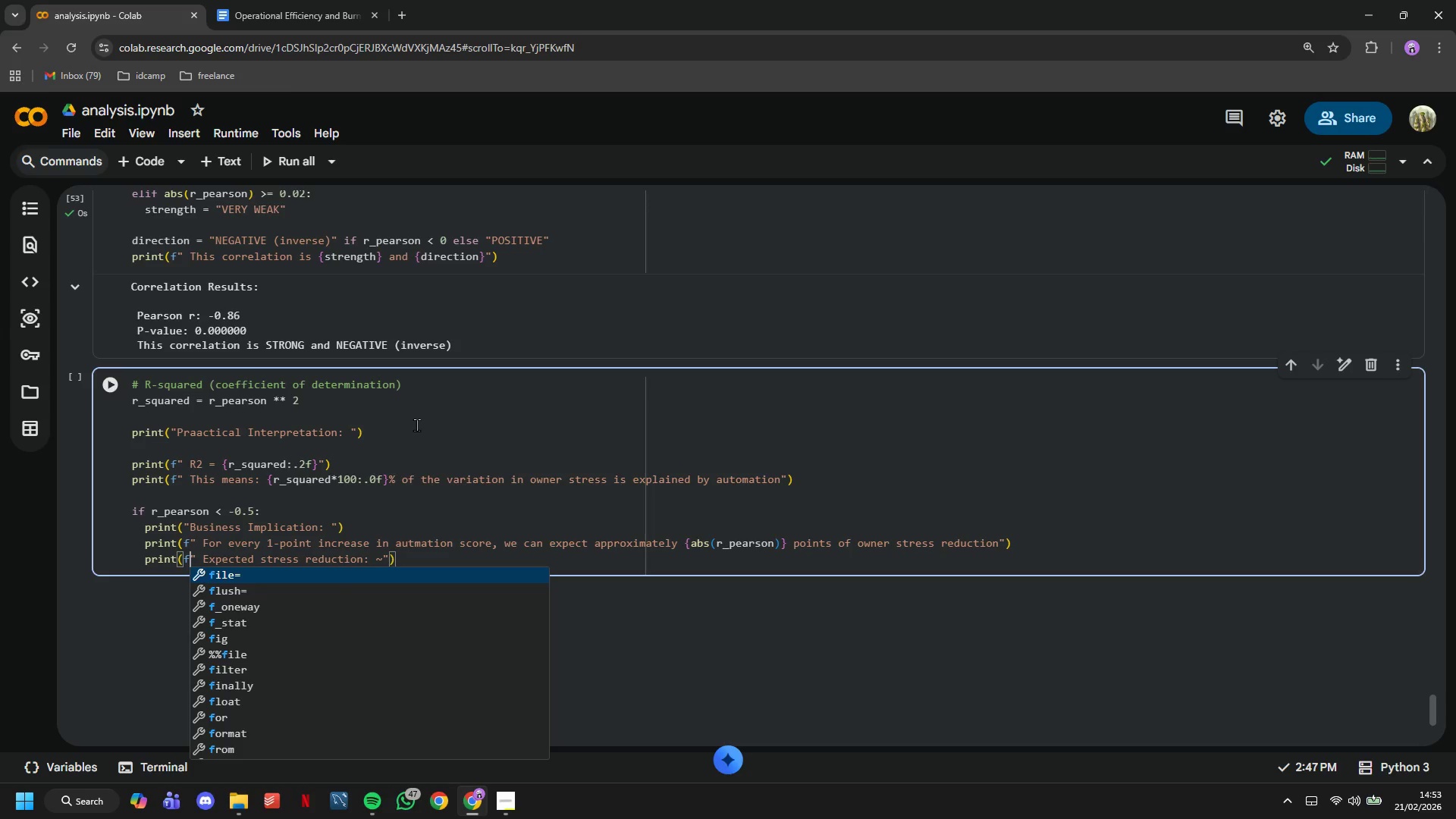 
wait(17.2)
 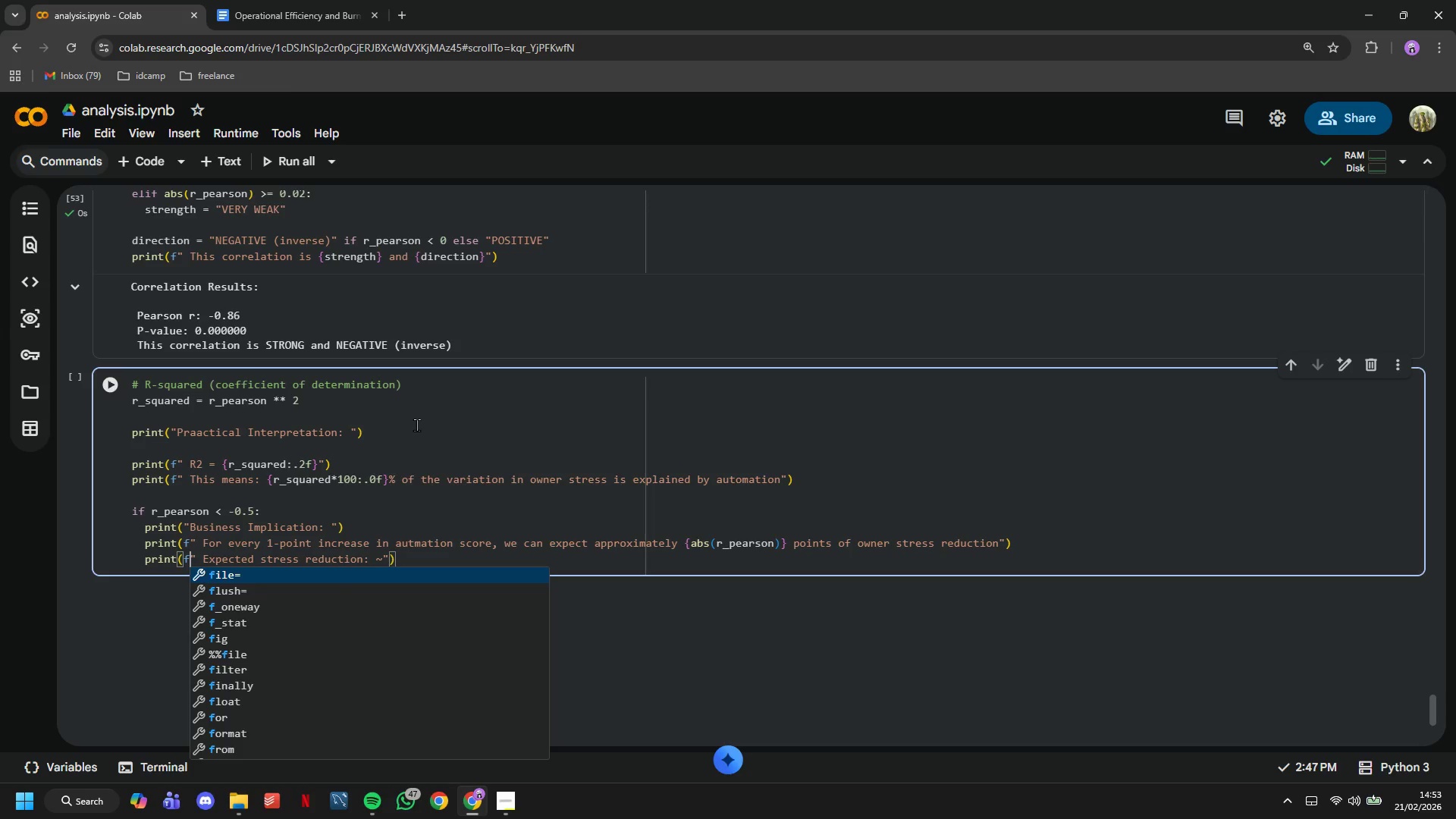 
key(ArrowLeft)
 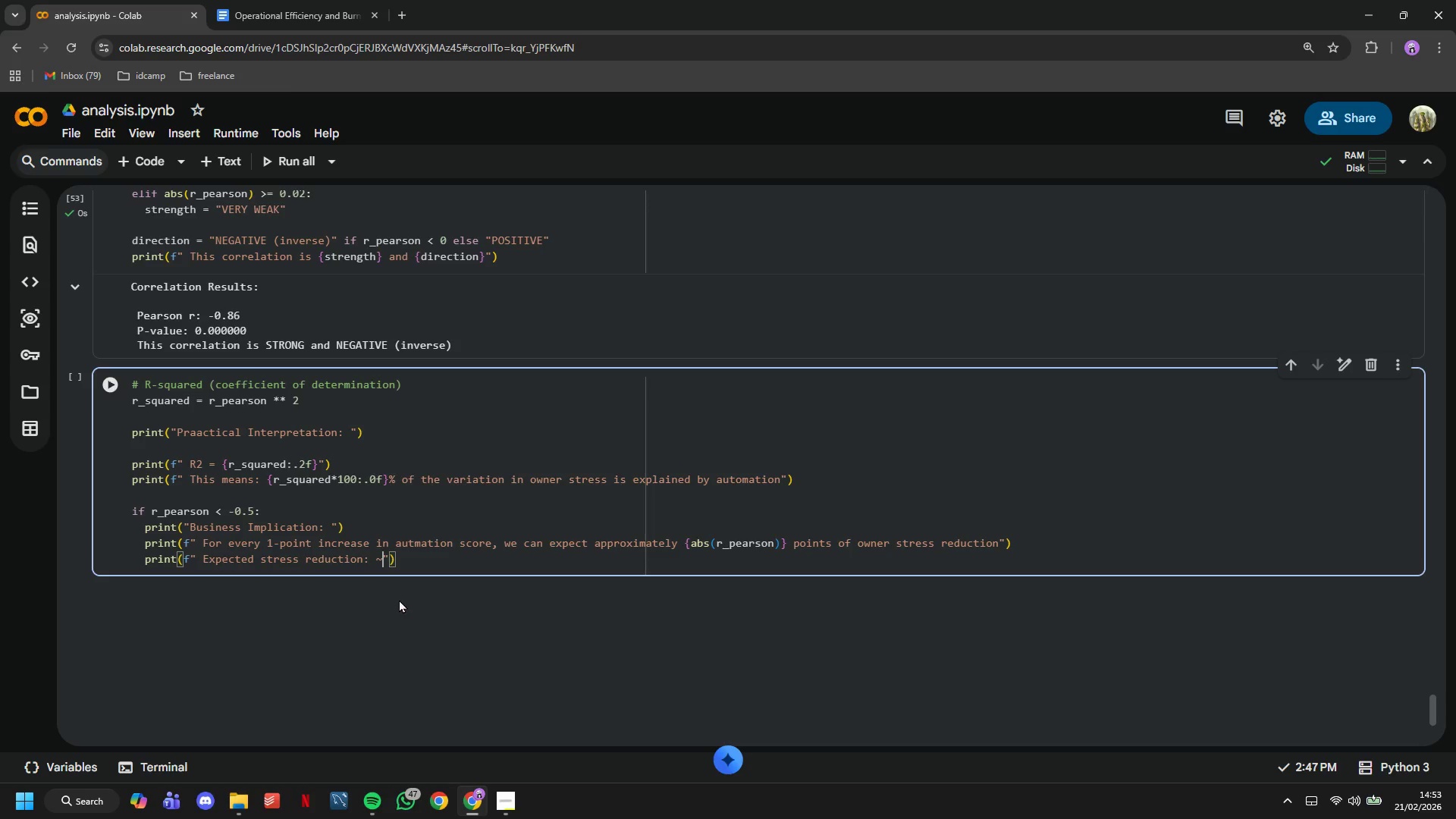 
type({abs(r_pearson)
 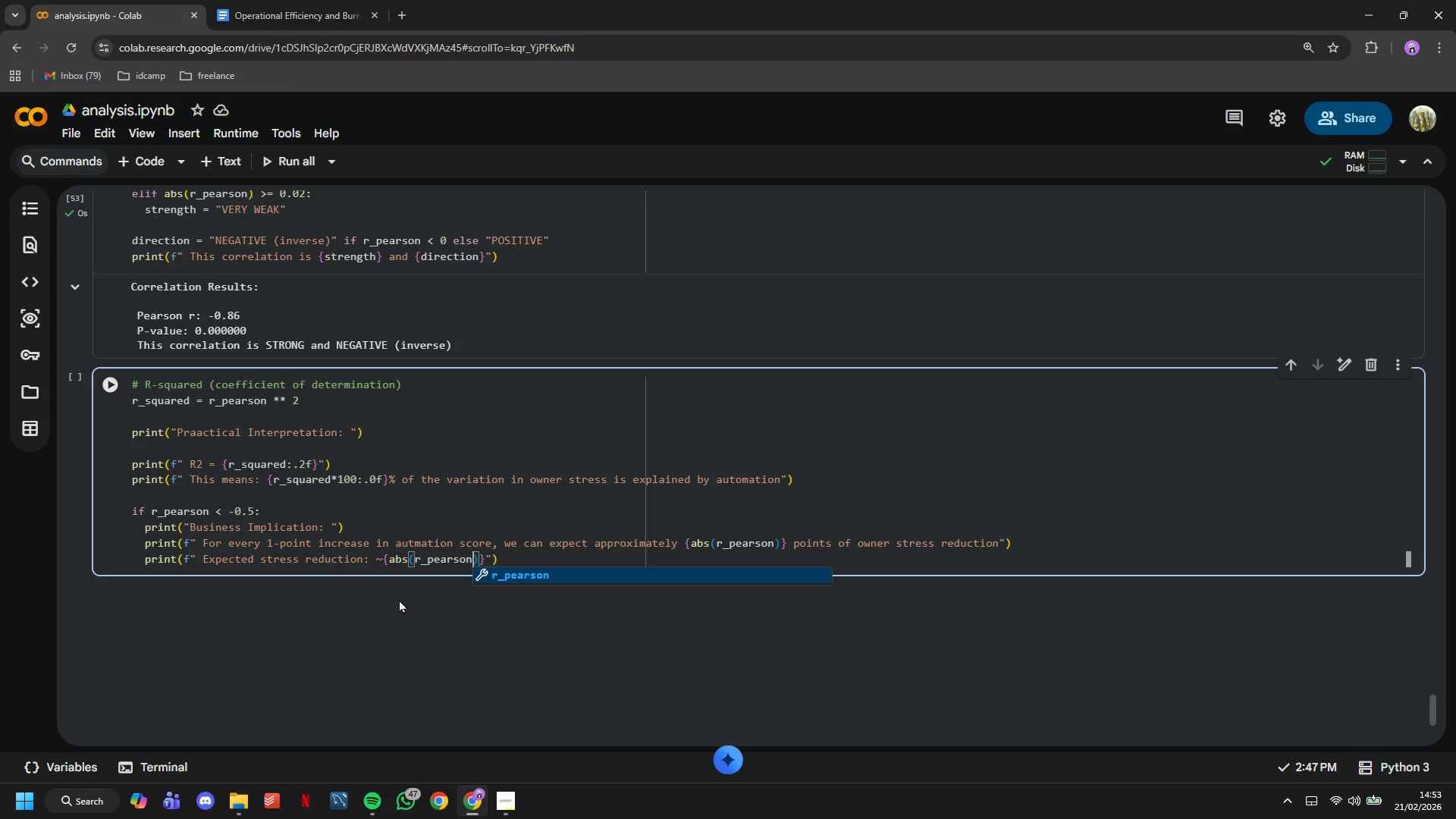 
key(ArrowRight)
 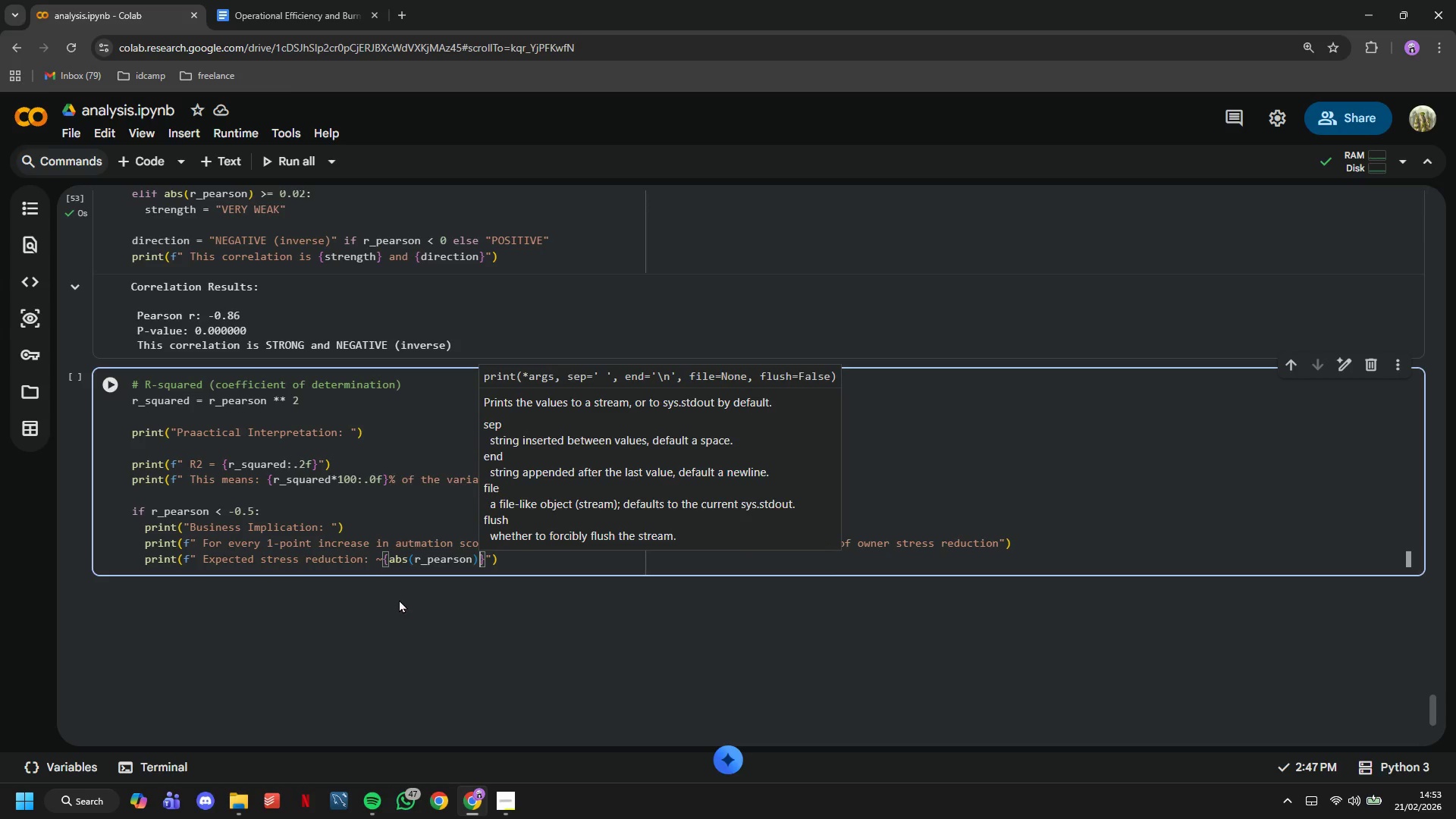 
type( * 5:.1f)
 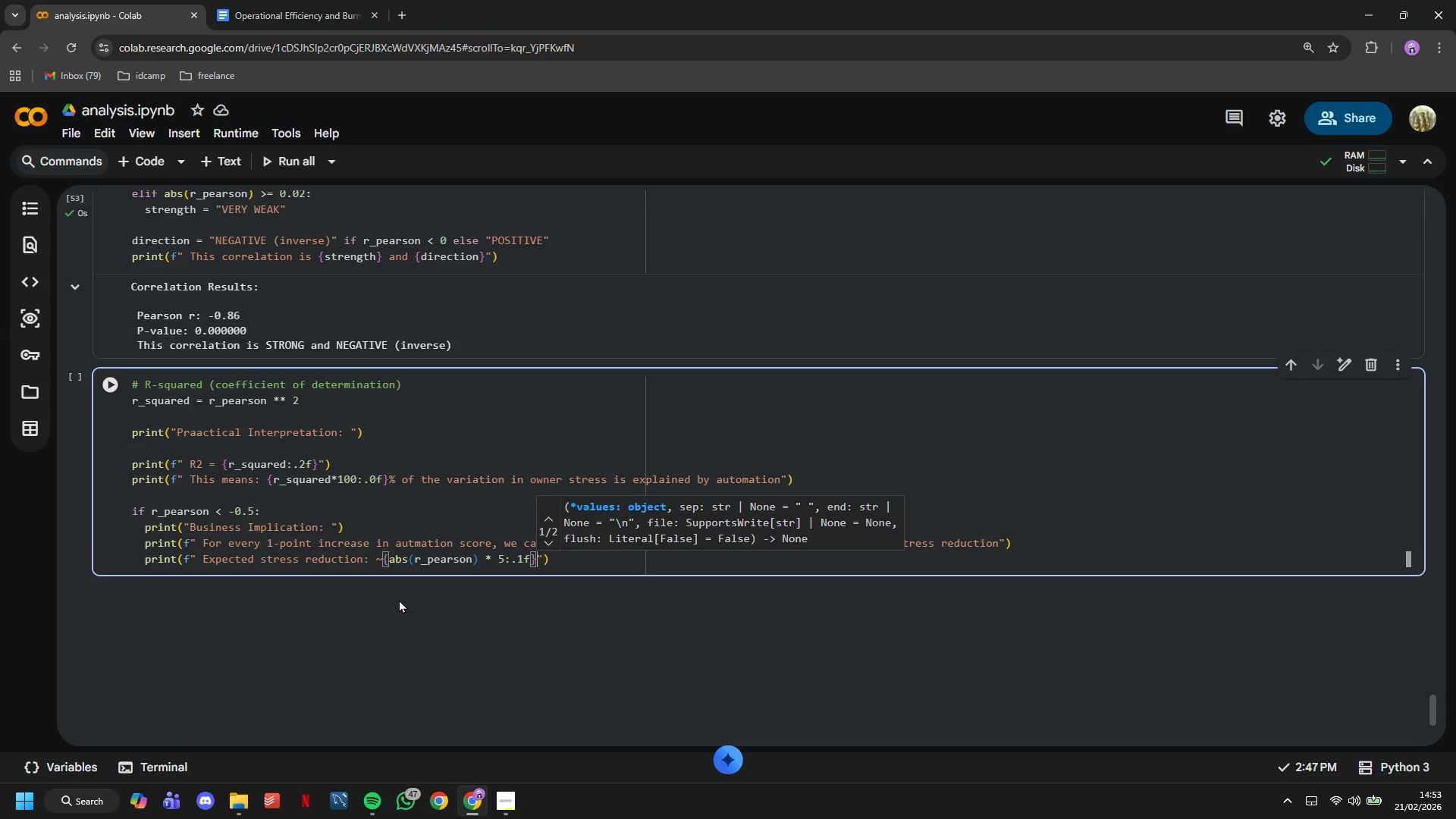 
 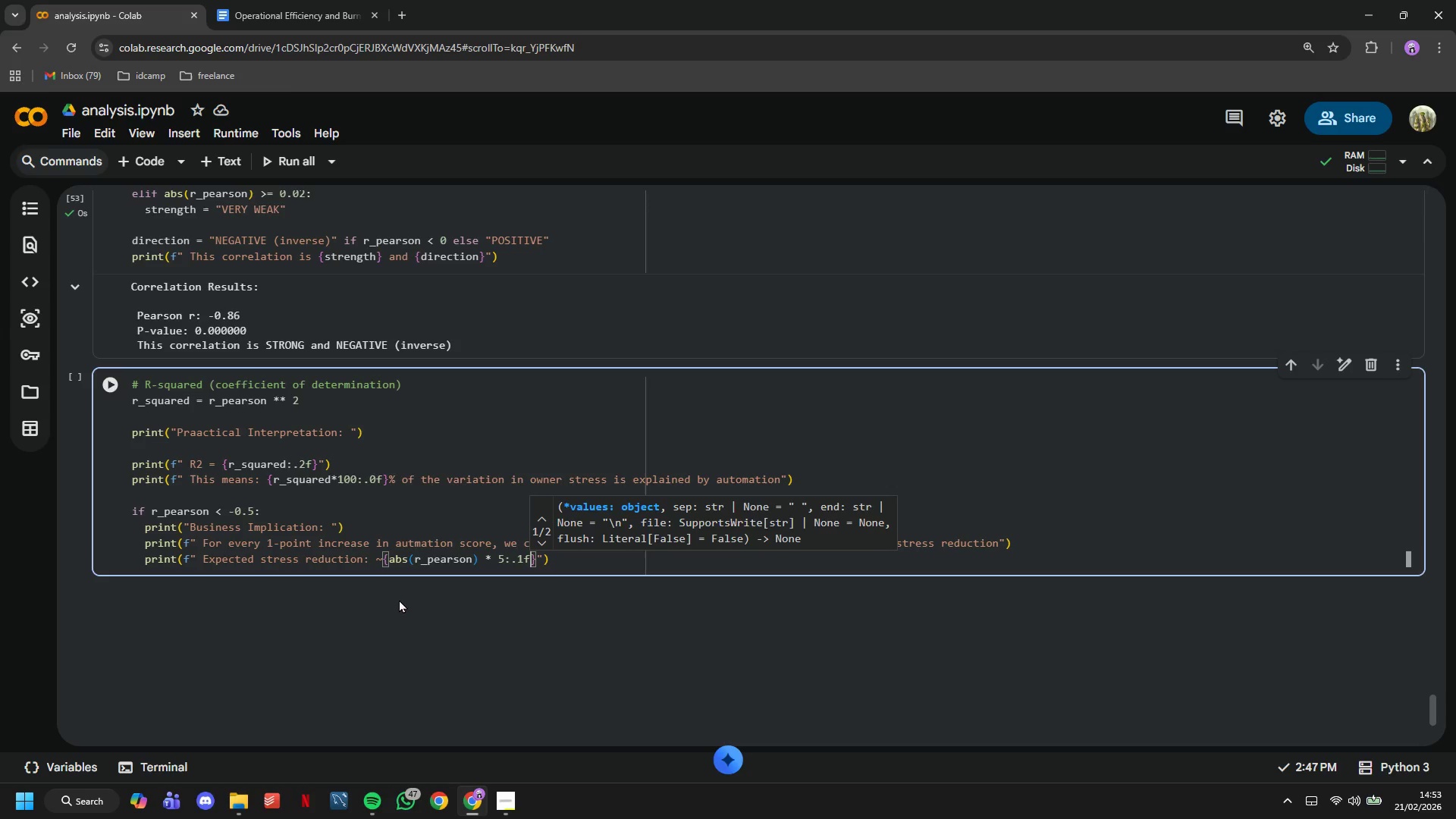 
key(ArrowRight)
 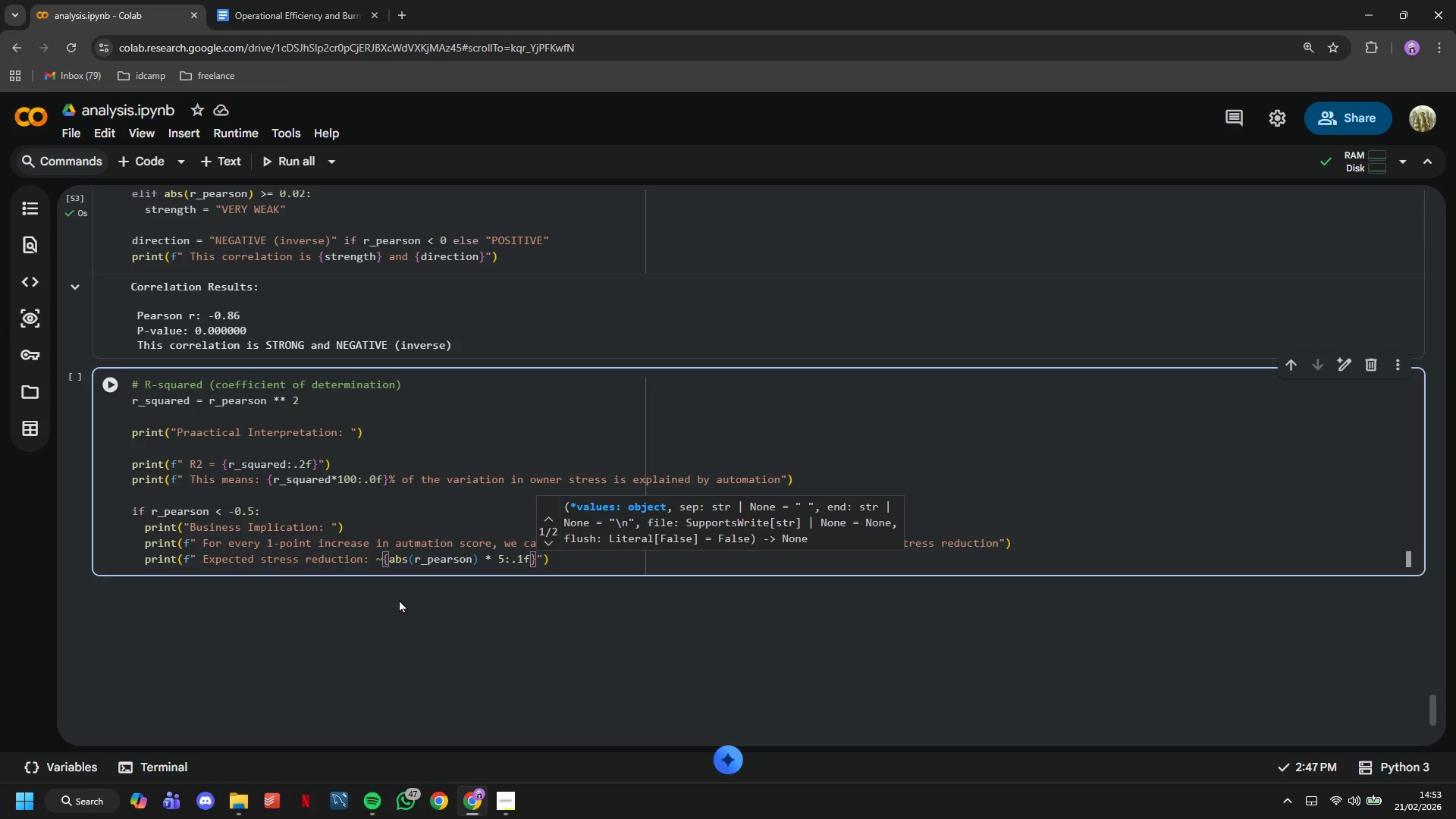 
type( points)
 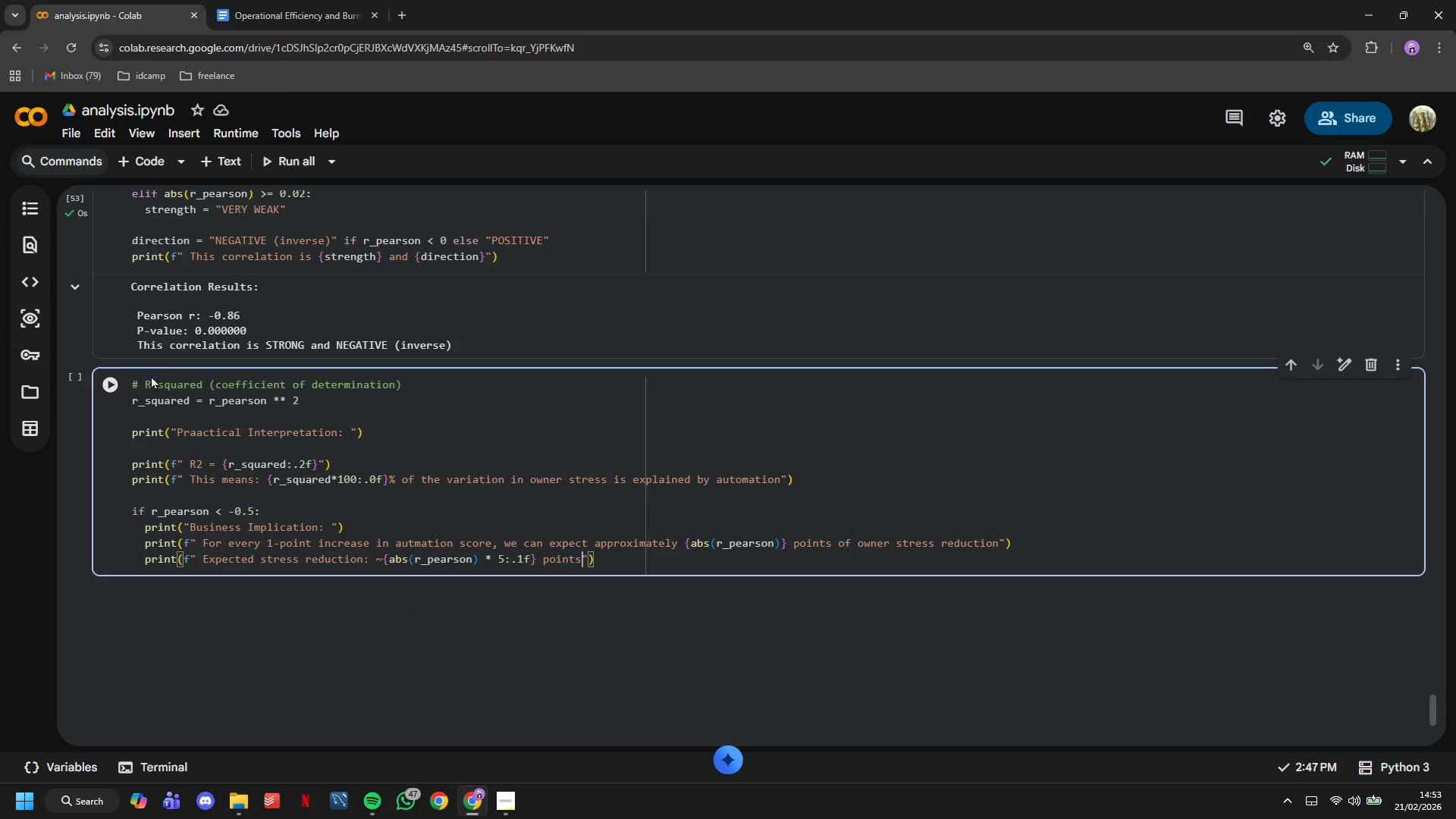 
left_click([112, 372])
 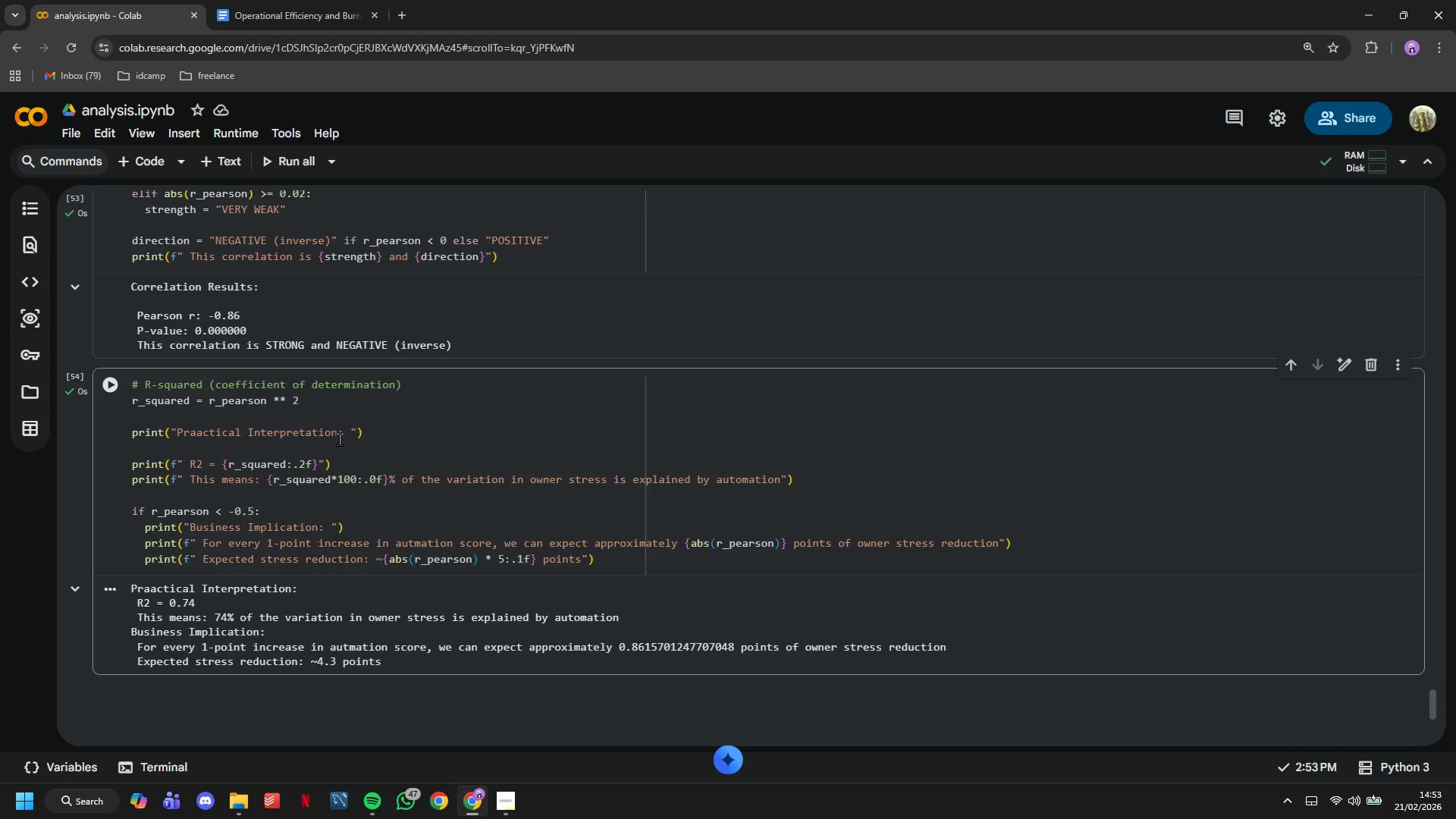 
scroll: coordinate [346, 444], scroll_direction: down, amount: 2.0
 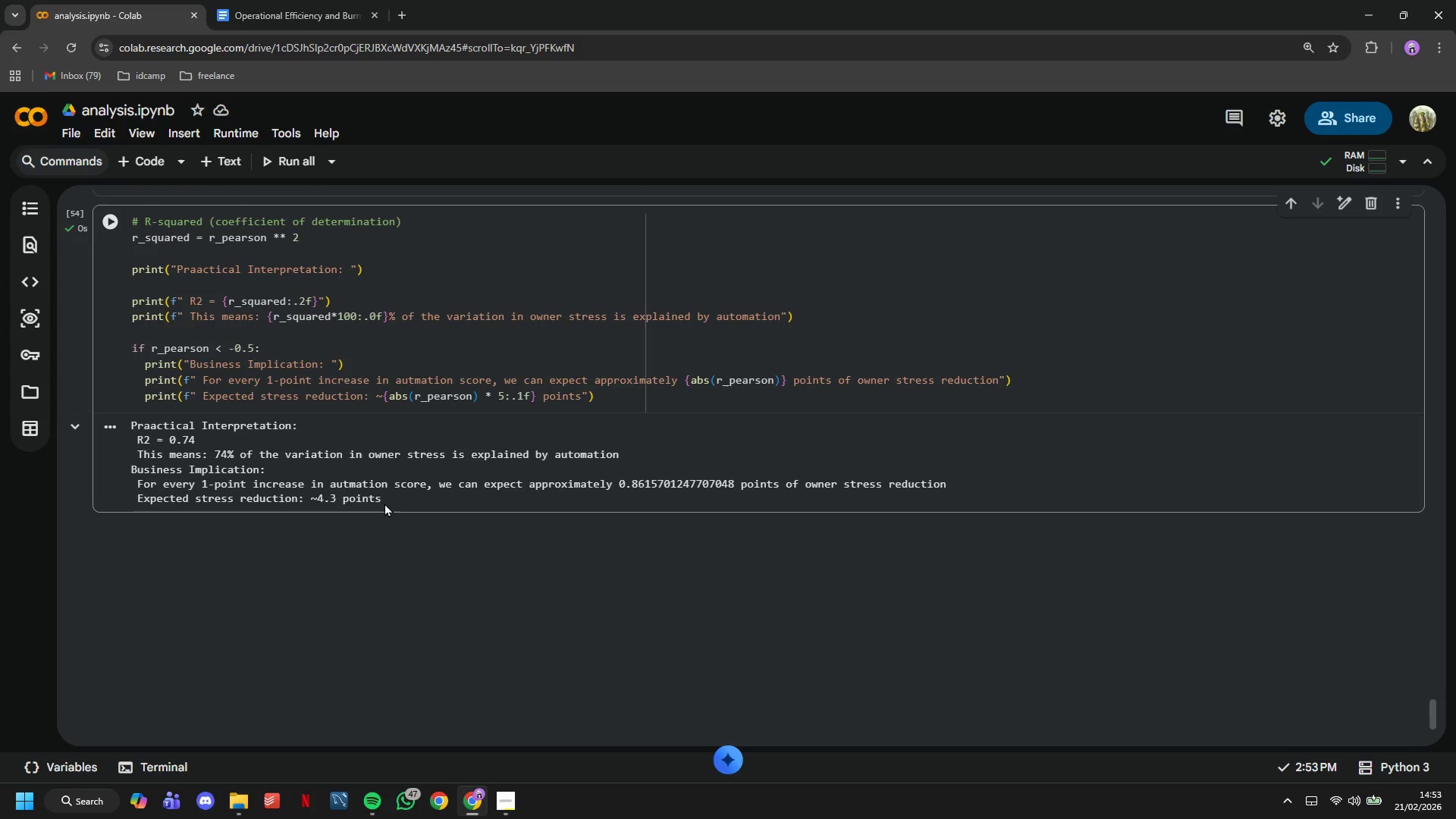 
left_click_drag(start_coordinate=[384, 501], to_coordinate=[122, 425])
 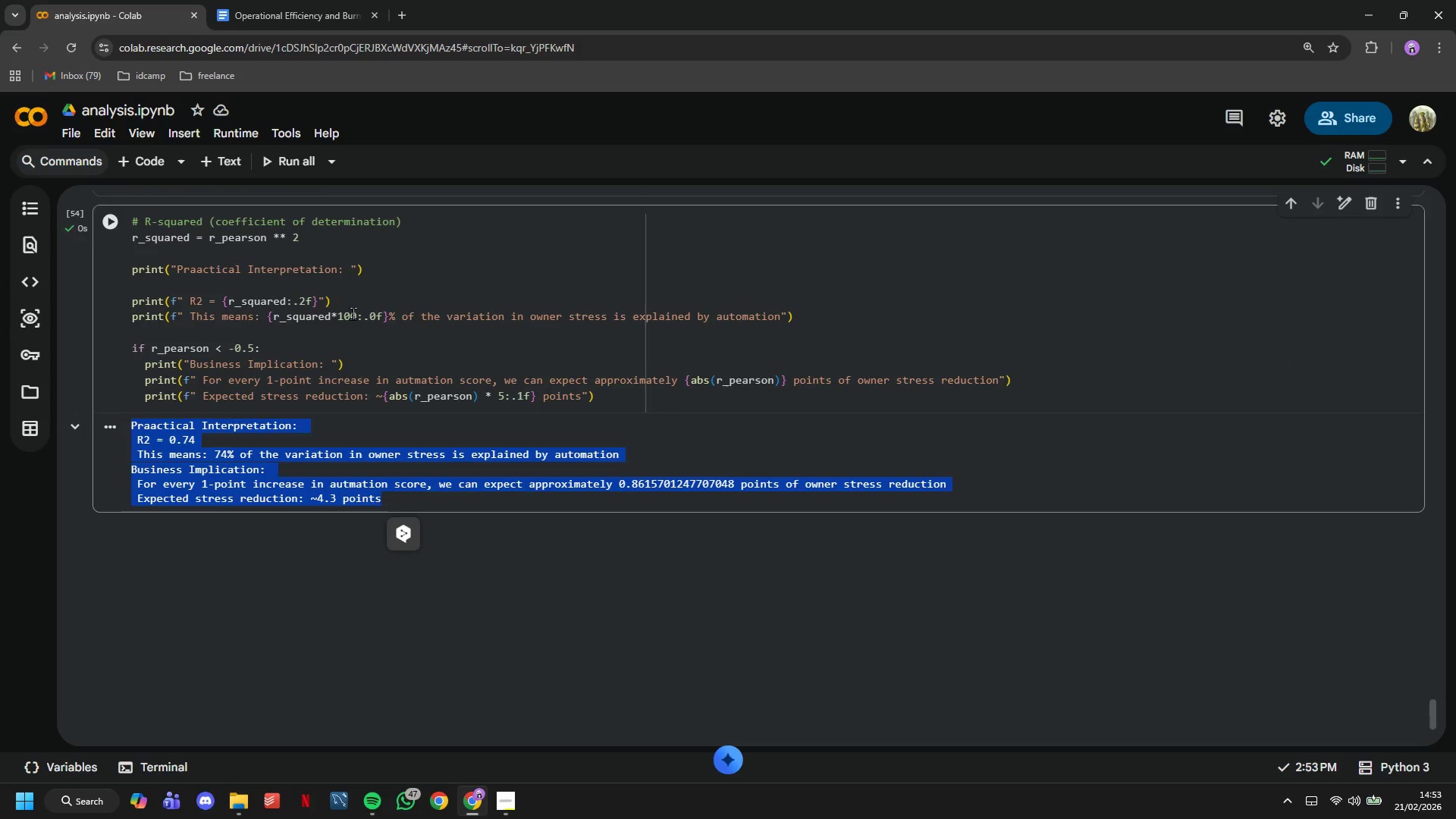 
left_click([353, 313])
 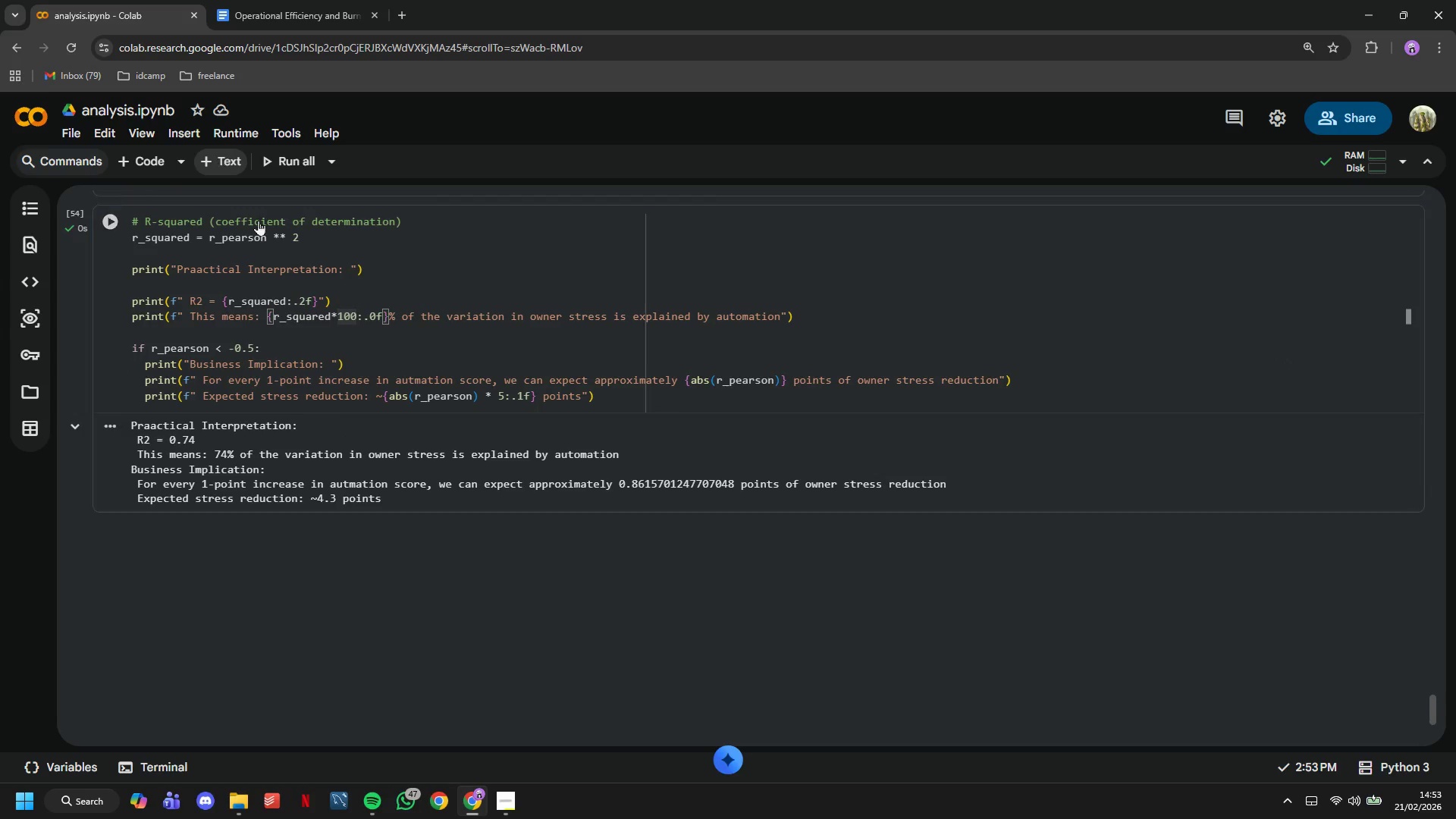 
scroll: coordinate [317, 428], scroll_direction: down, amount: 1.0
 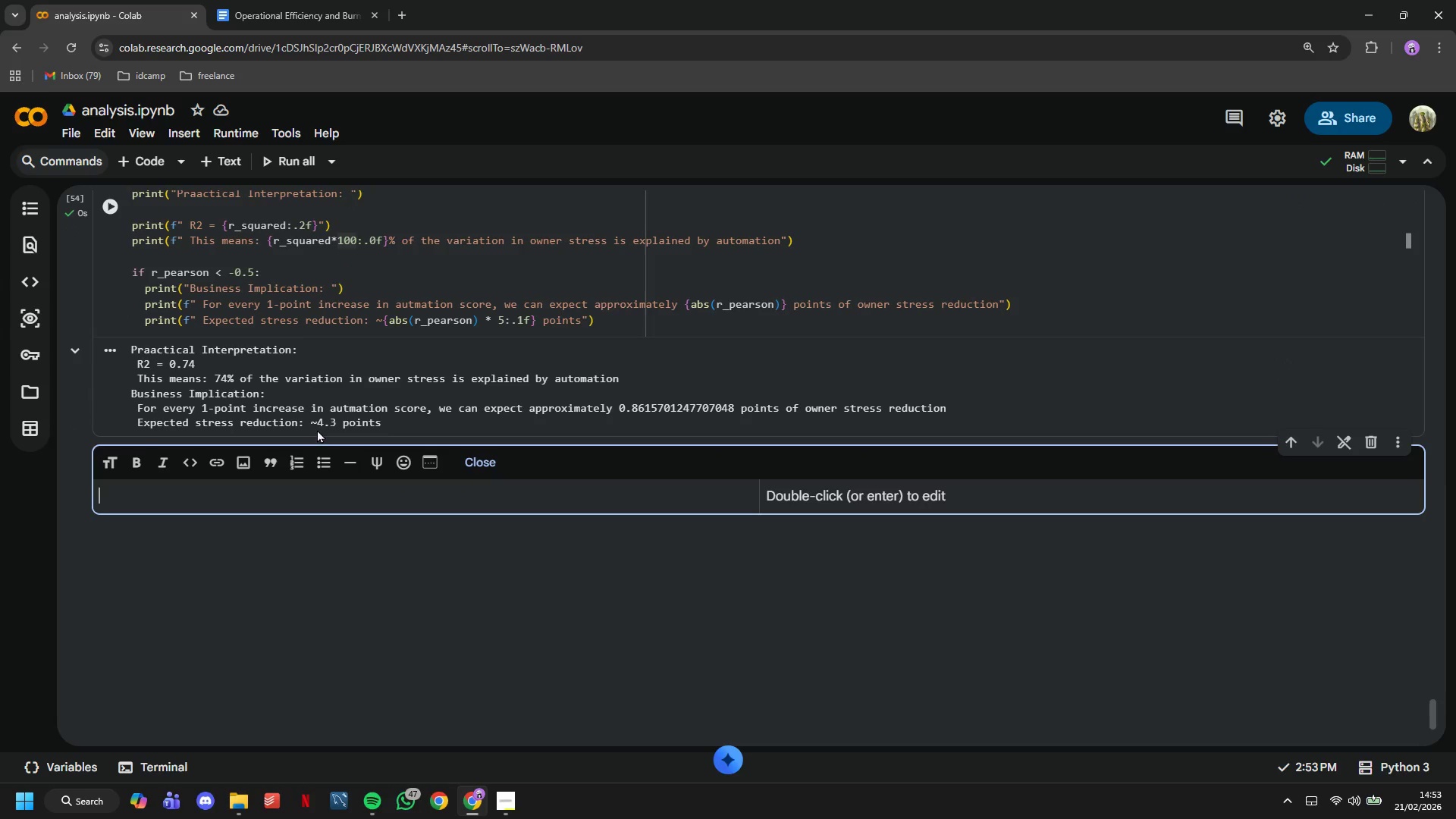 
type(## Visualizato)
key(Backspace)
type(ion 2 - Scatter Plot )
 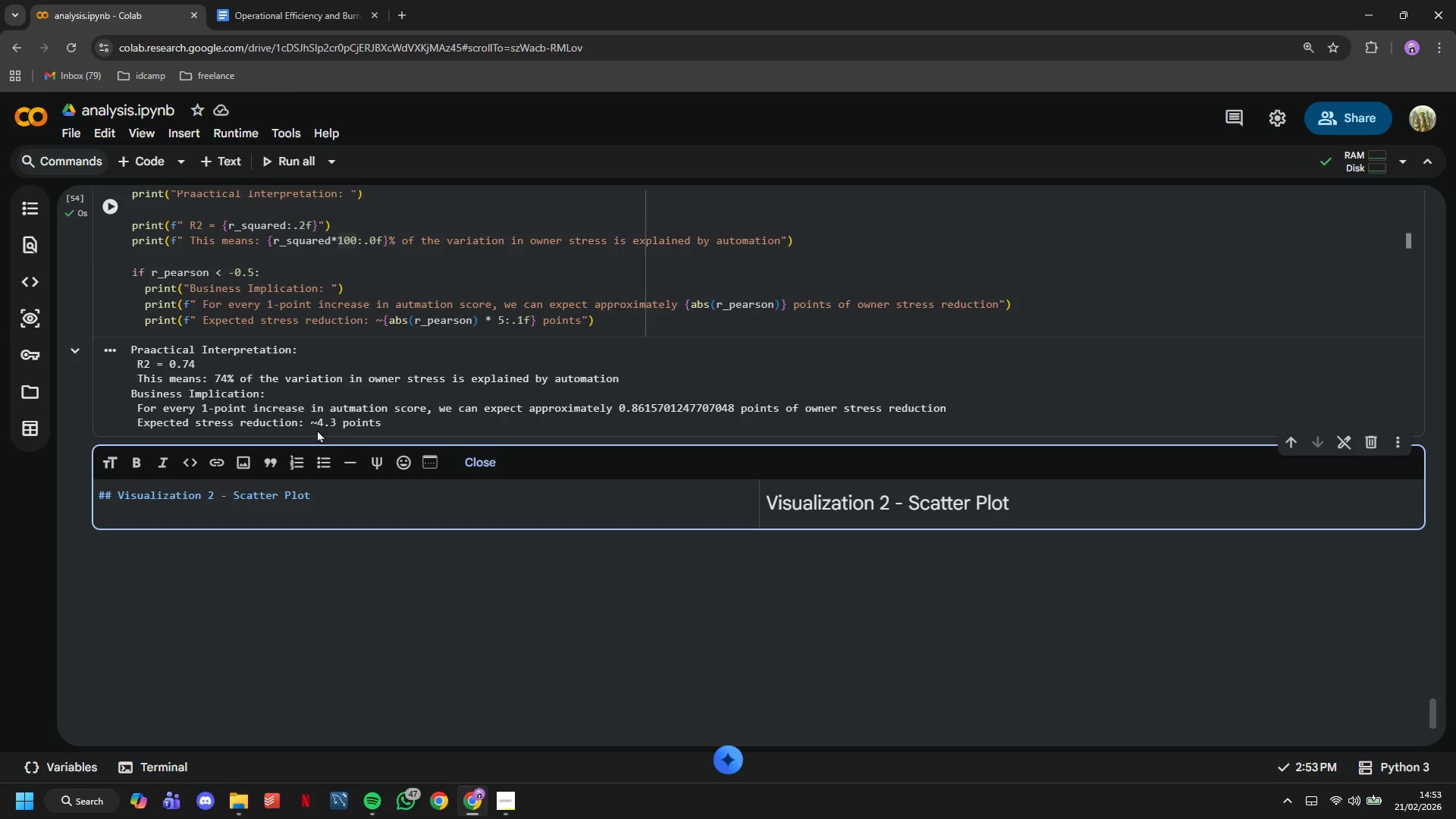 
type(with Regression Line)
 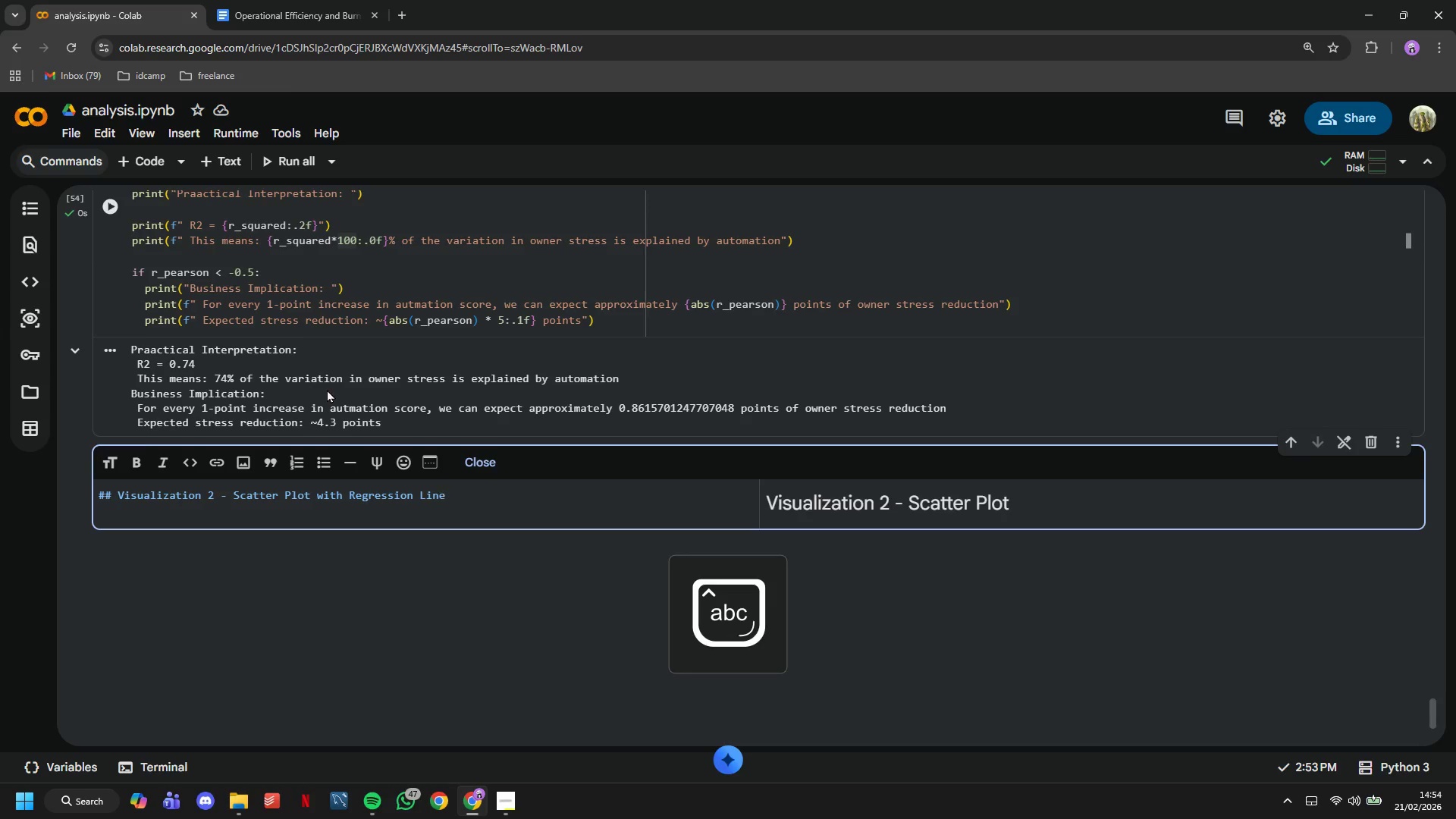 
scroll: coordinate [331, 392], scroll_direction: down, amount: 1.0
 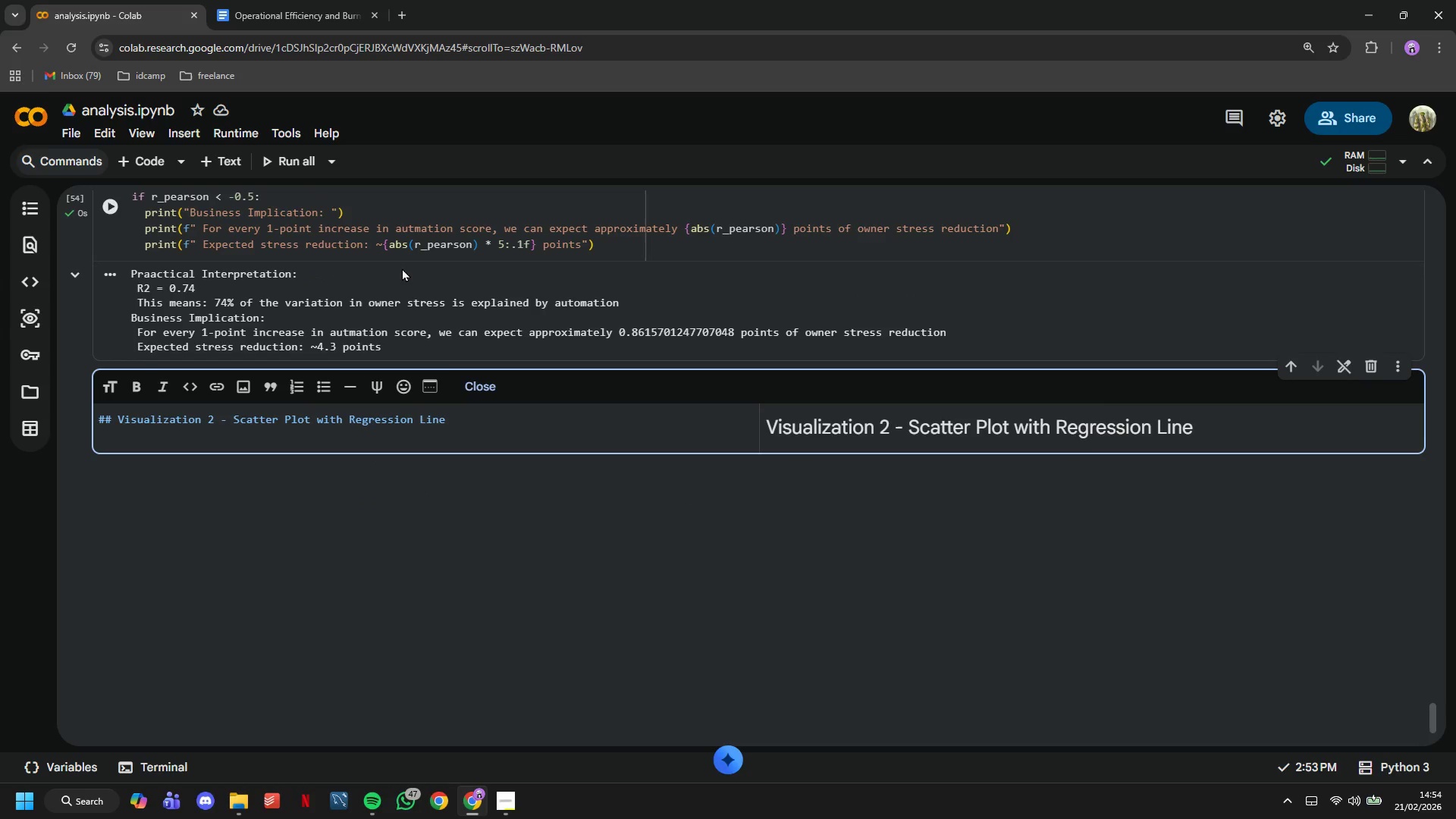 
wait(6.13)
 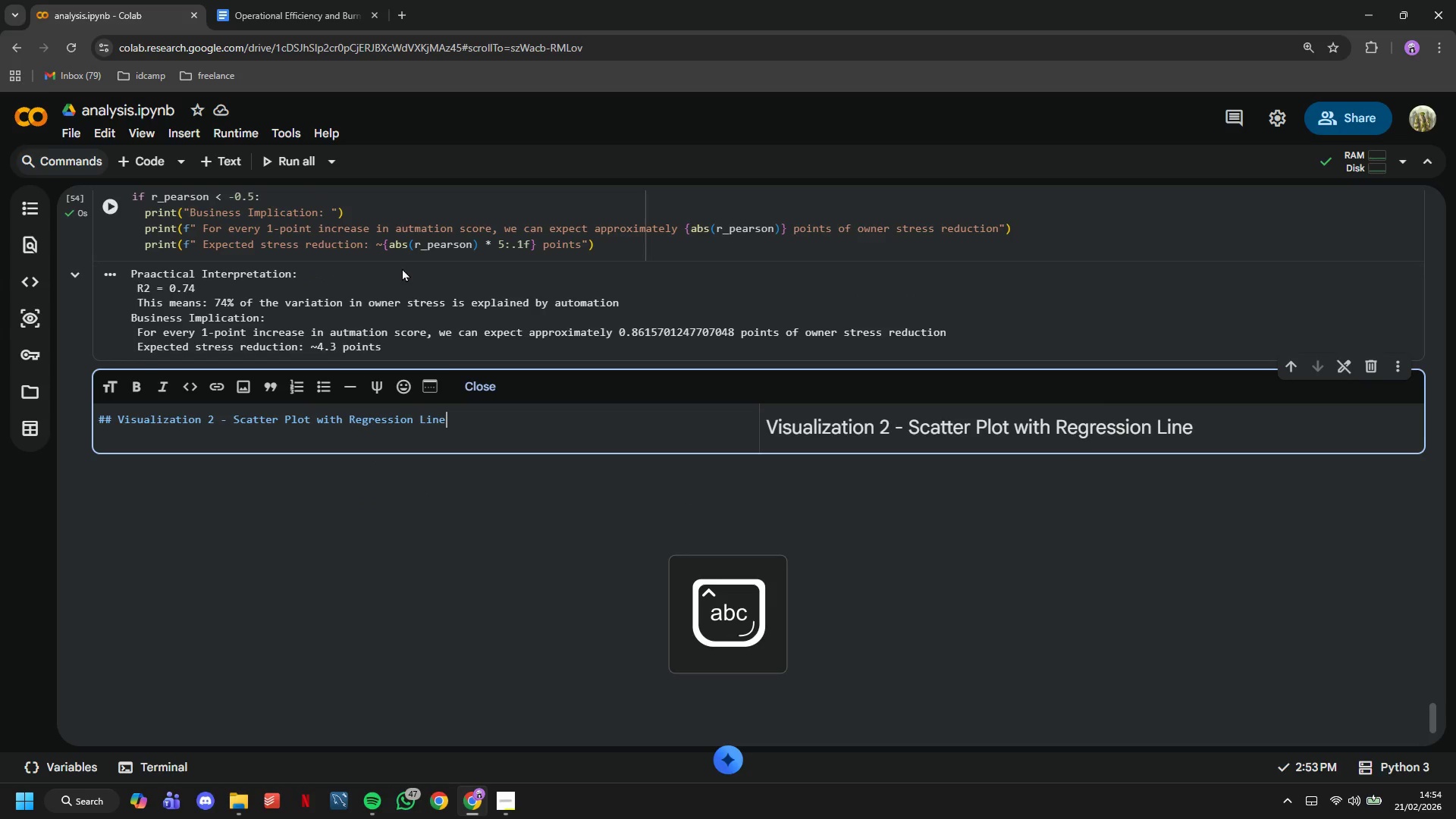 
left_click([511, 807])